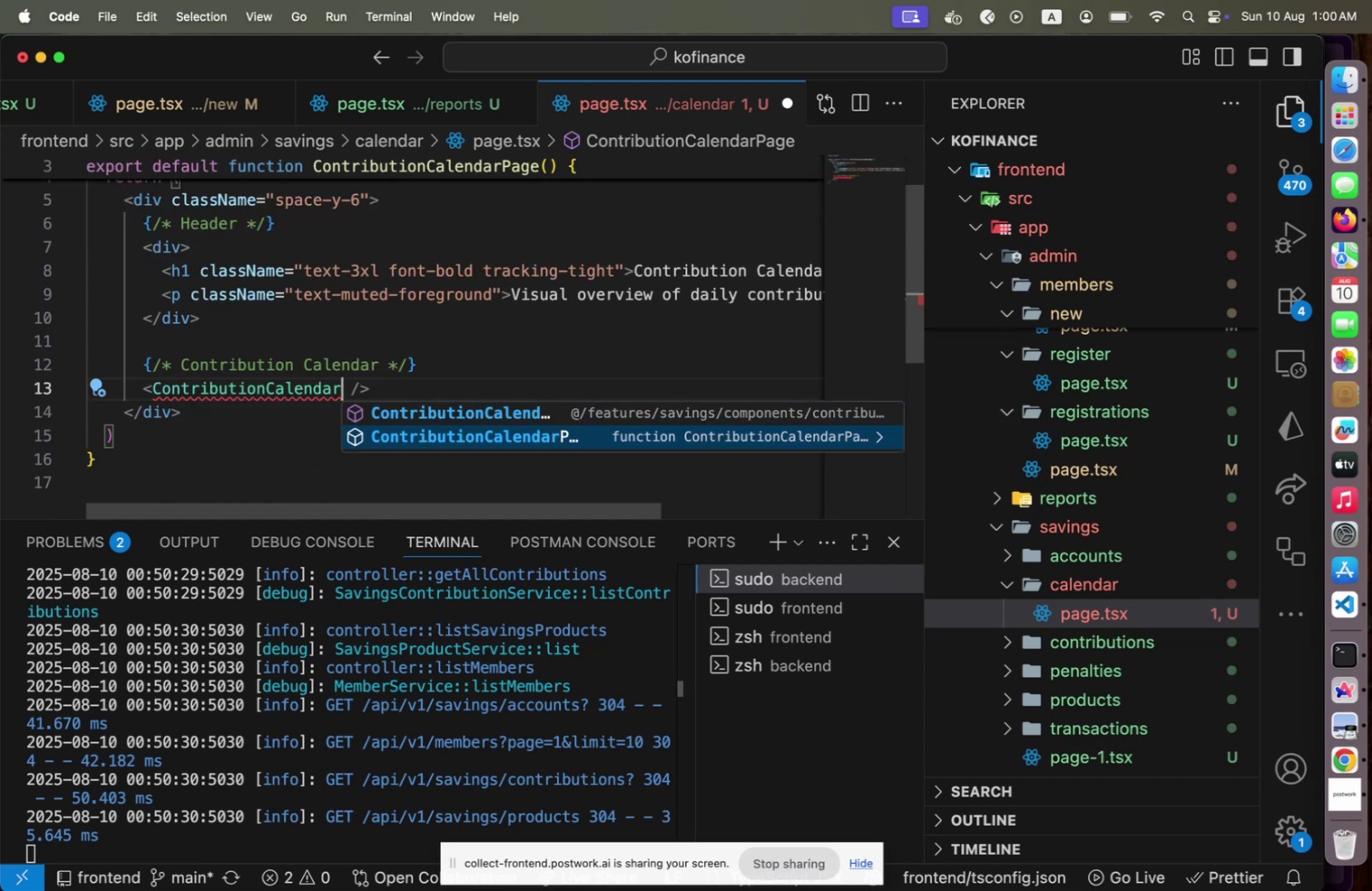 
key(ArrowUp)
 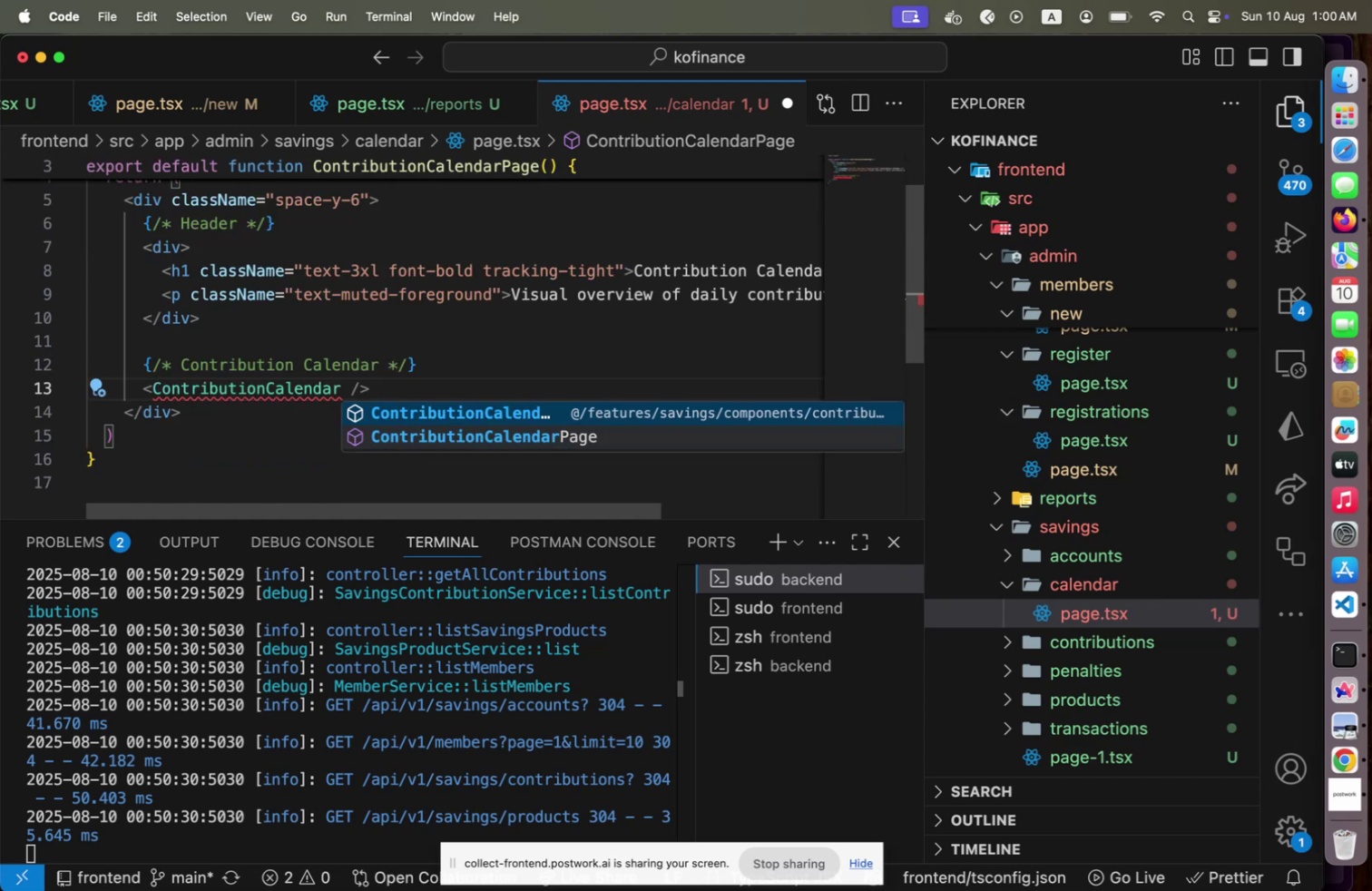 
key(Enter)
 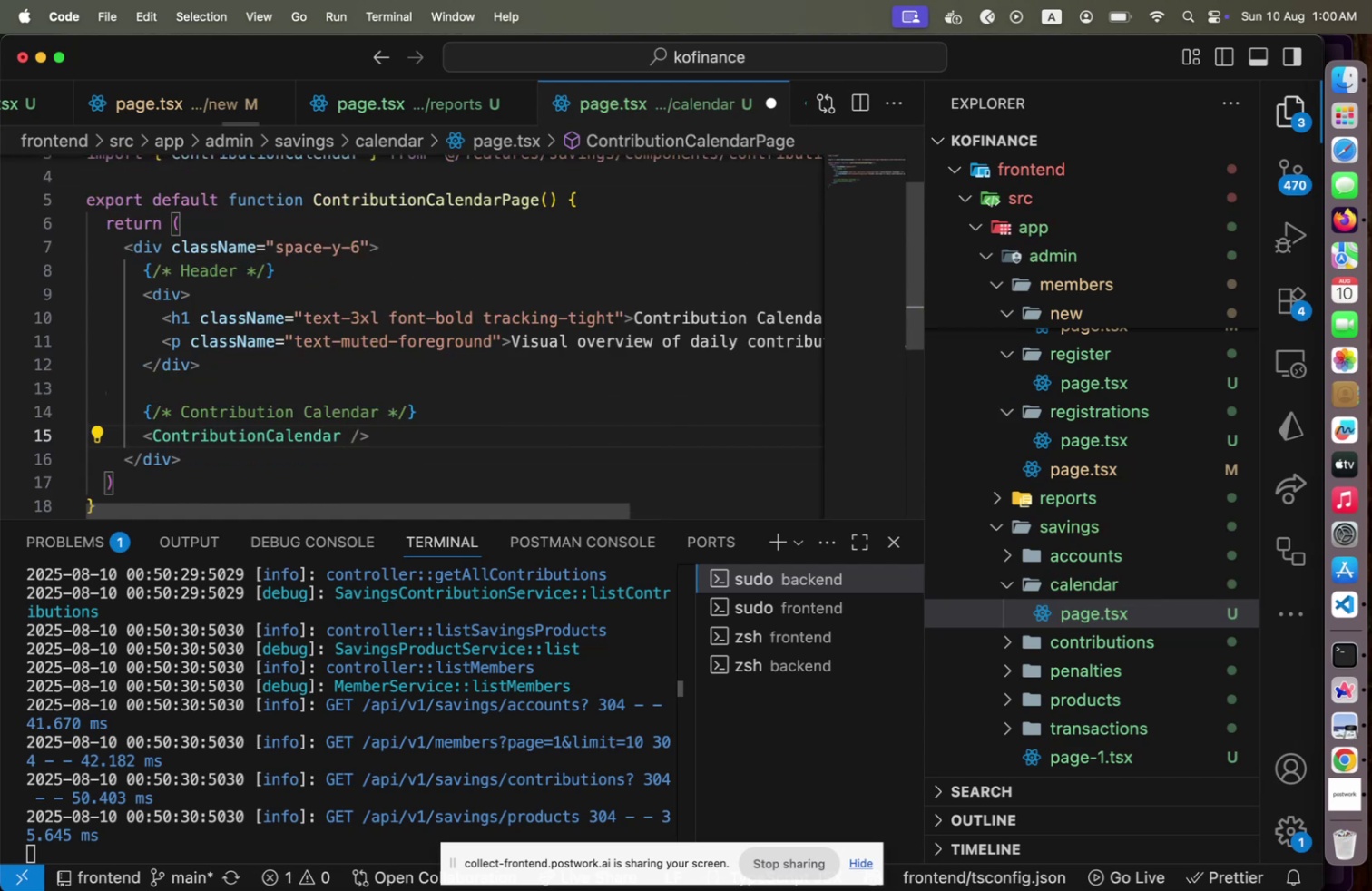 
key(ArrowUp)
 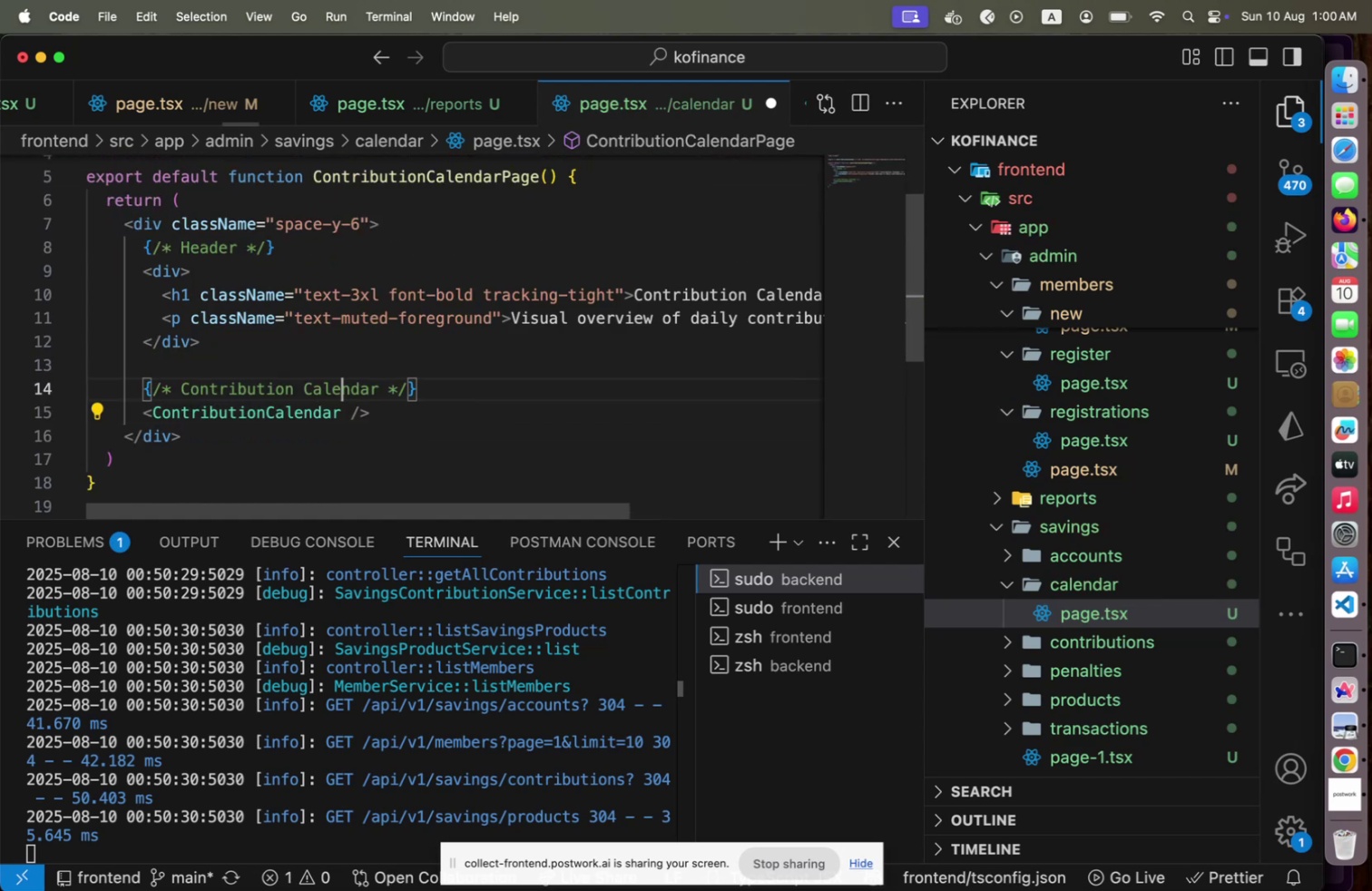 
key(Alt+Shift+F)
 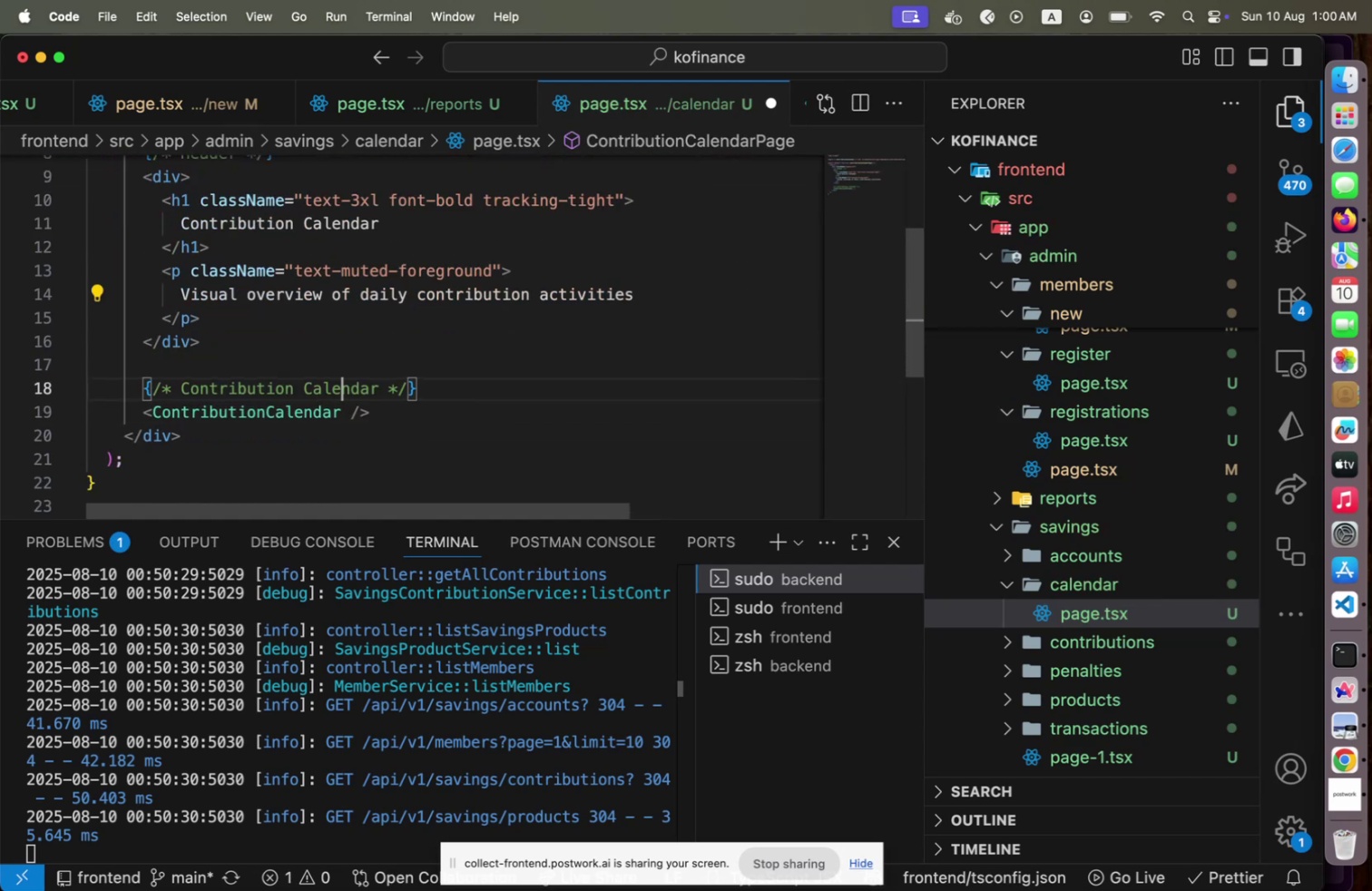 
key(Meta+CommandLeft)
 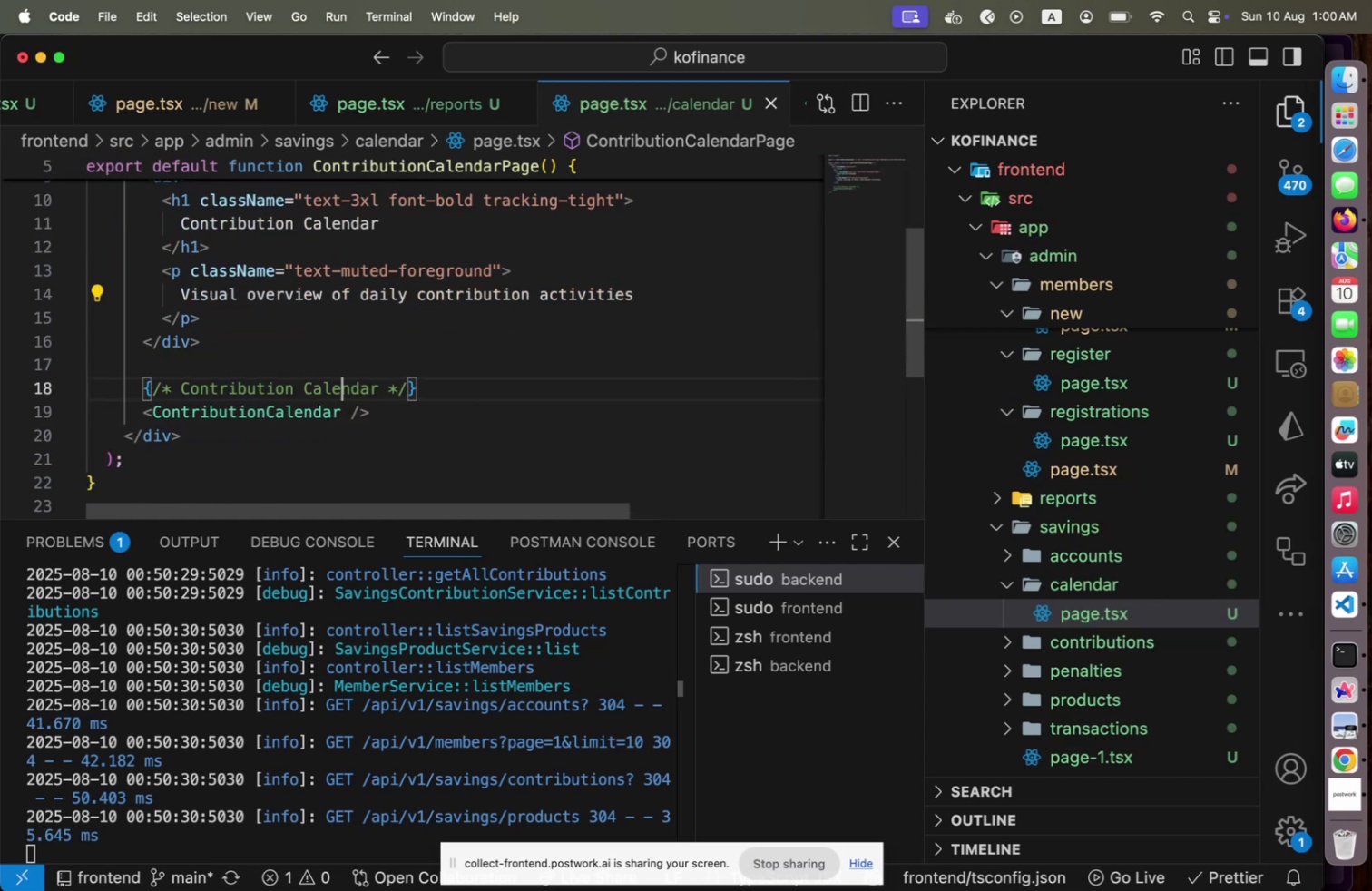 
key(Meta+S)
 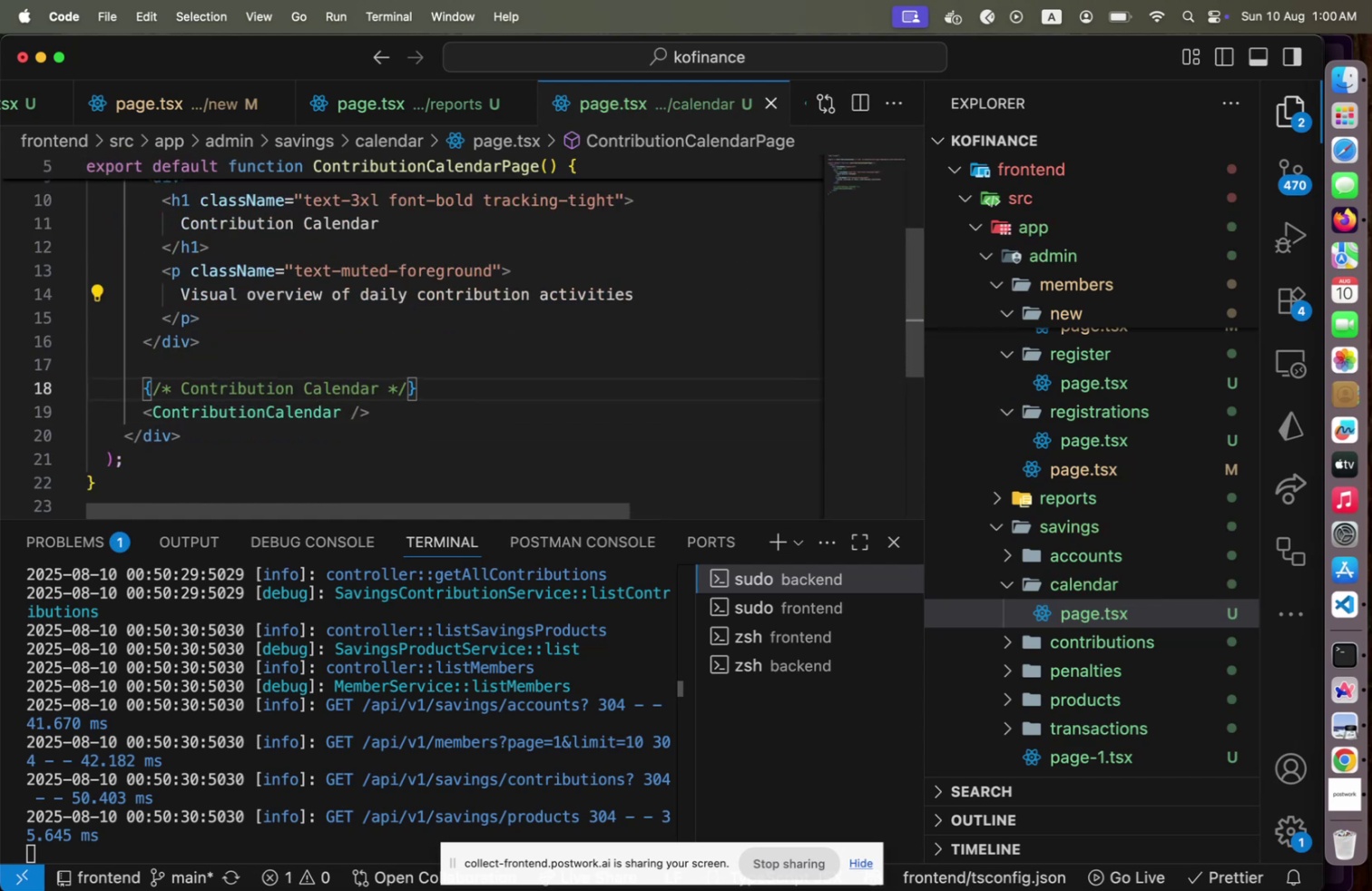 
key(Meta+CommandLeft)
 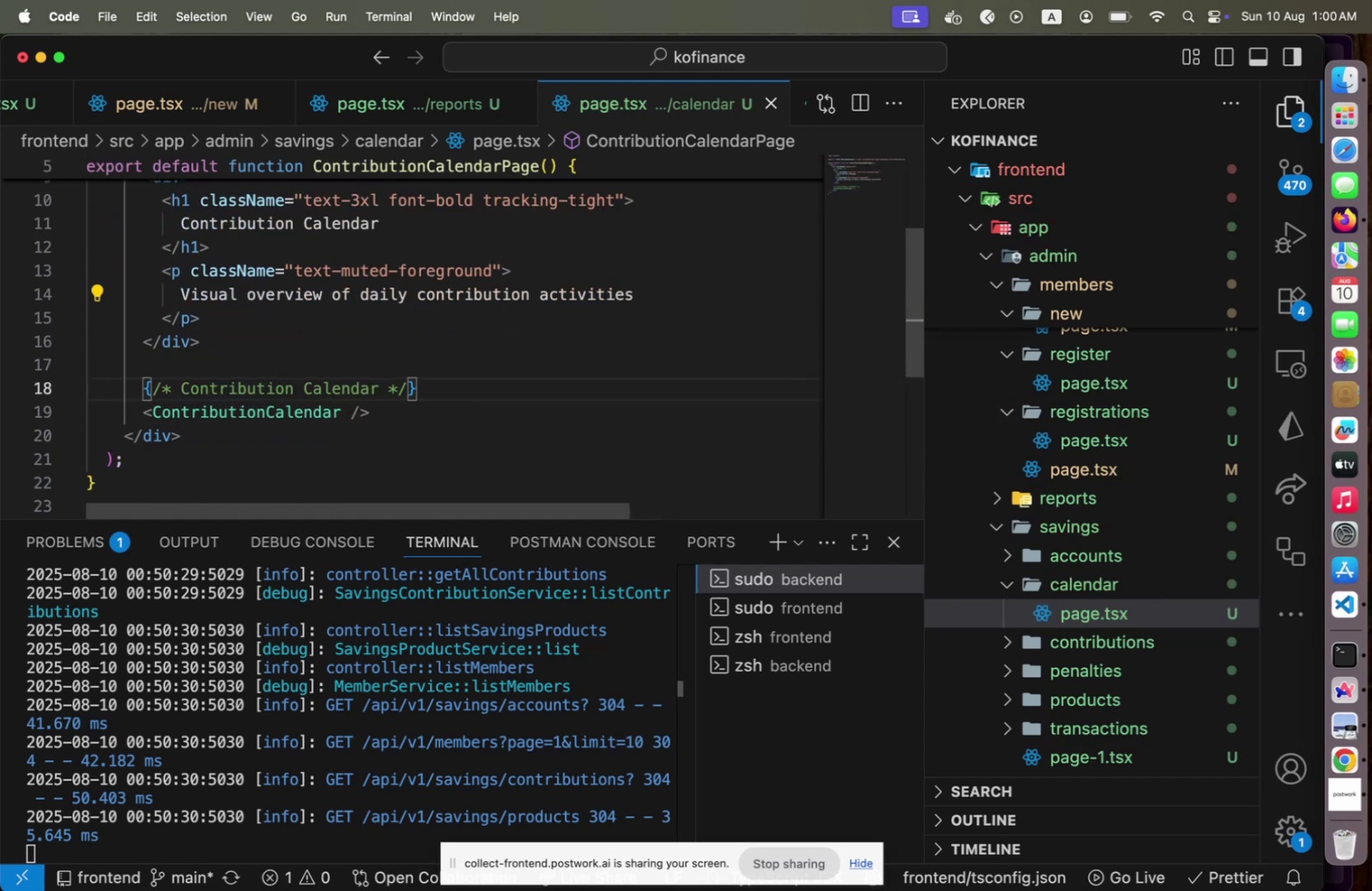 
key(Meta+Tab)
 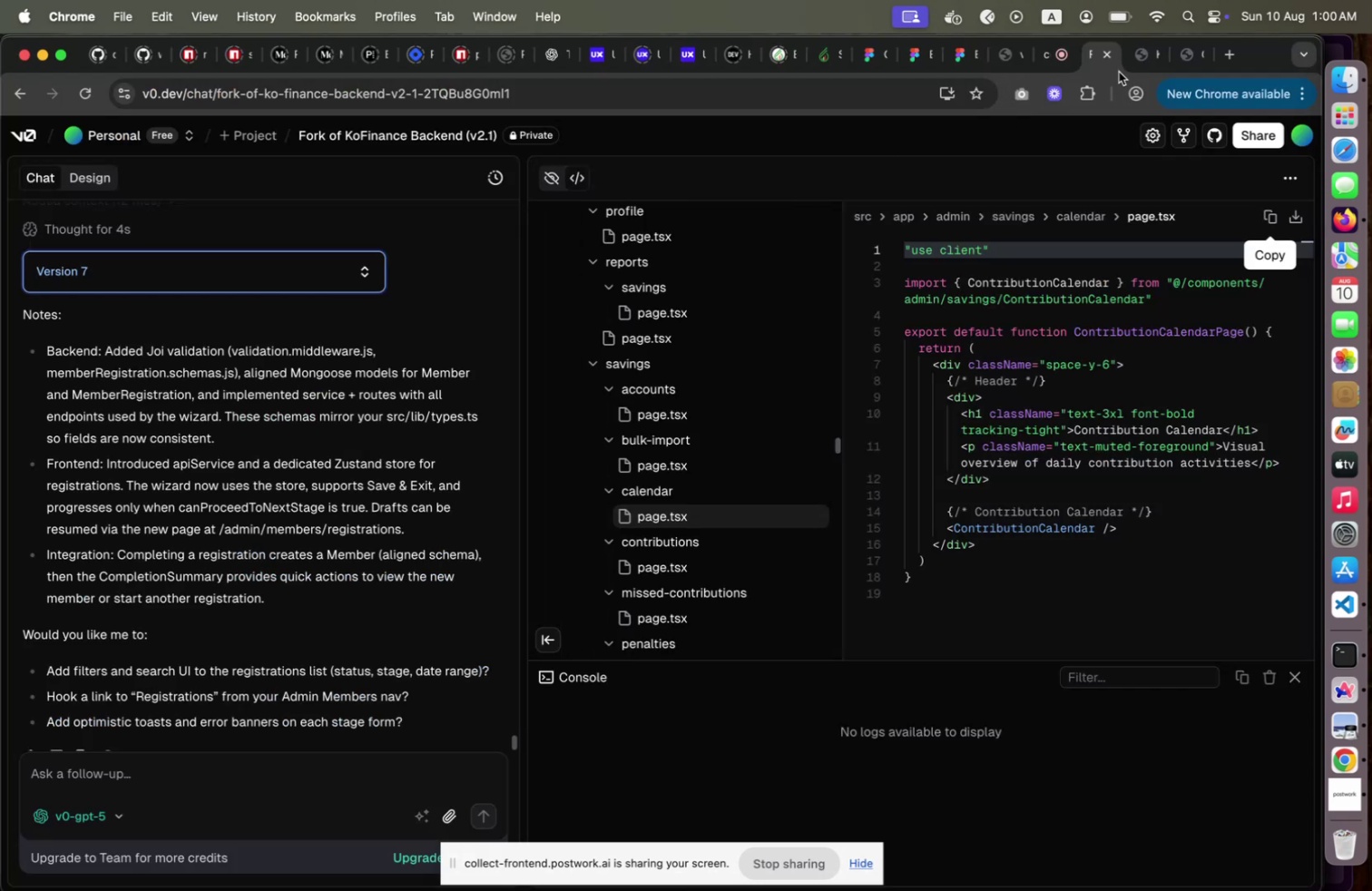 
left_click([1138, 64])
 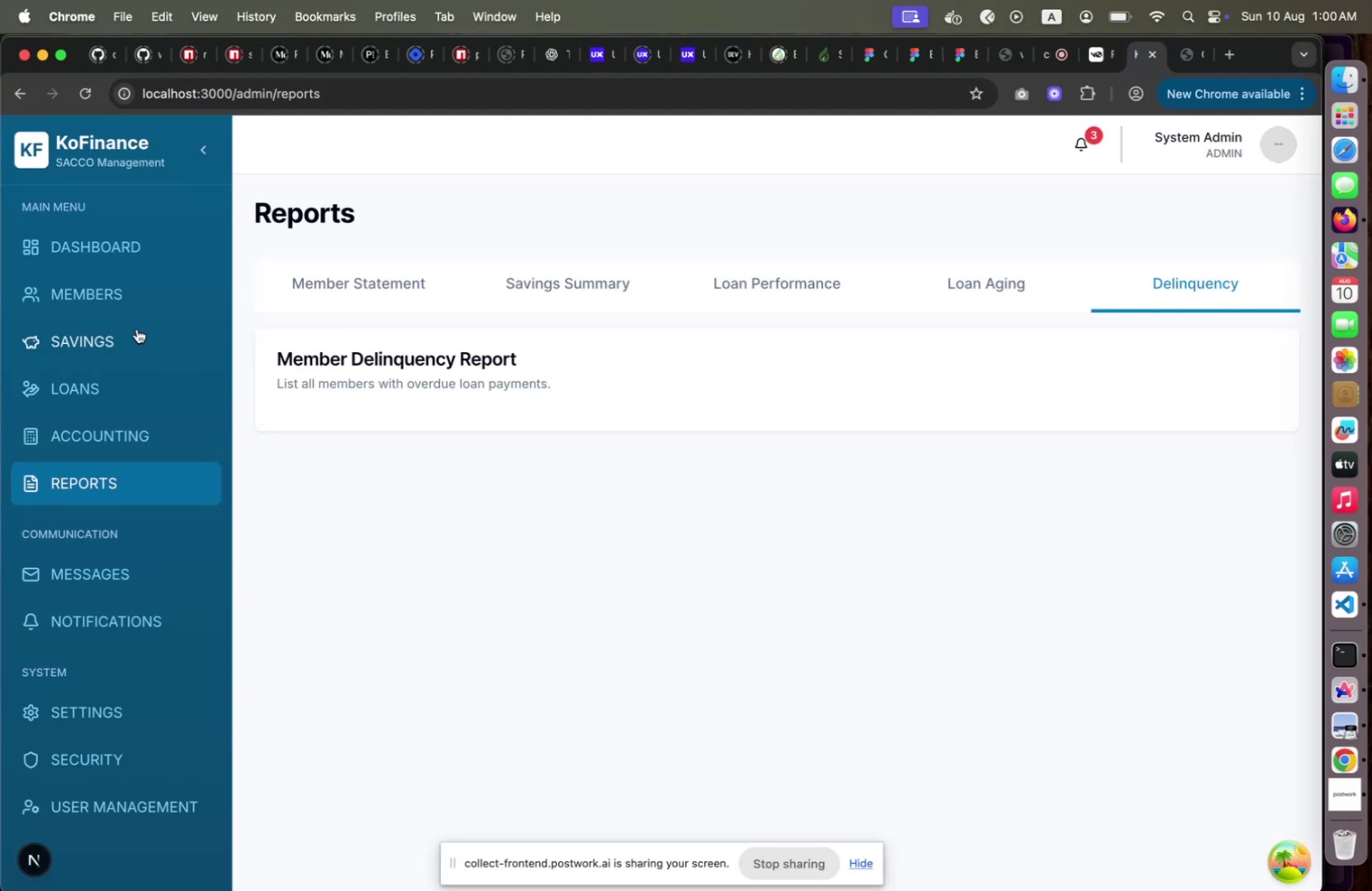 
left_click([137, 328])
 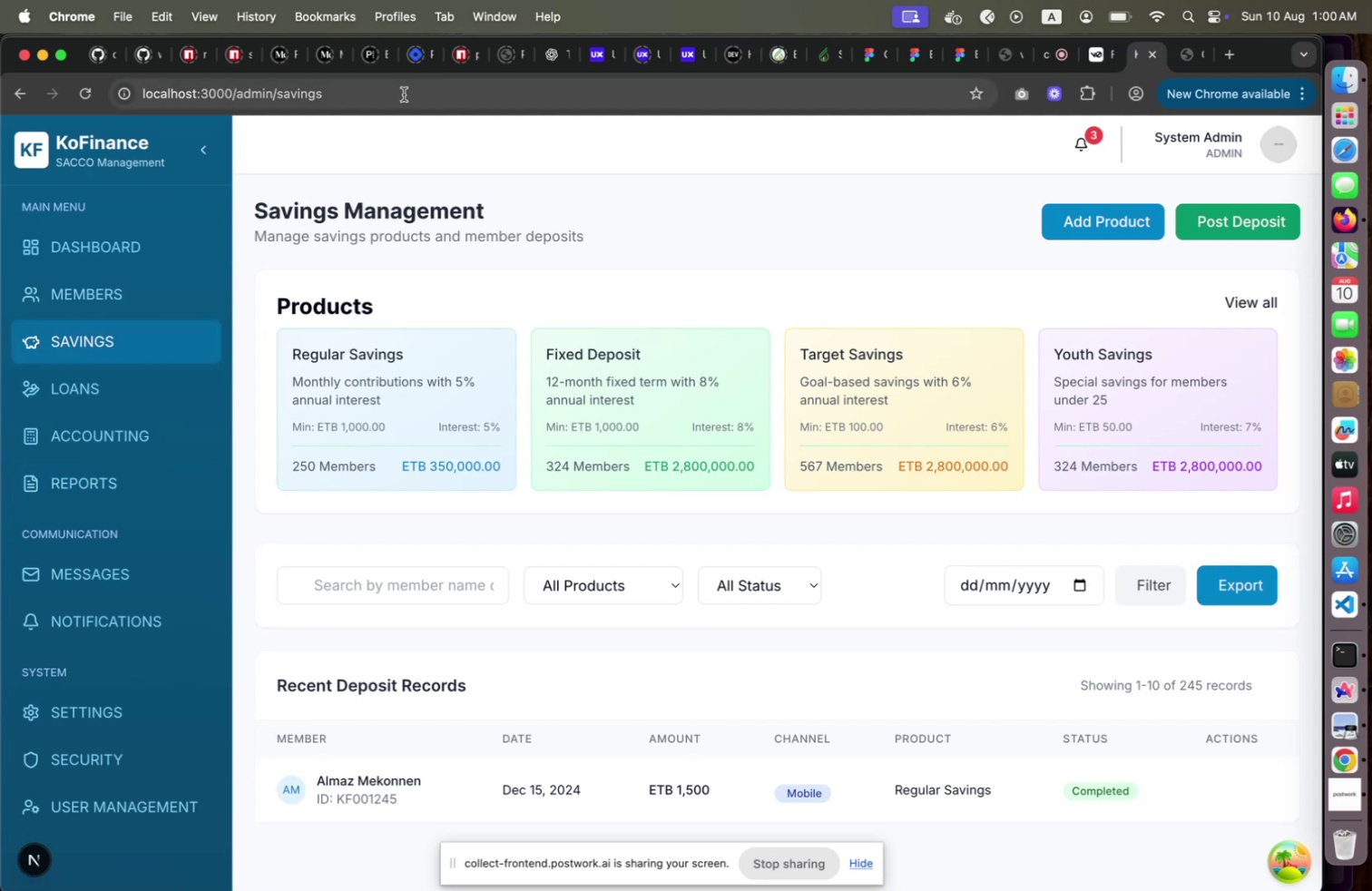 
left_click([403, 94])
 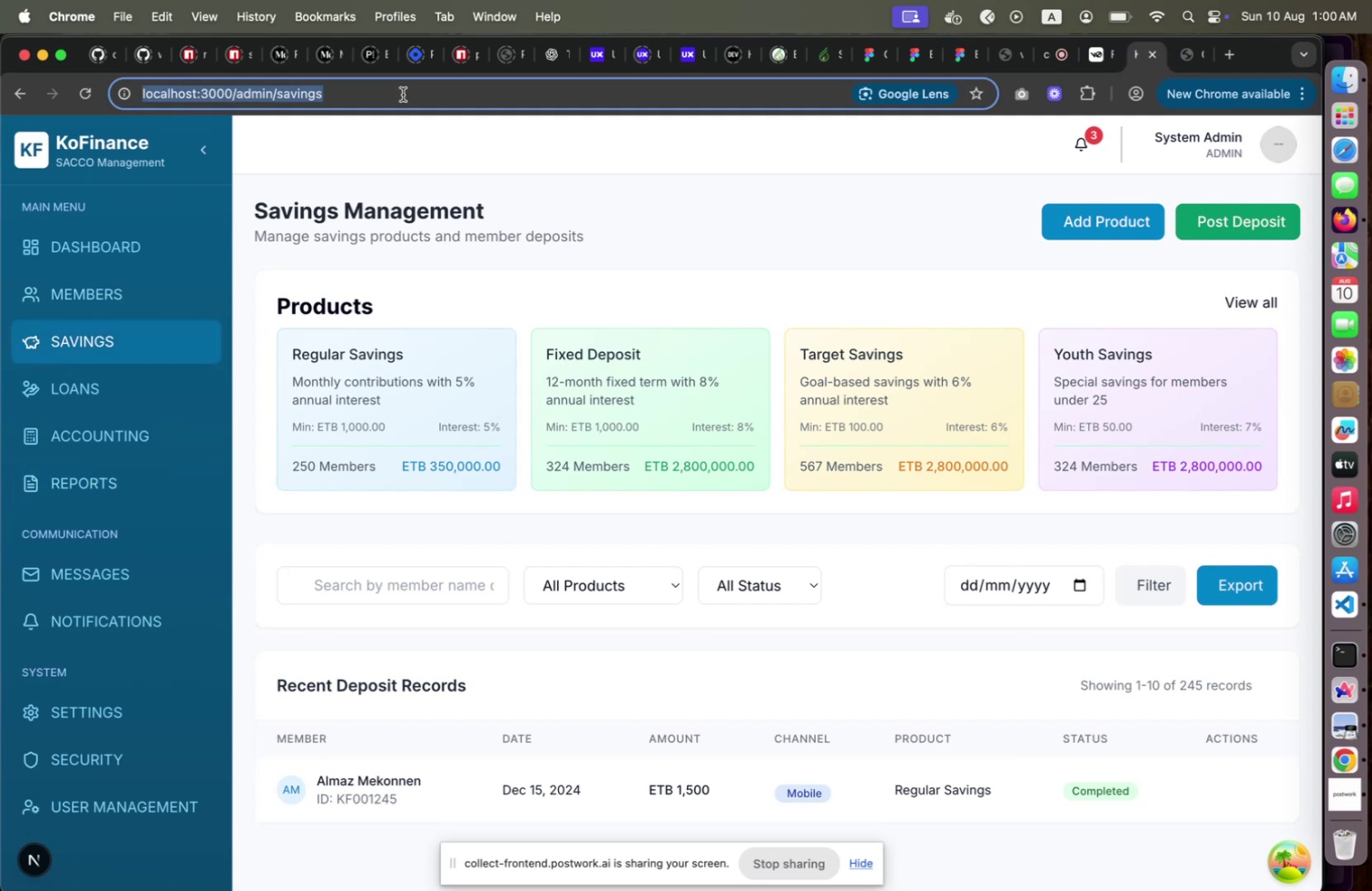 
key(ArrowRight)
 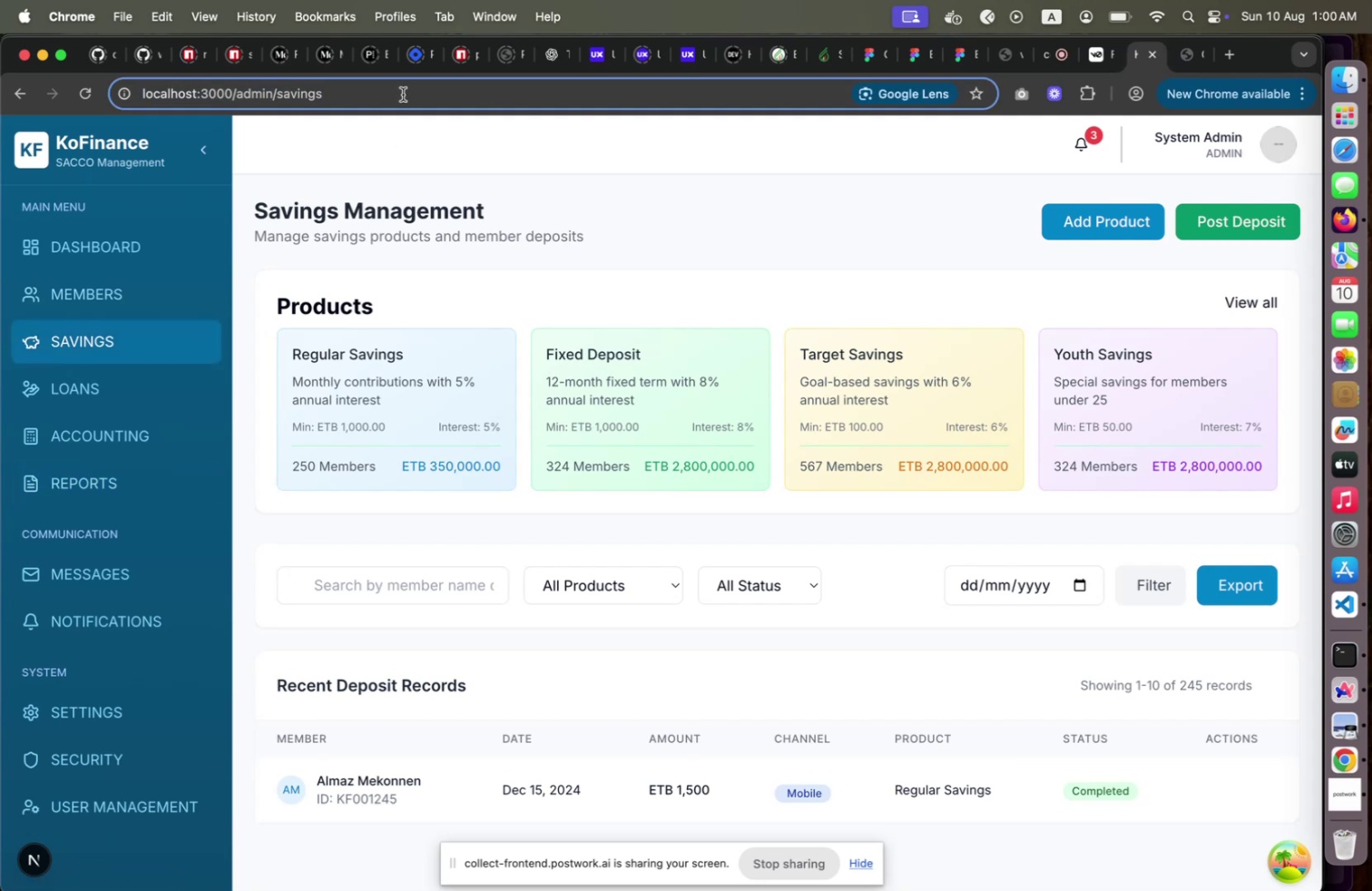 
type(/ca;)
key(Backspace)
type(lendar)
 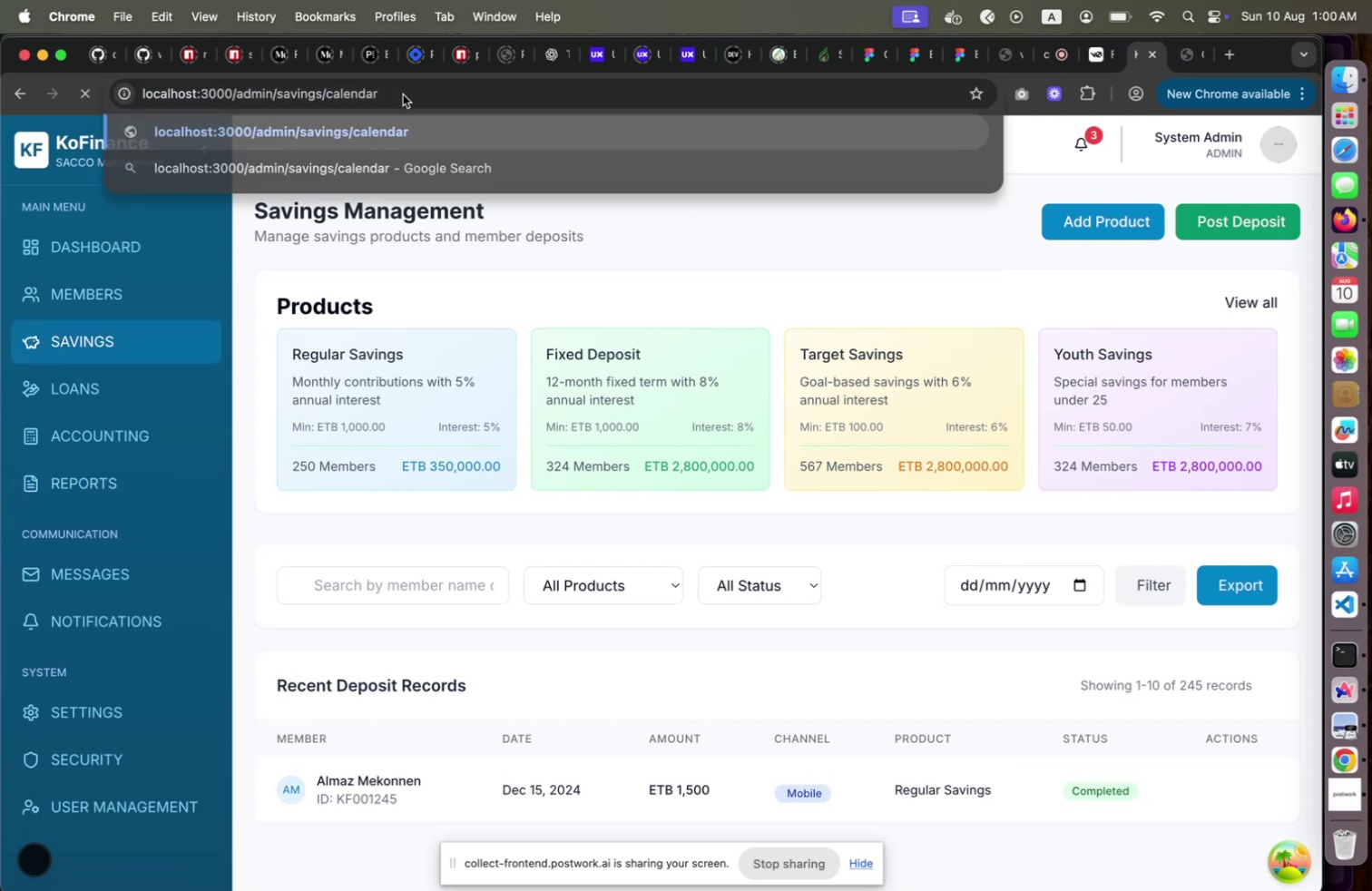 
key(Enter)
 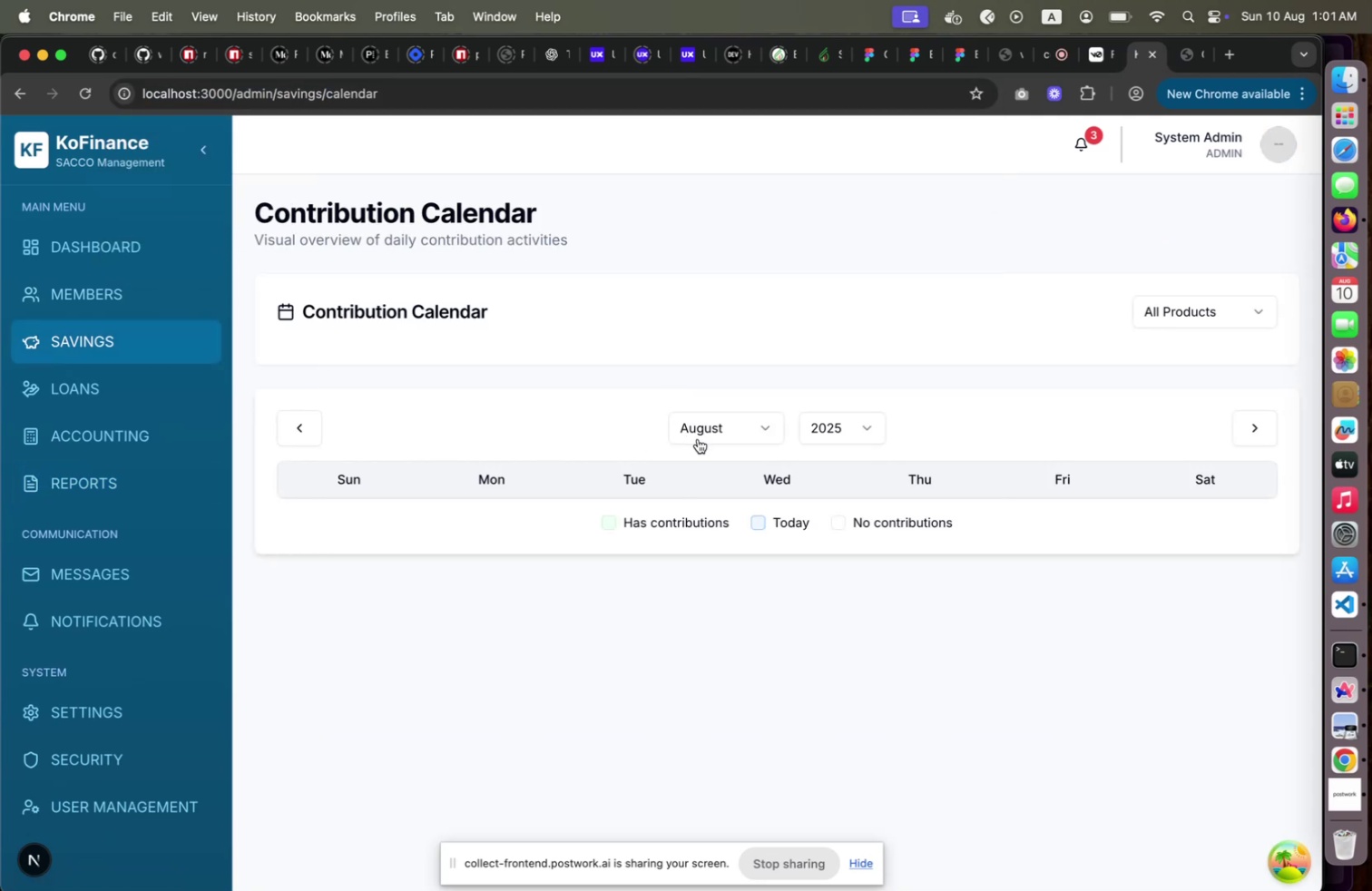 
left_click([719, 430])
 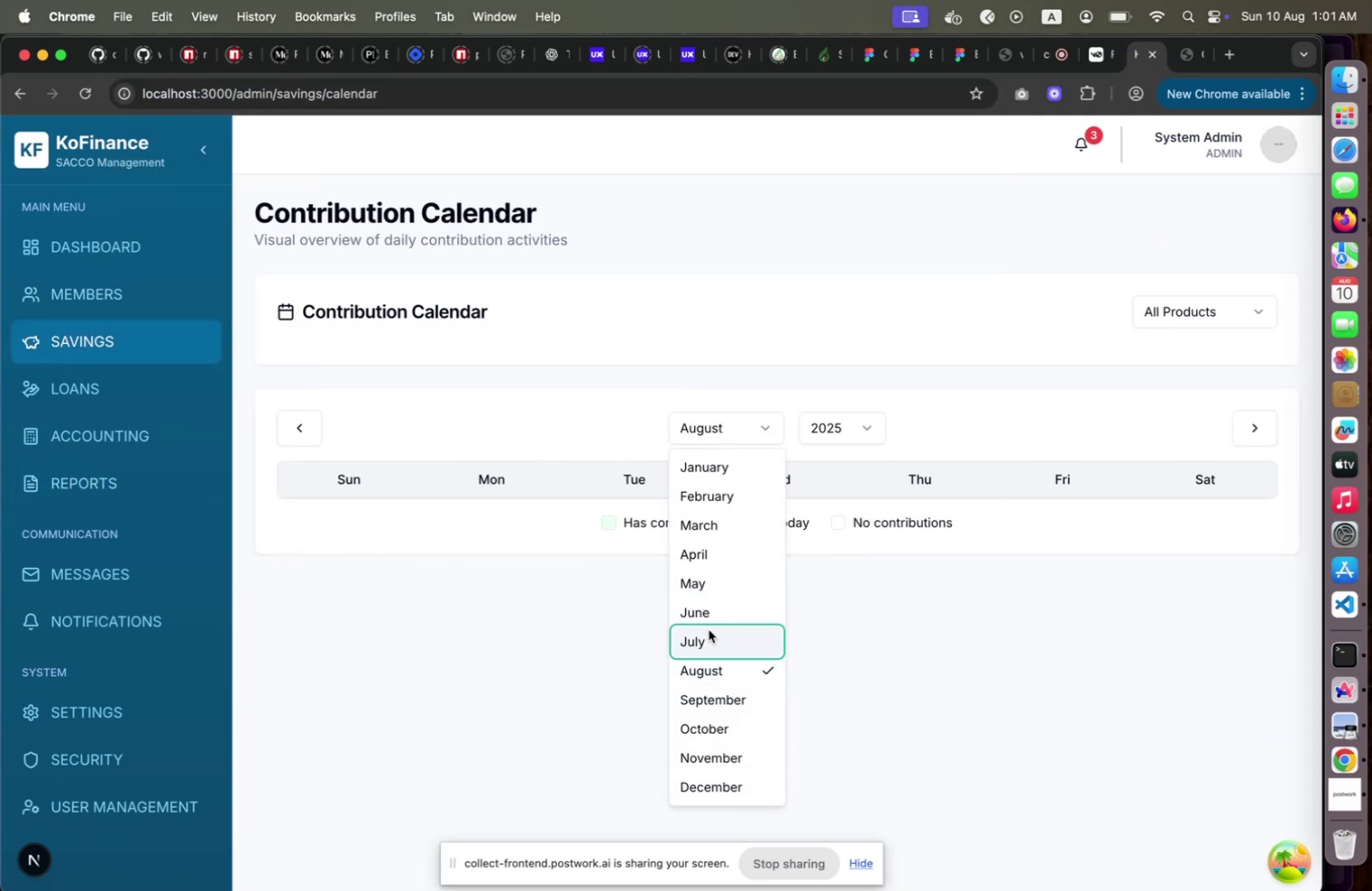 
left_click([709, 629])
 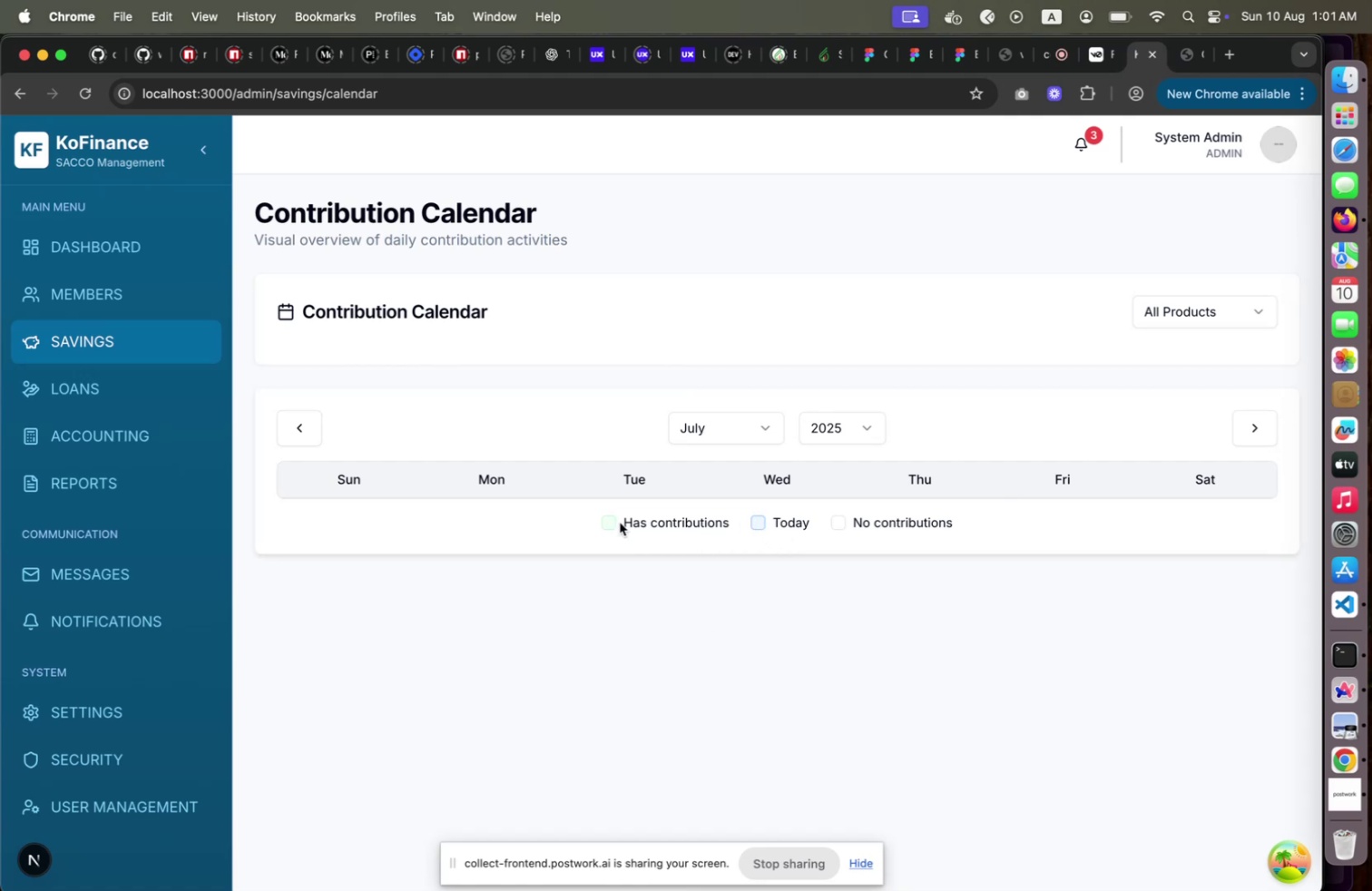 
left_click([604, 519])
 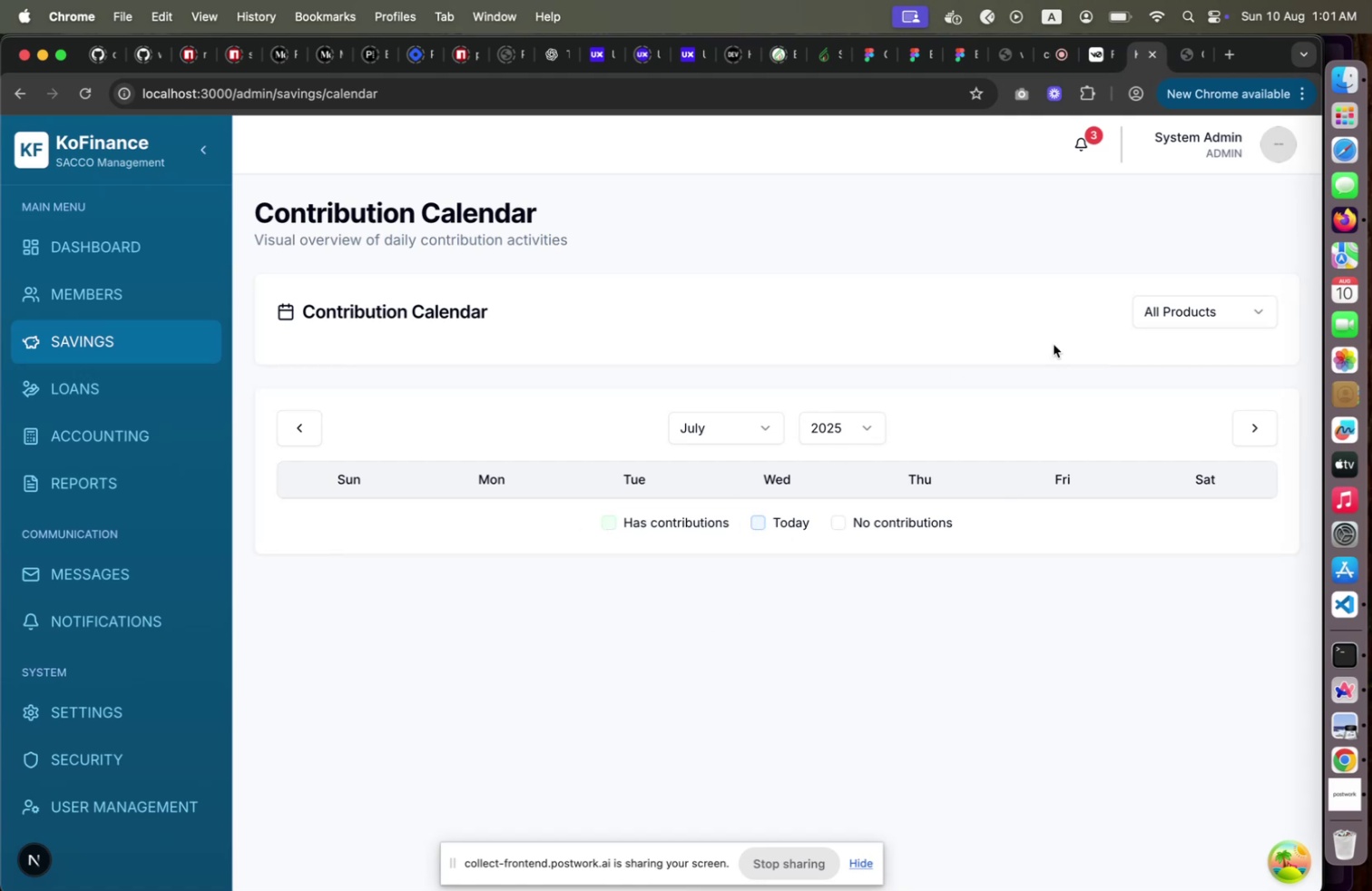 
left_click([1176, 308])
 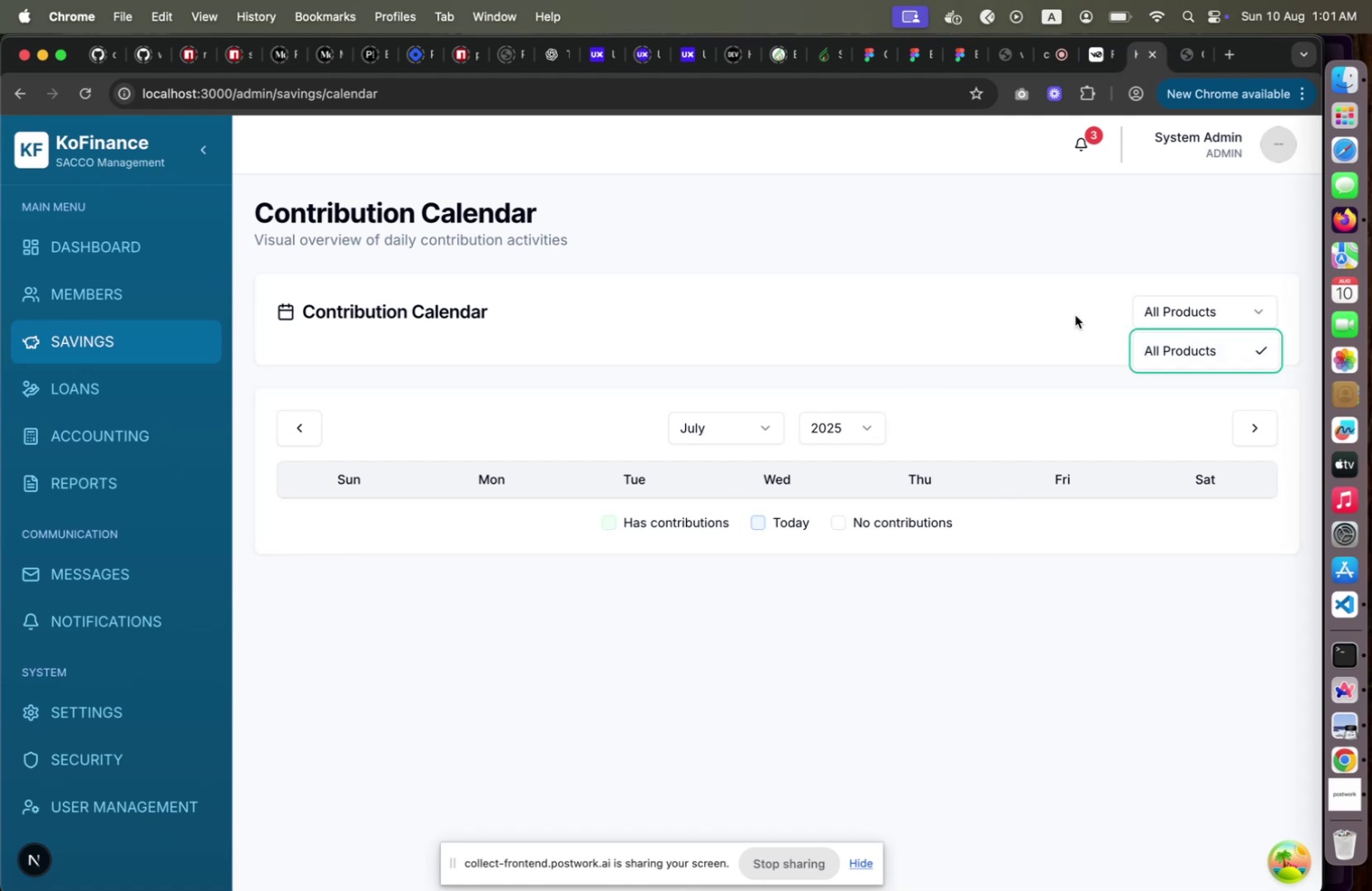 
left_click([1045, 318])
 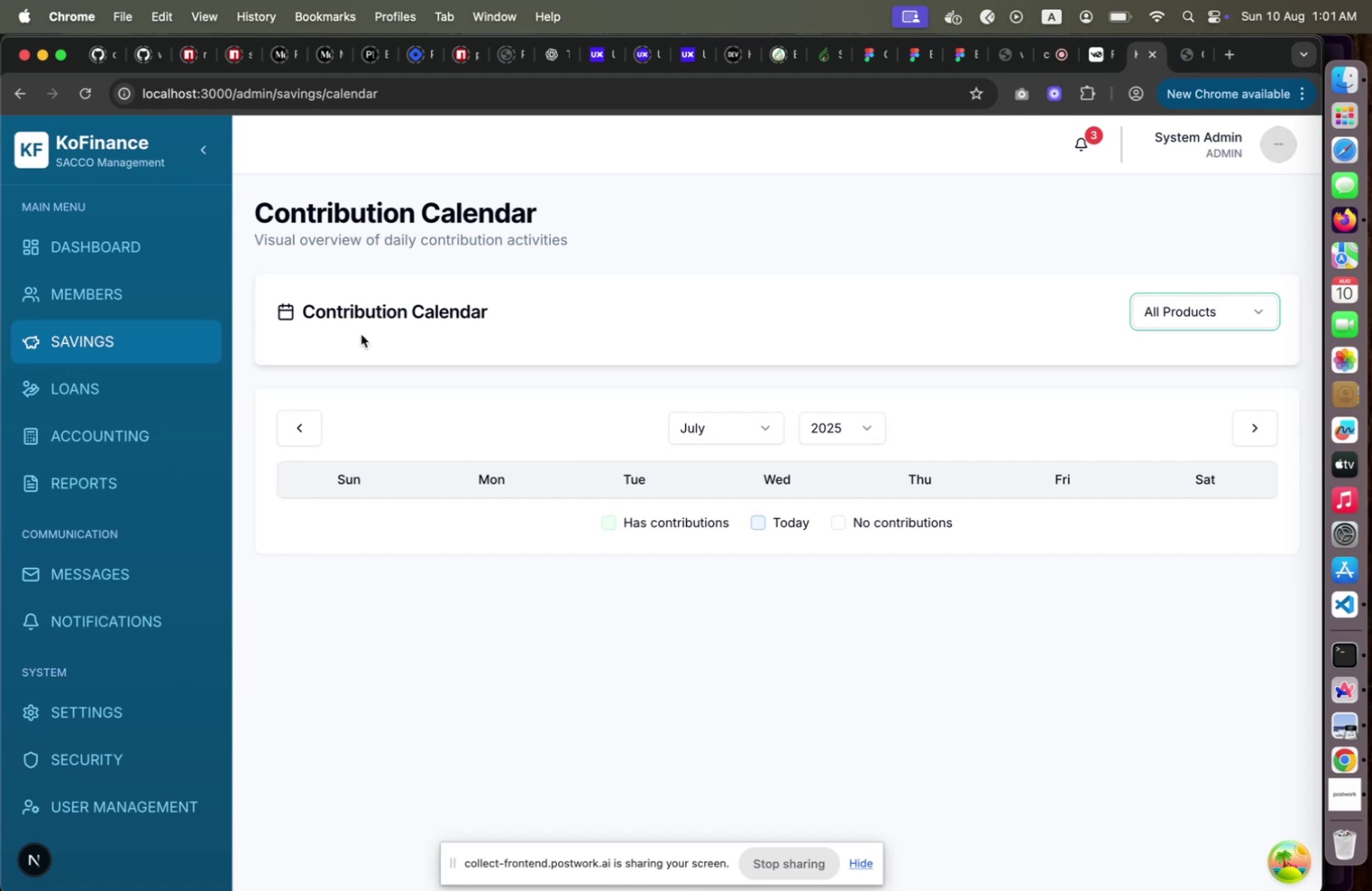 
wait(6.72)
 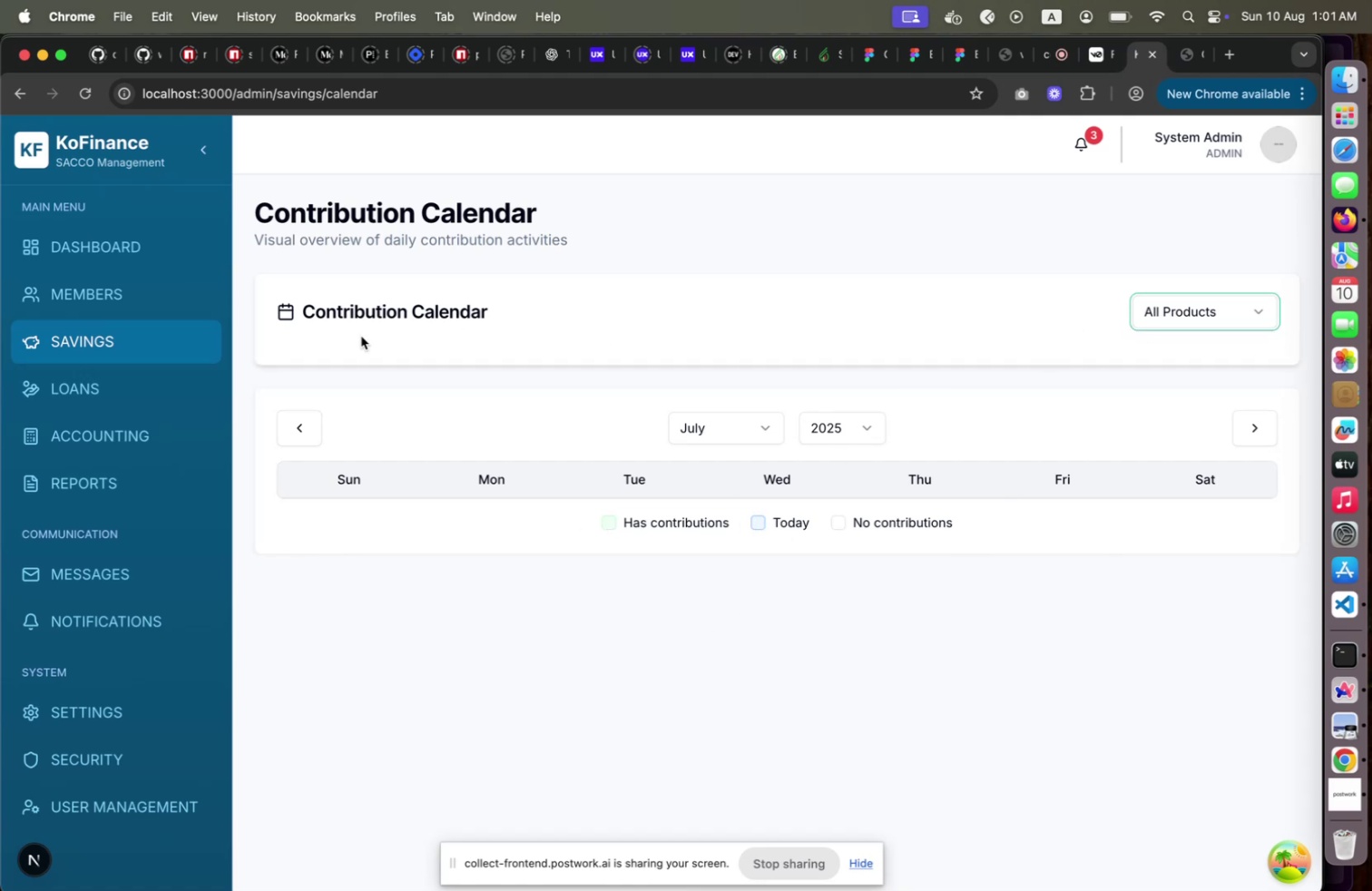 
left_click([320, 431])
 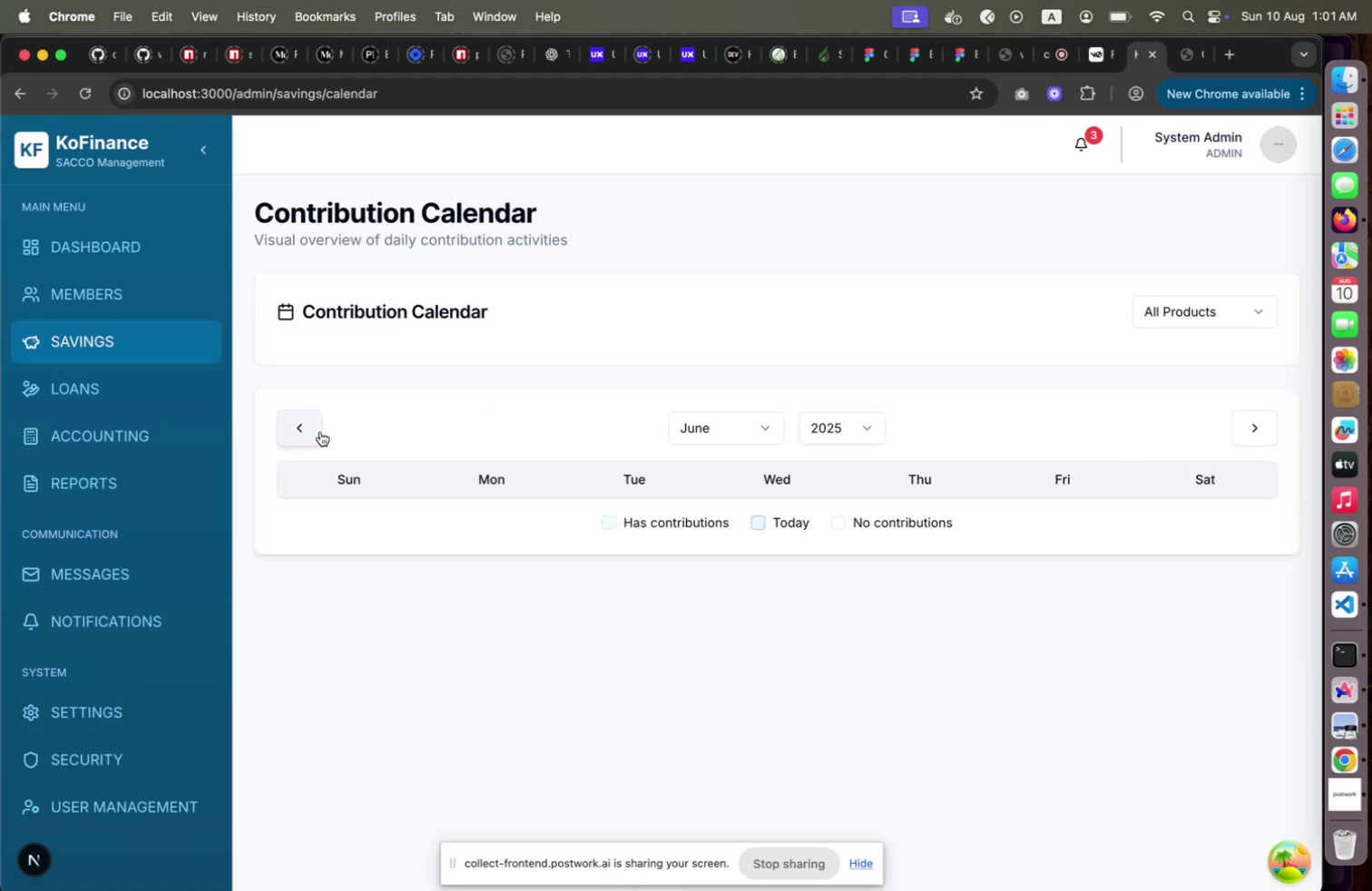 
left_click([320, 431])
 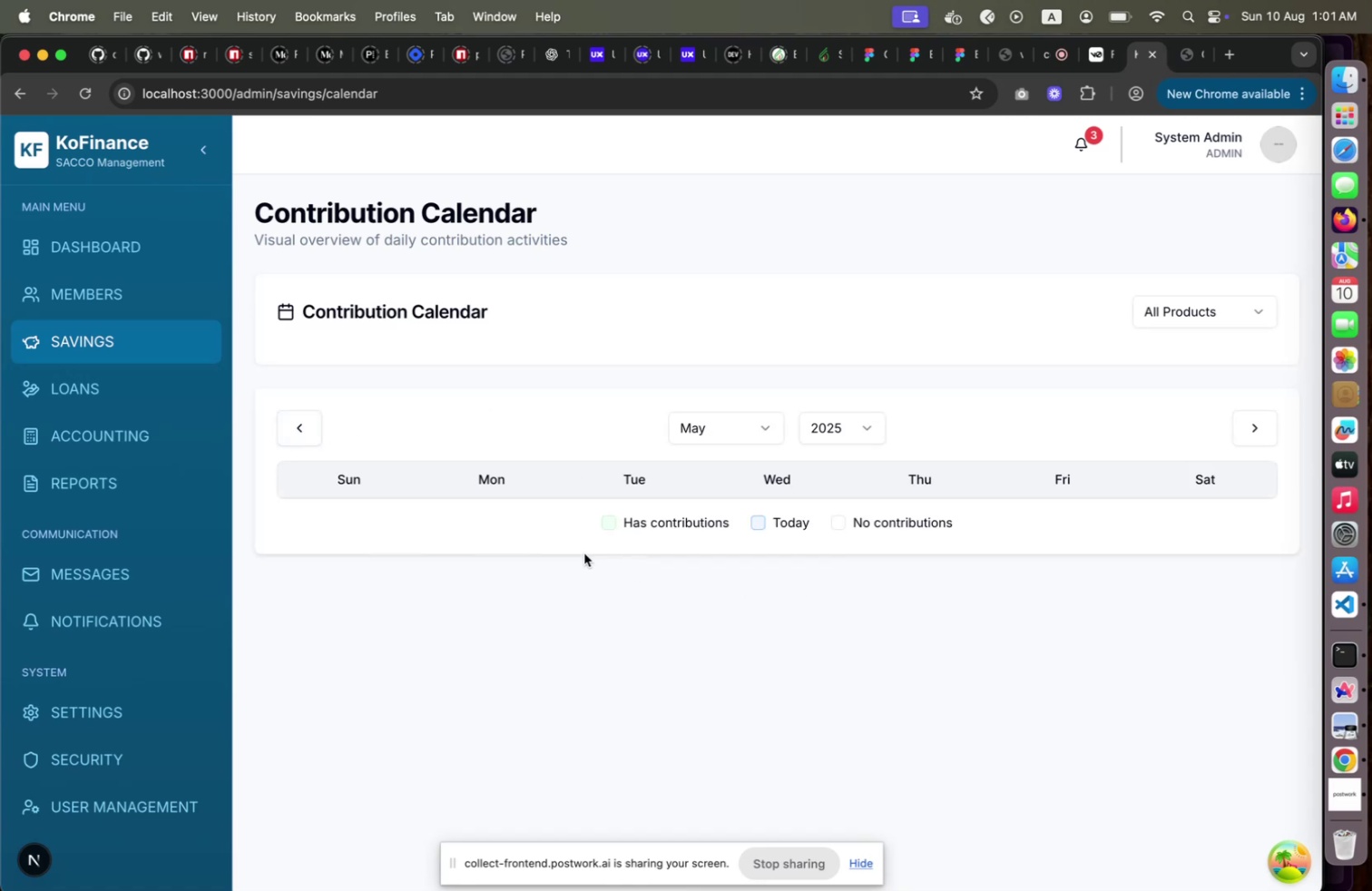 
wait(7.12)
 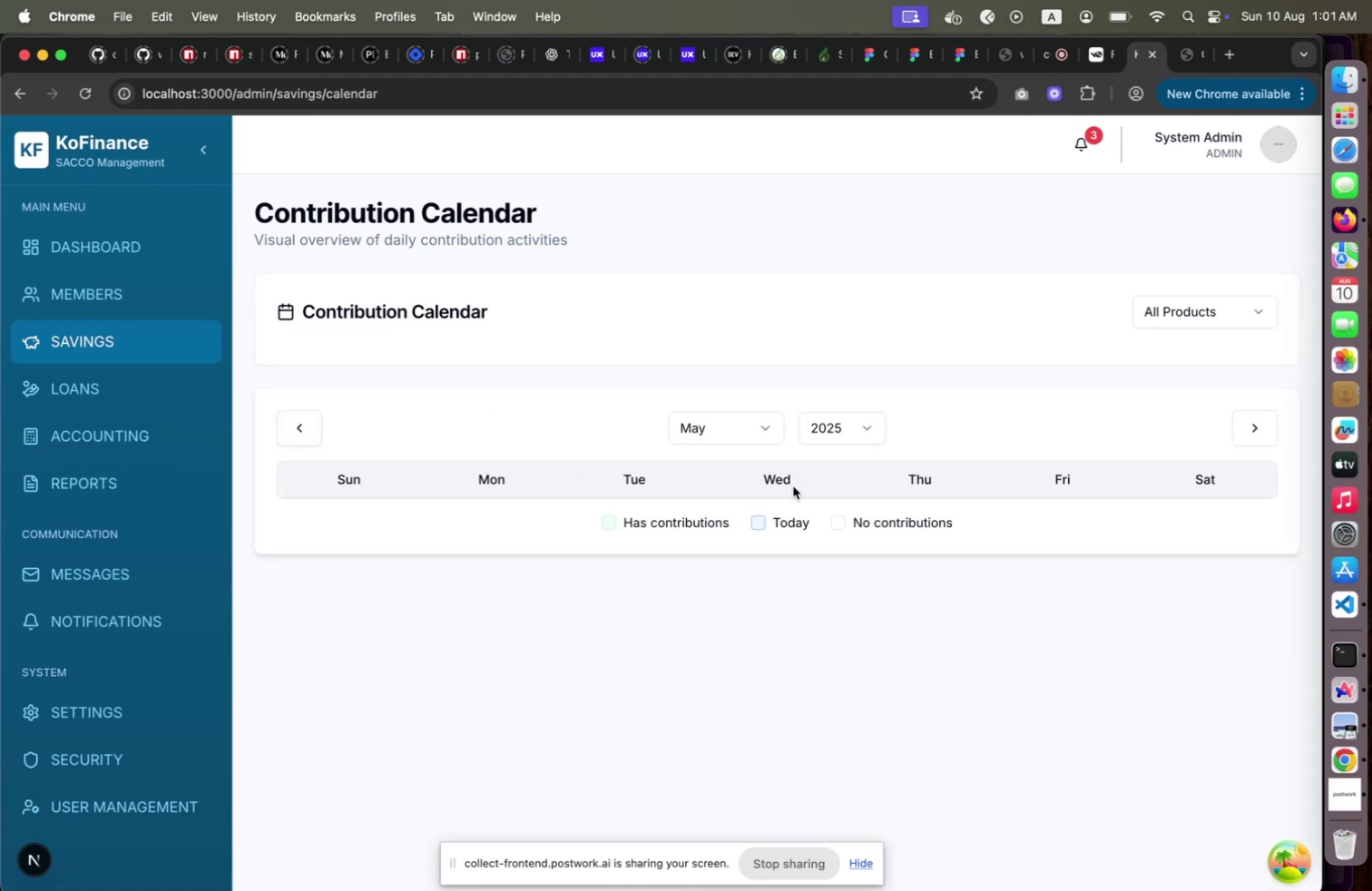 
key(Meta+CommandLeft)
 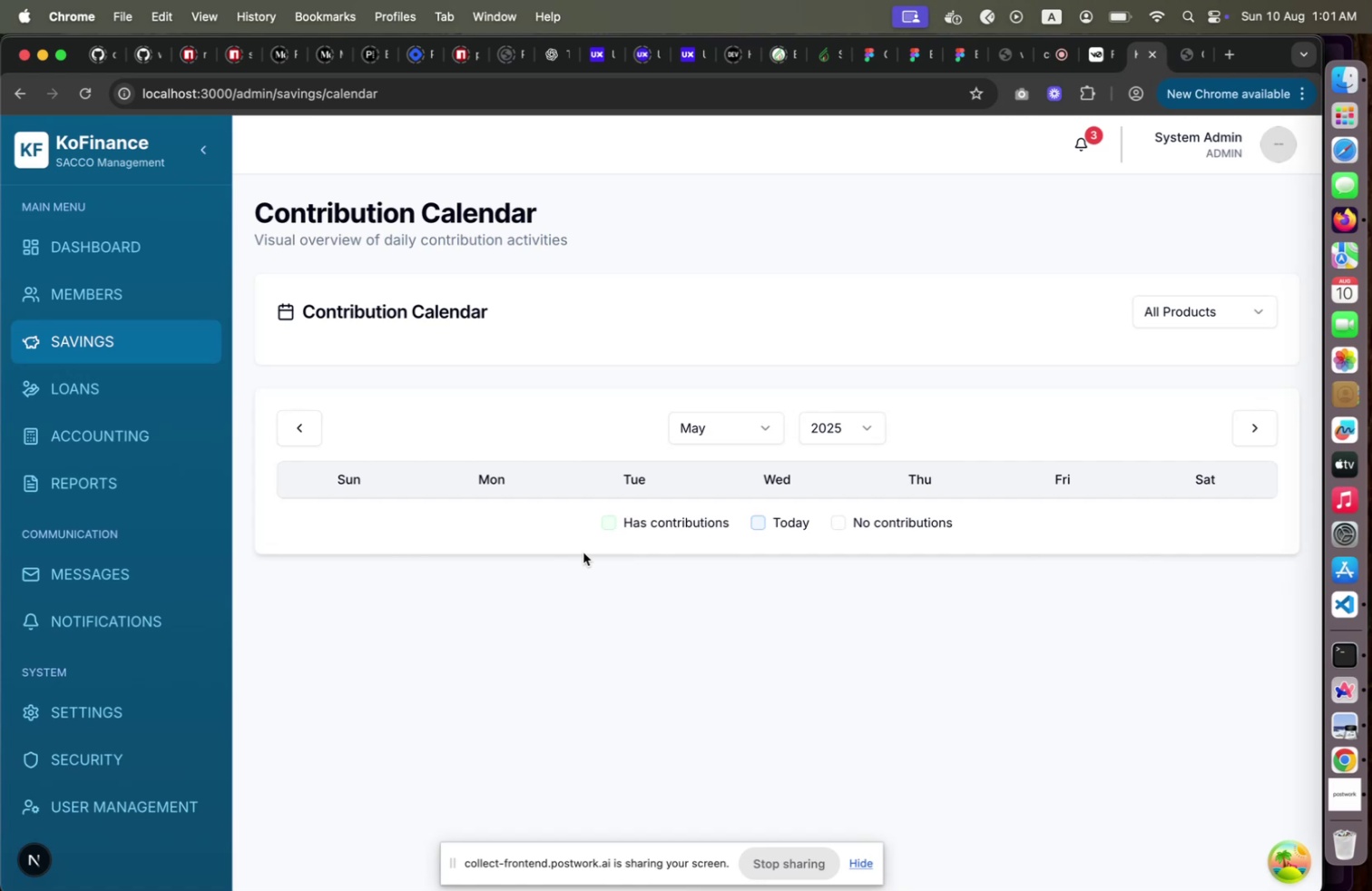 
key(Meta+Tab)
 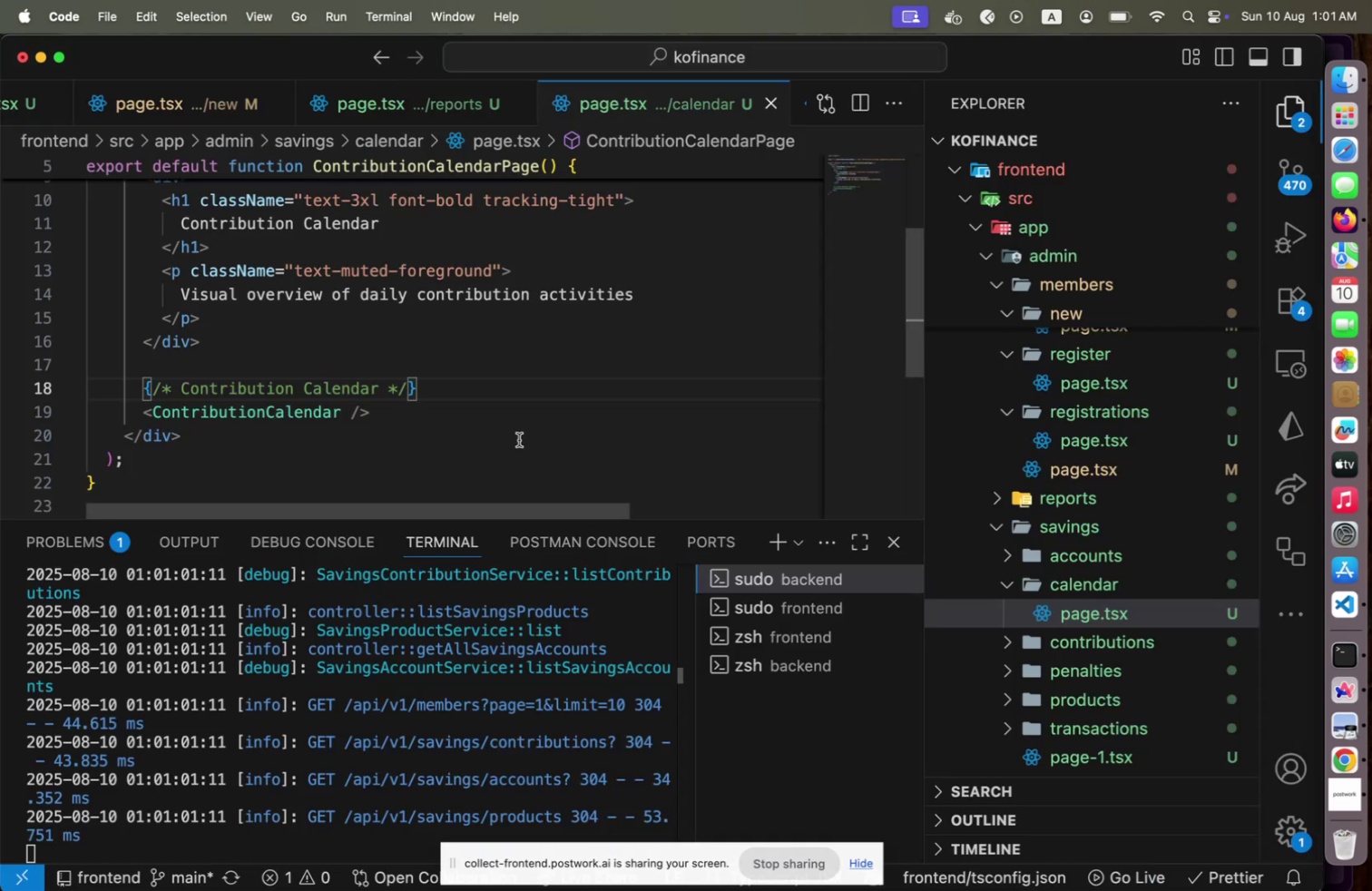 
key(Meta+CommandLeft)
 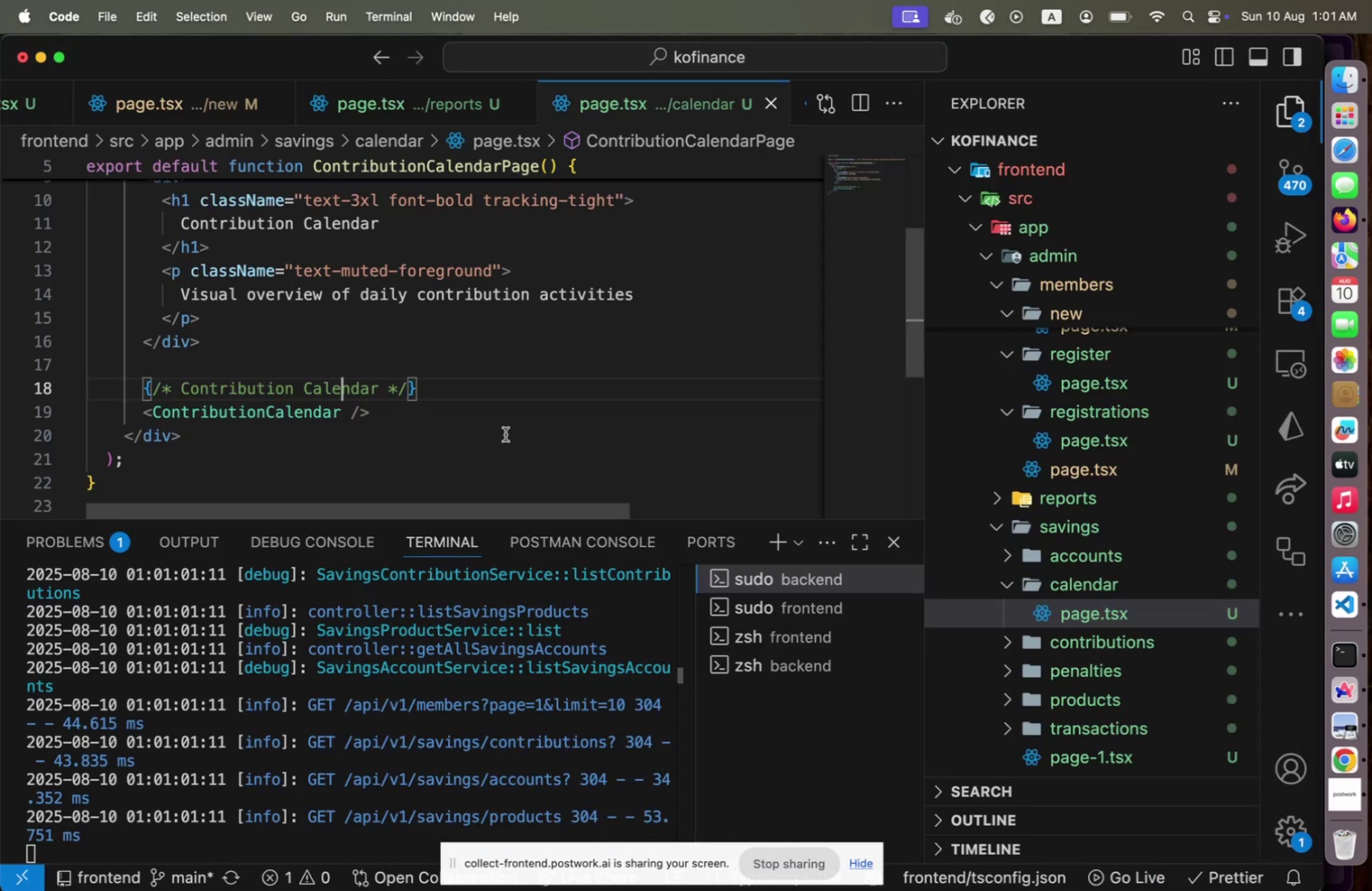 
key(Meta+Tab)
 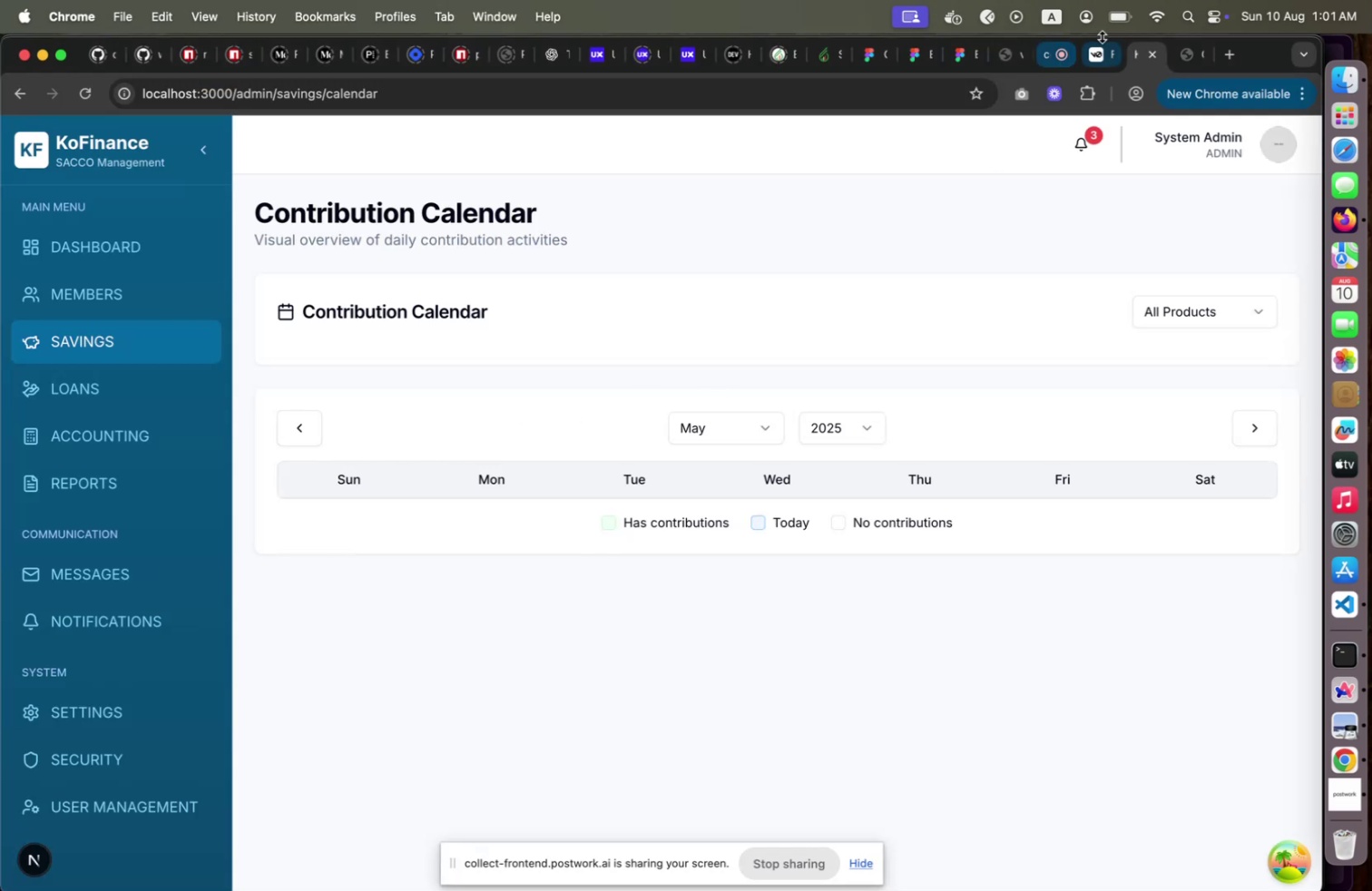 
left_click([1103, 49])
 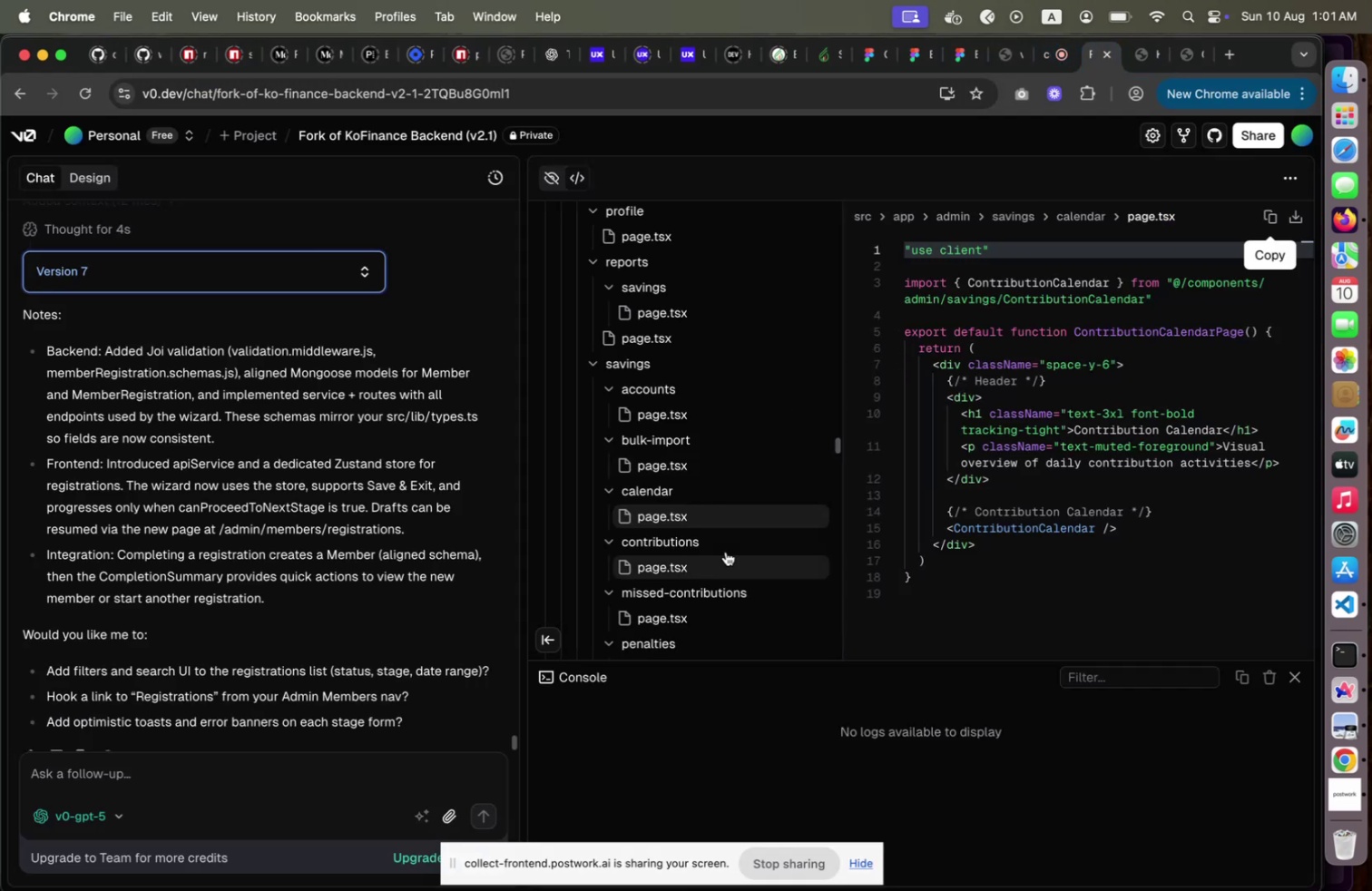 
scroll: coordinate [706, 537], scroll_direction: down, amount: 1.0
 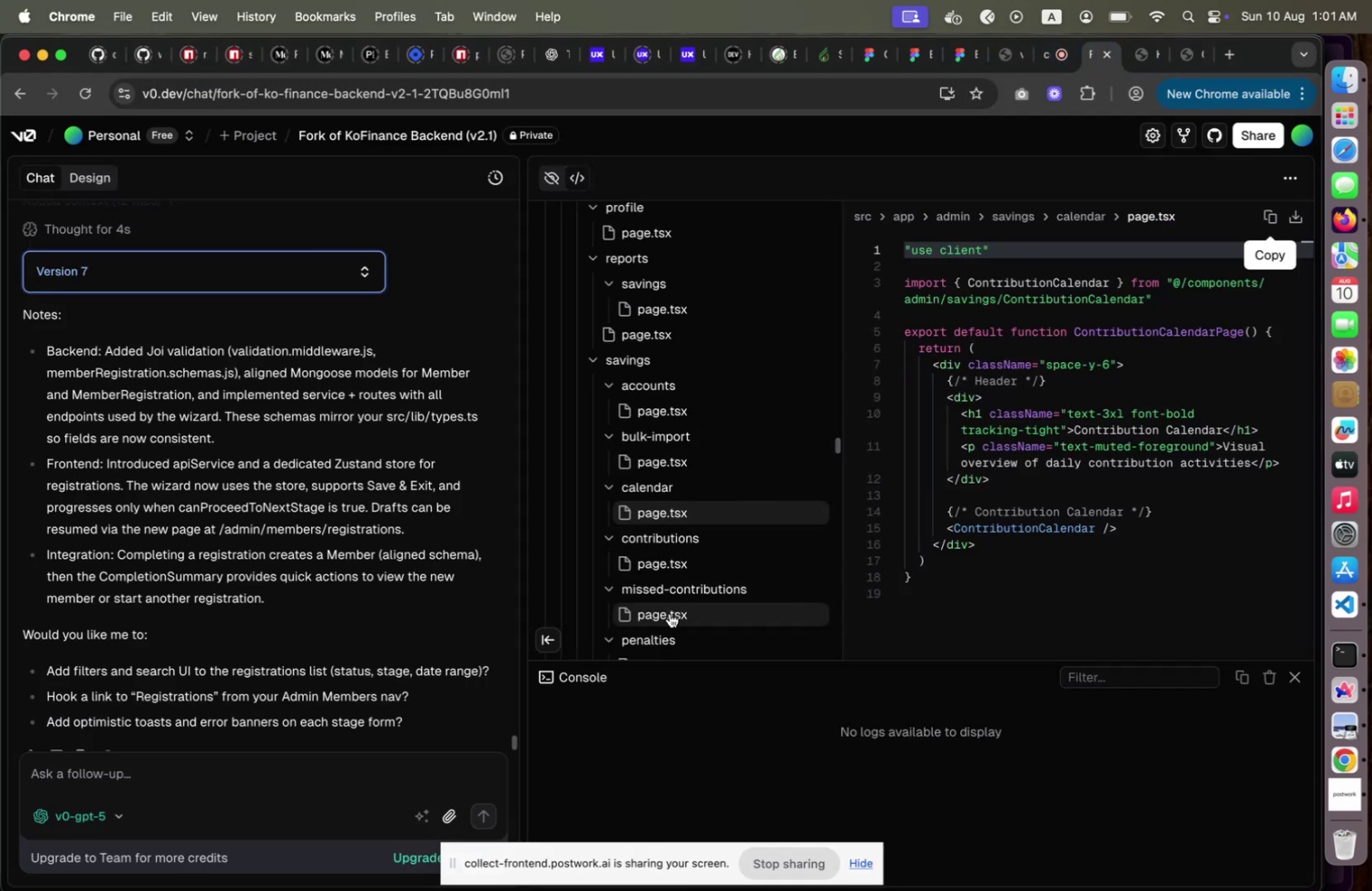 
left_click([670, 612])
 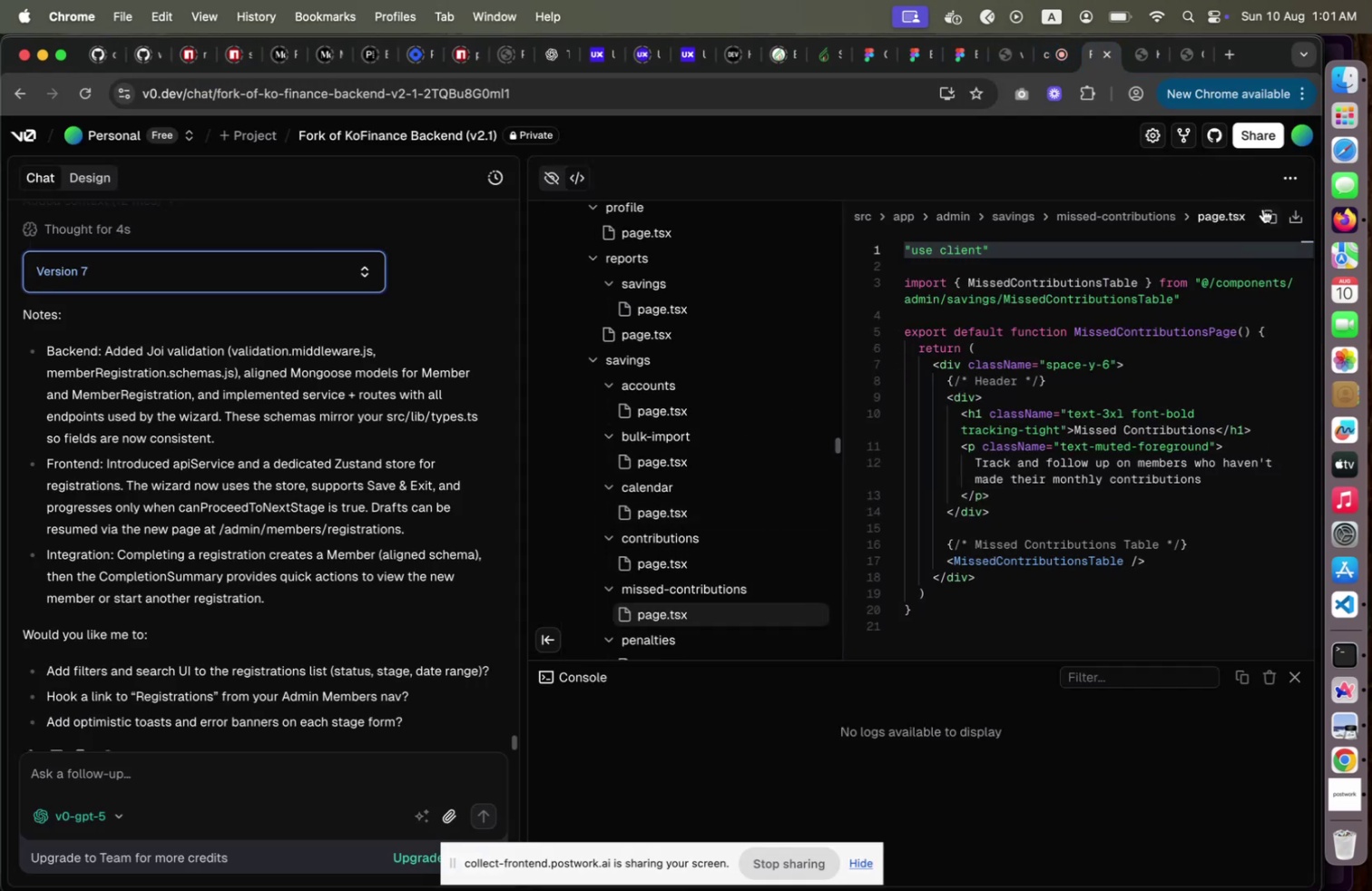 
left_click([1268, 212])
 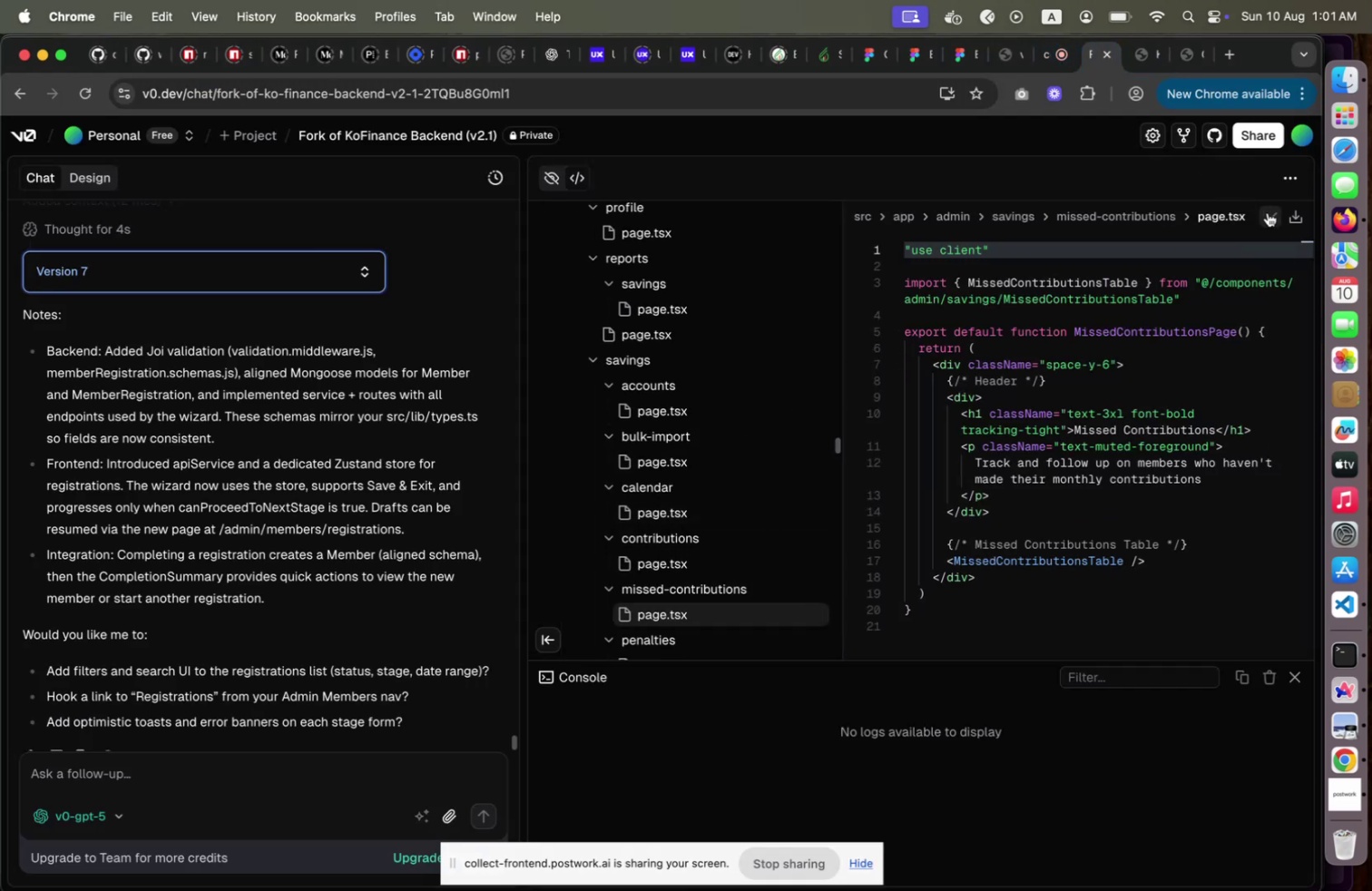 
key(Meta+CommandLeft)
 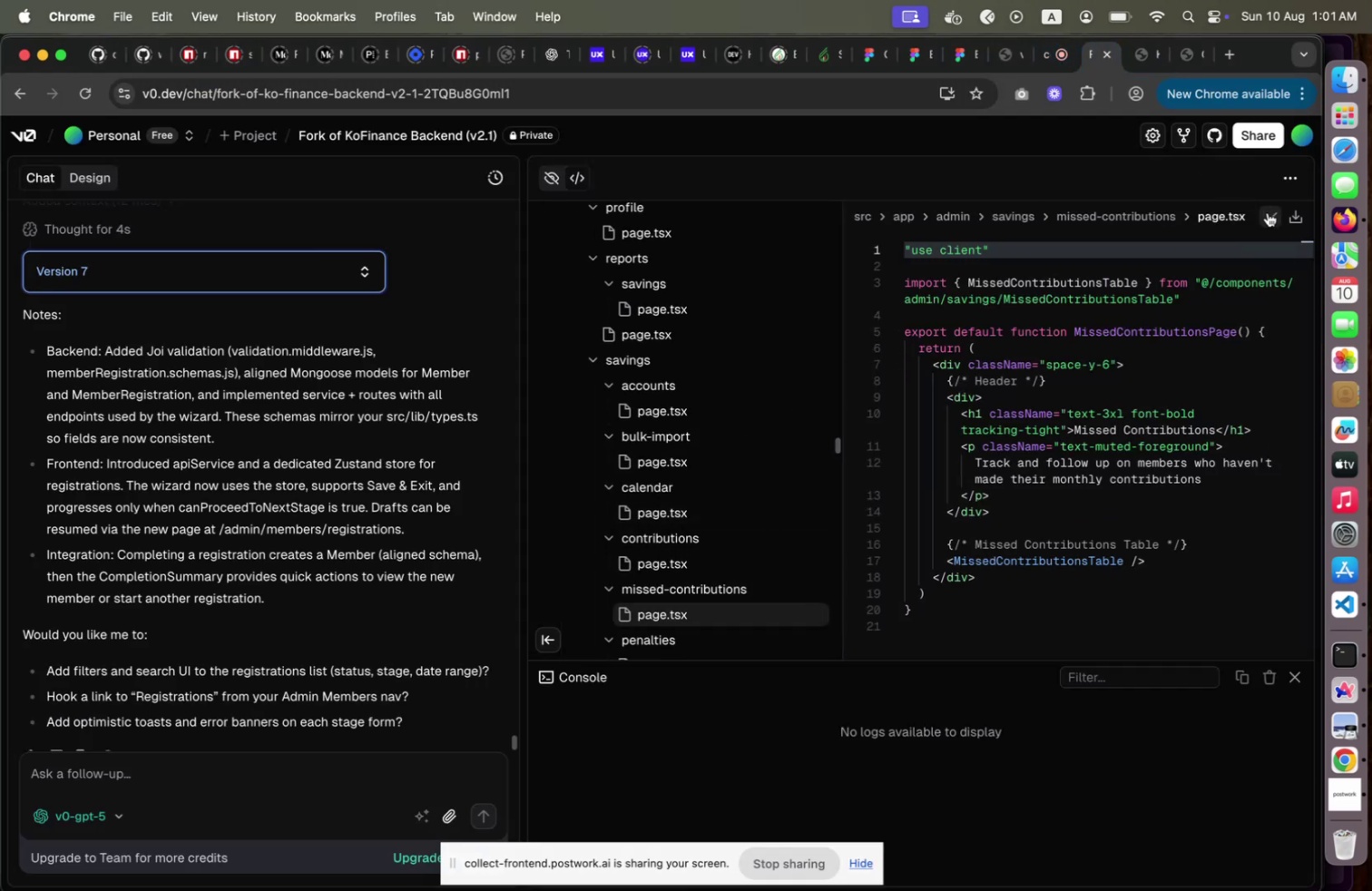 
key(Meta+Tab)
 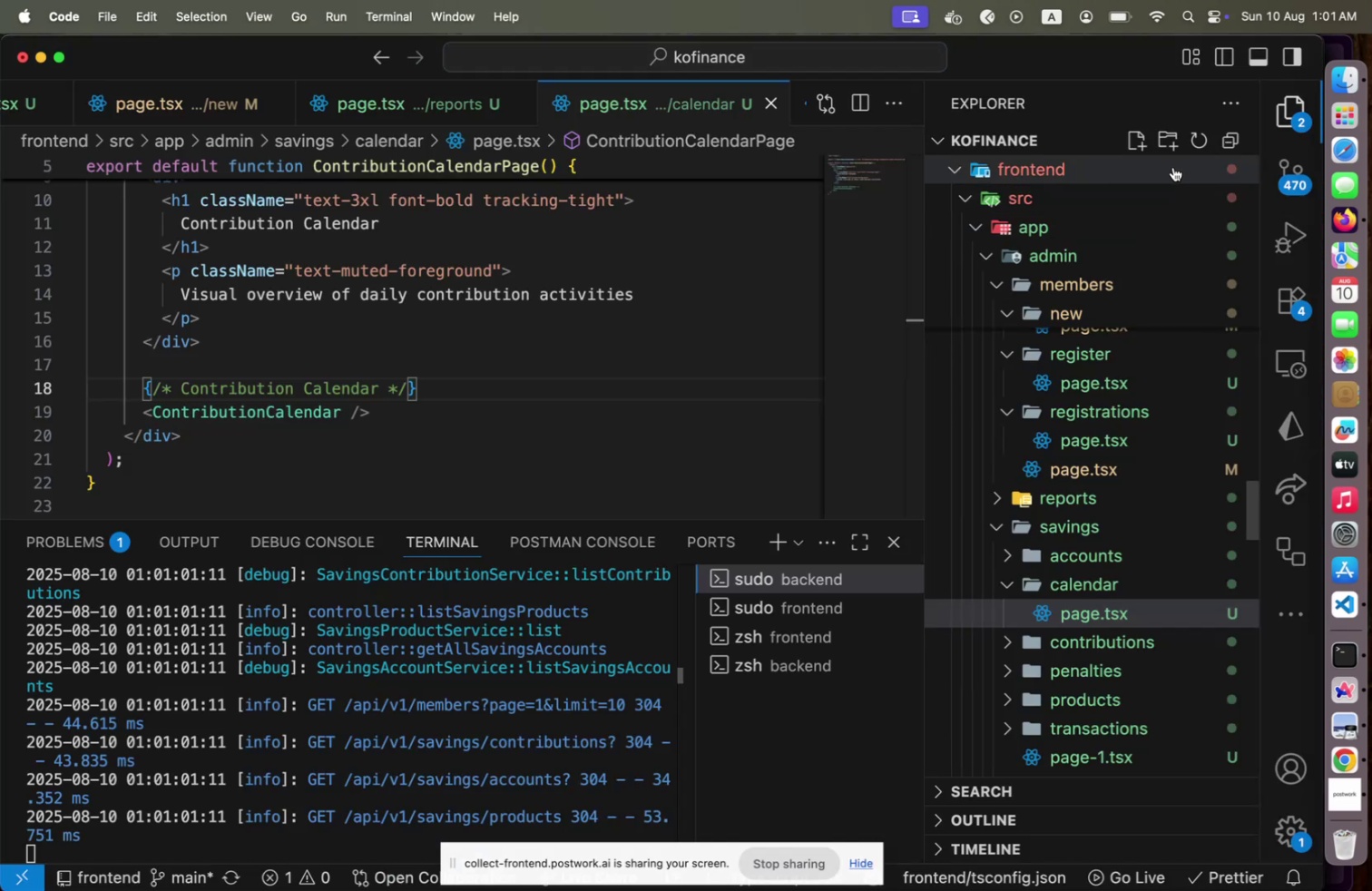 
hold_key(key=CommandLeft, duration=0.32)
 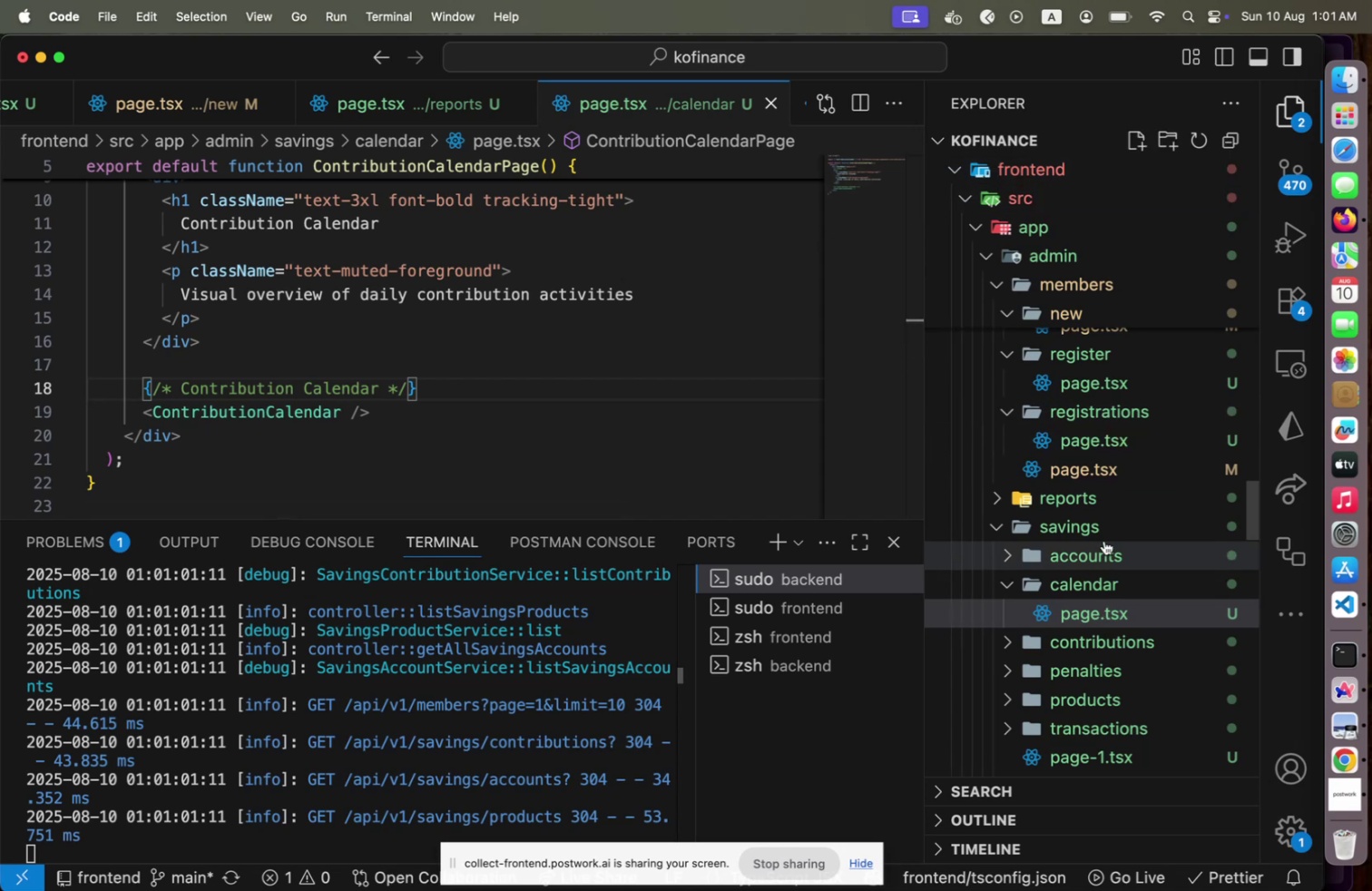 
left_click([1114, 525])
 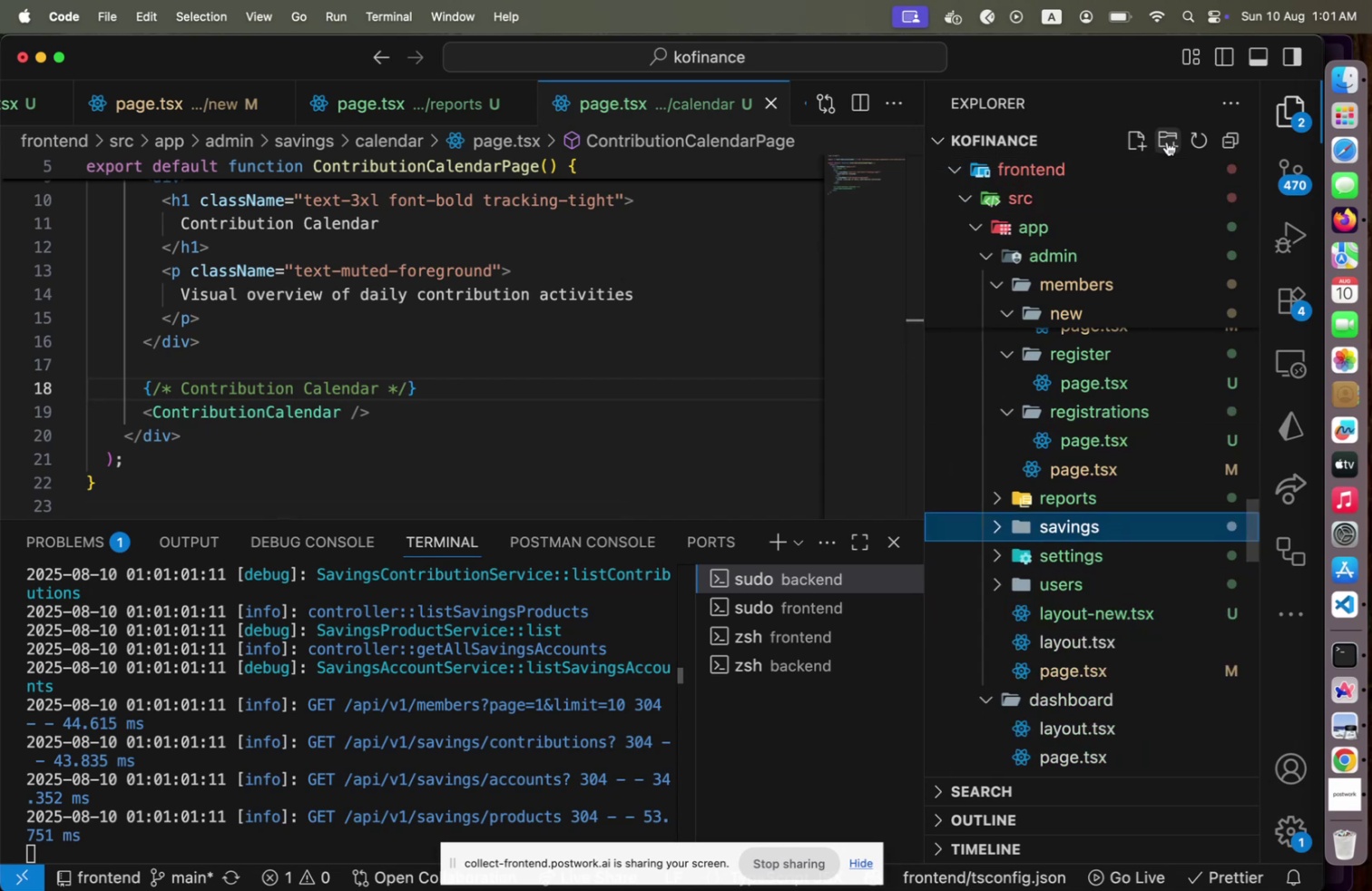 
left_click([1167, 141])
 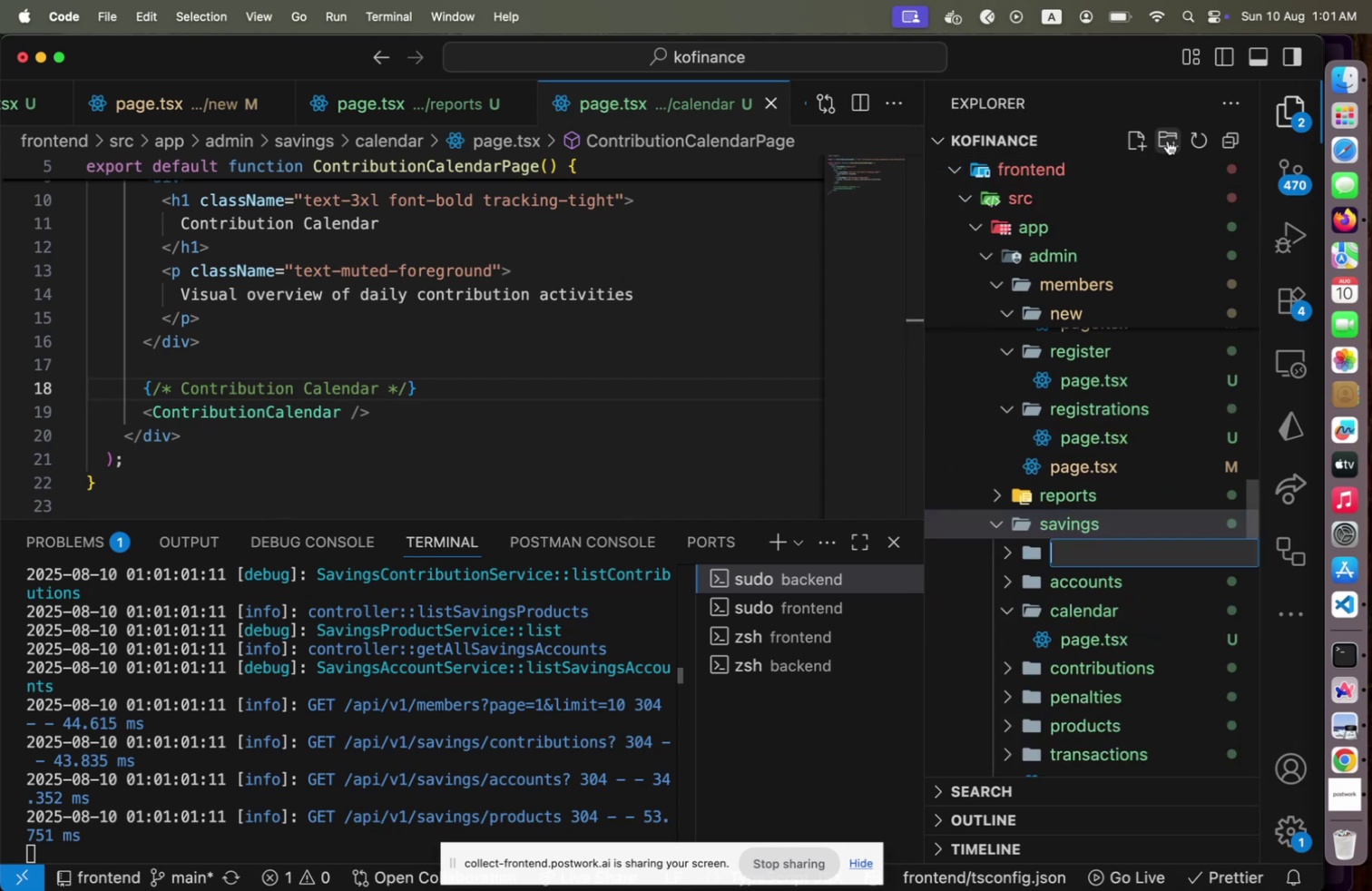 
type(missed)
 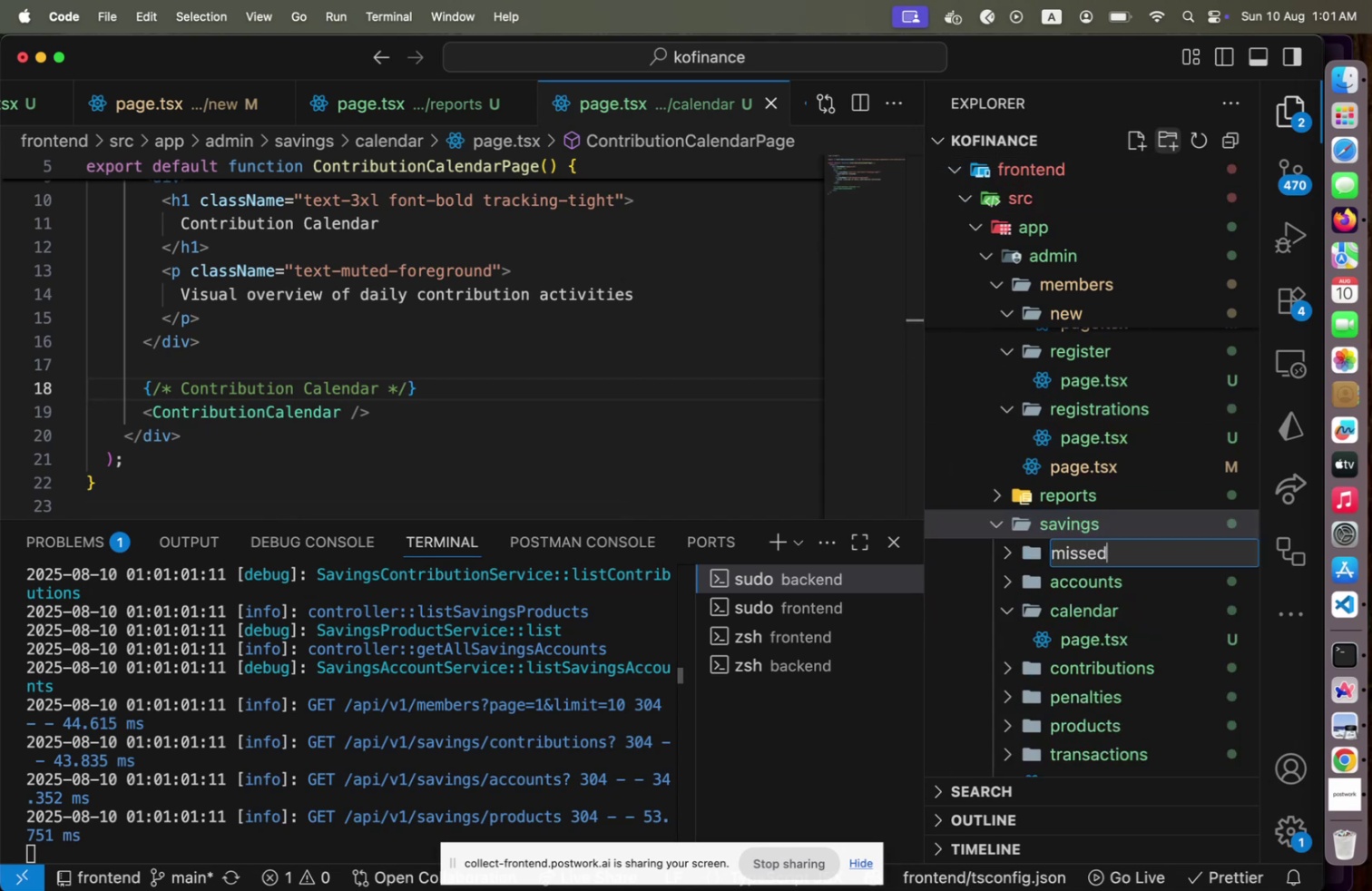 
wait(5.54)
 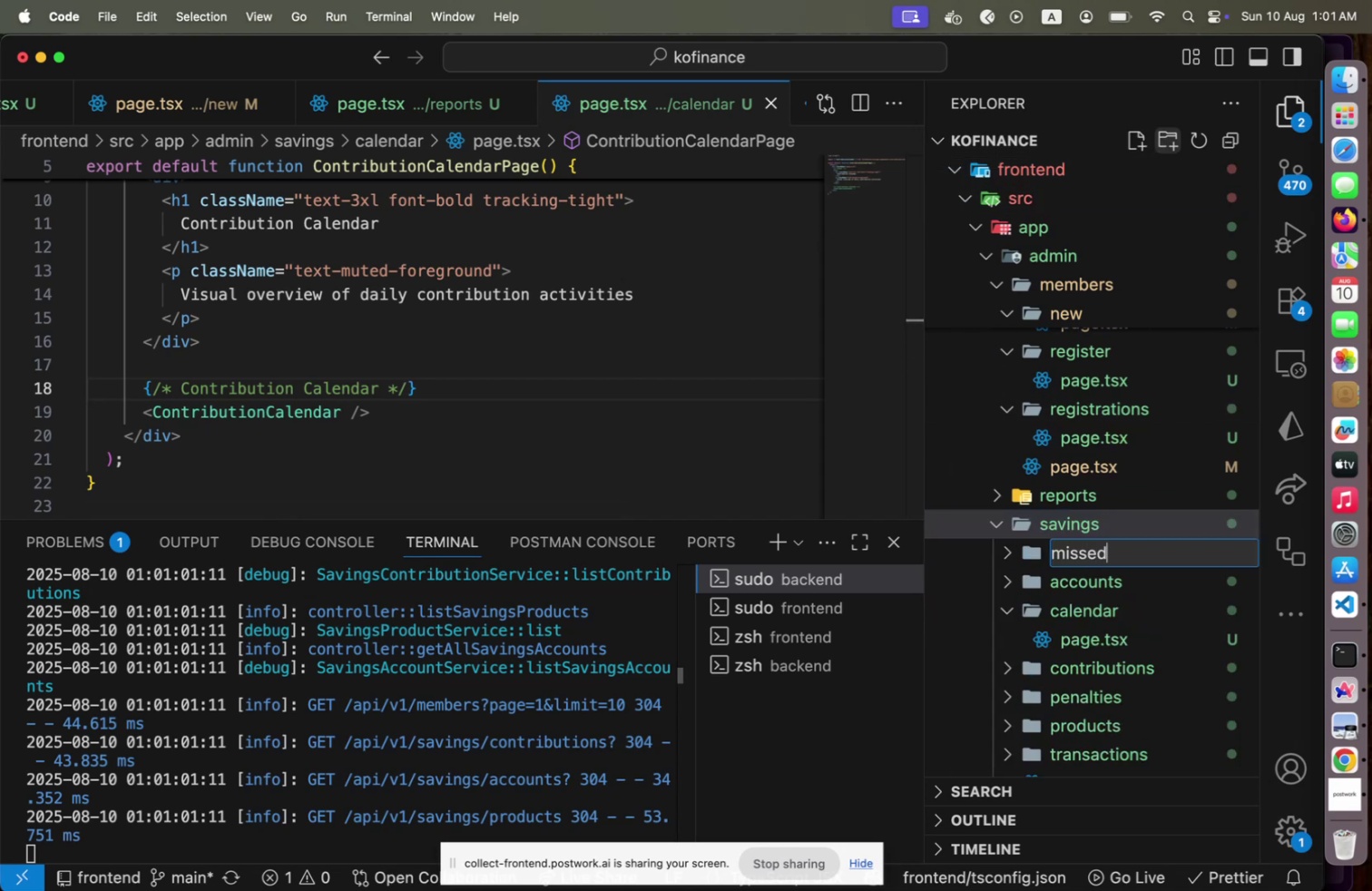 
key(Enter)
 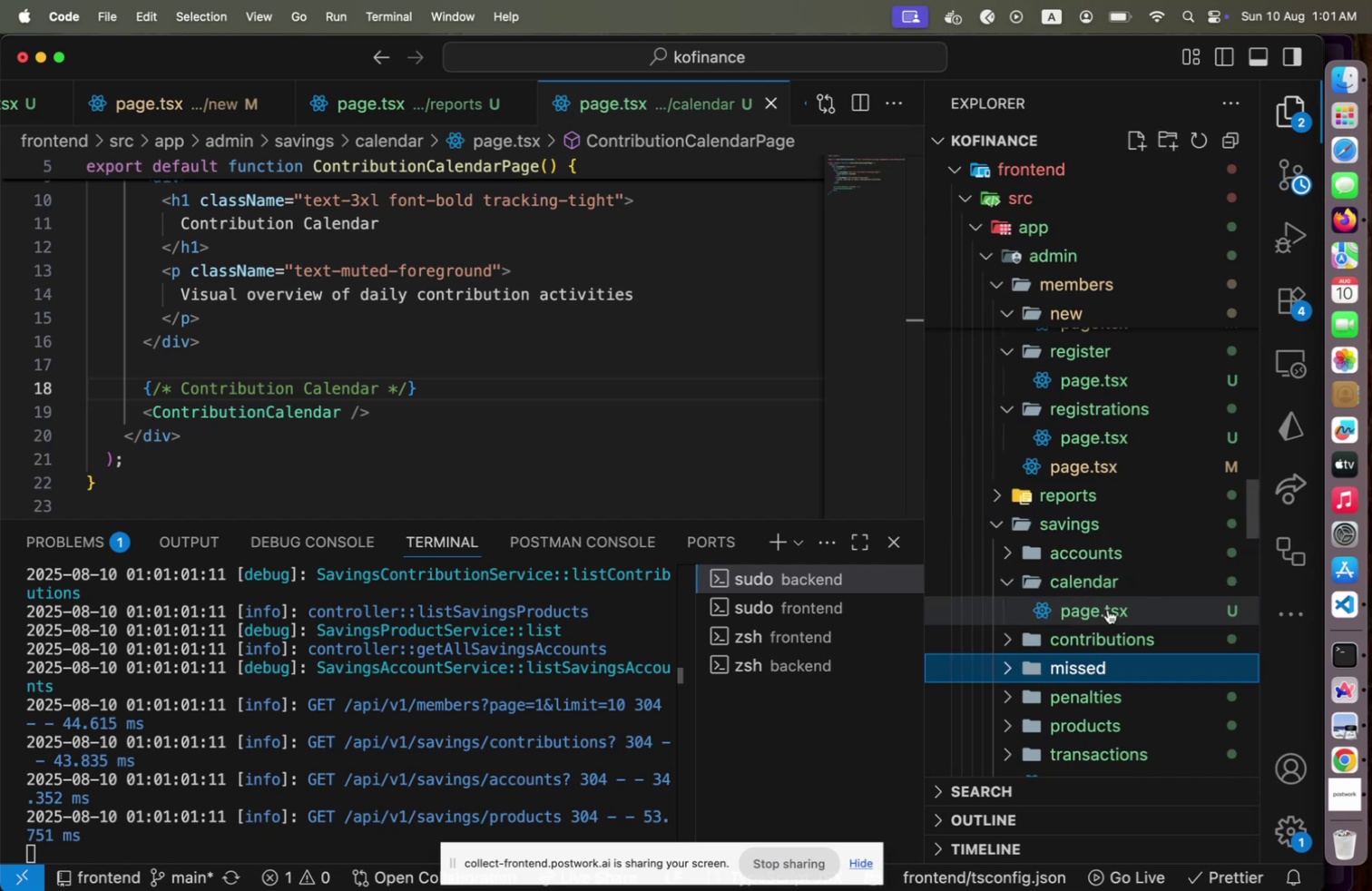 
left_click([1096, 630])
 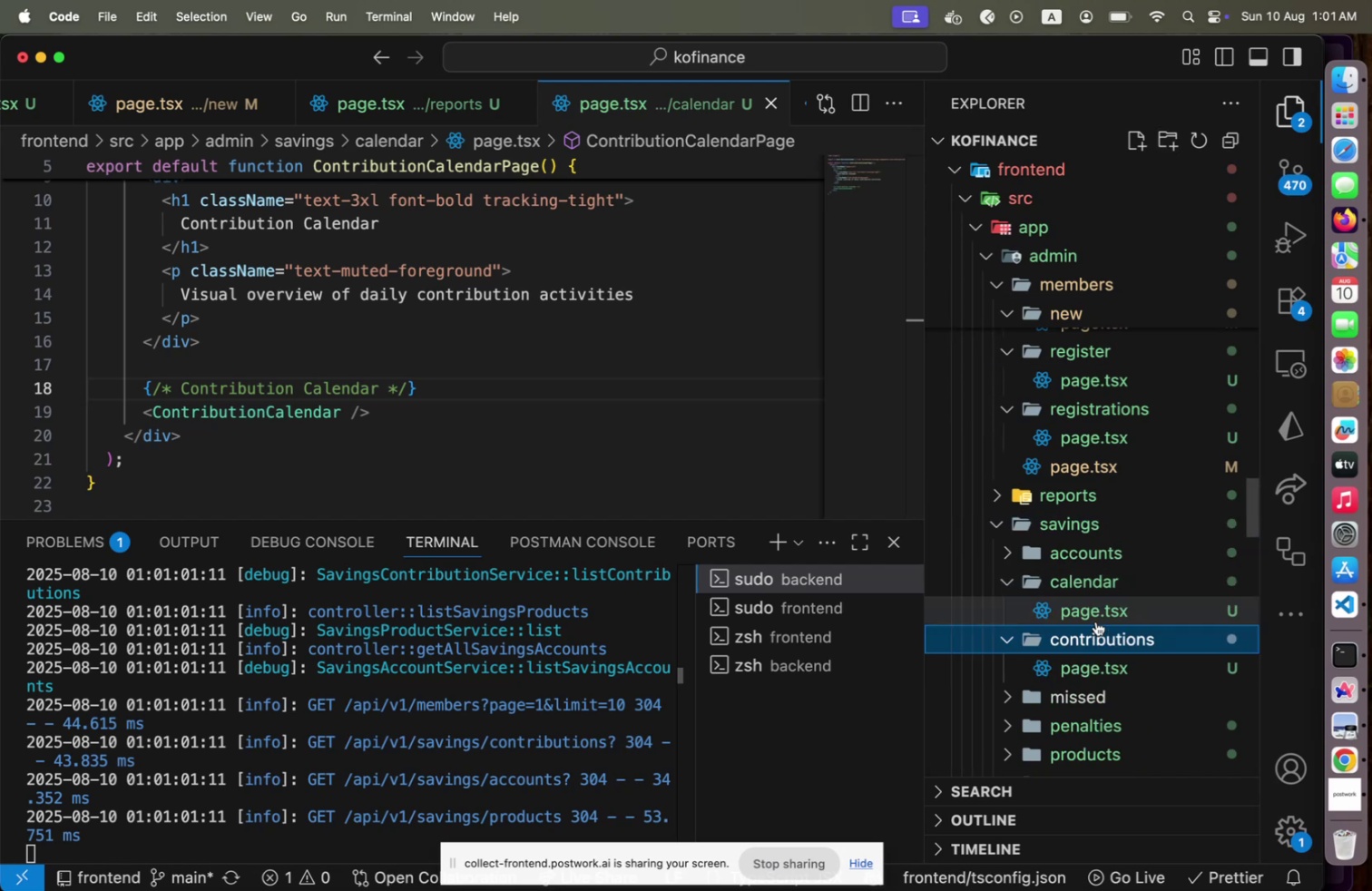 
scroll: coordinate [1097, 584], scroll_direction: down, amount: 2.0
 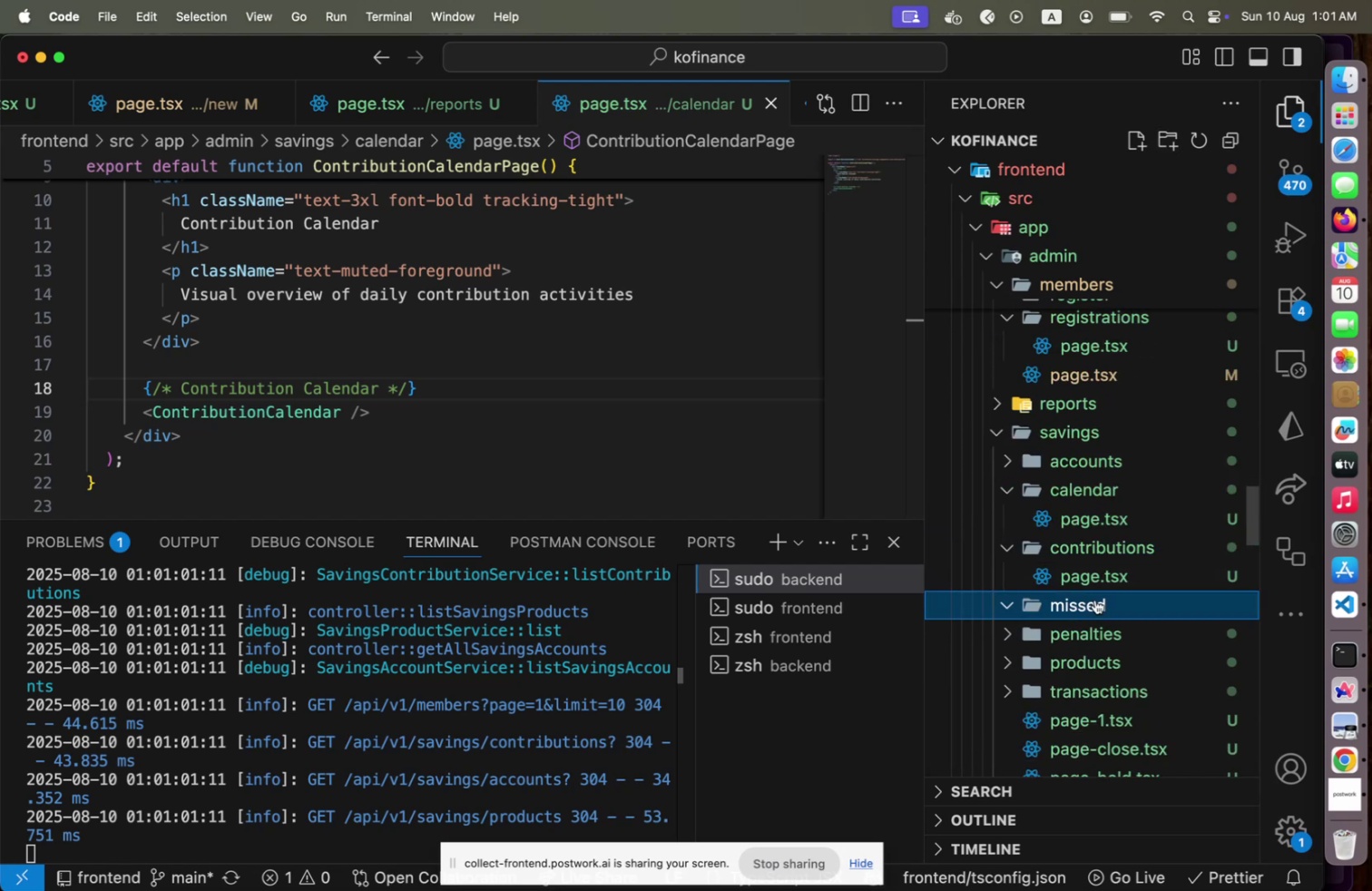 
double_click([1093, 601])
 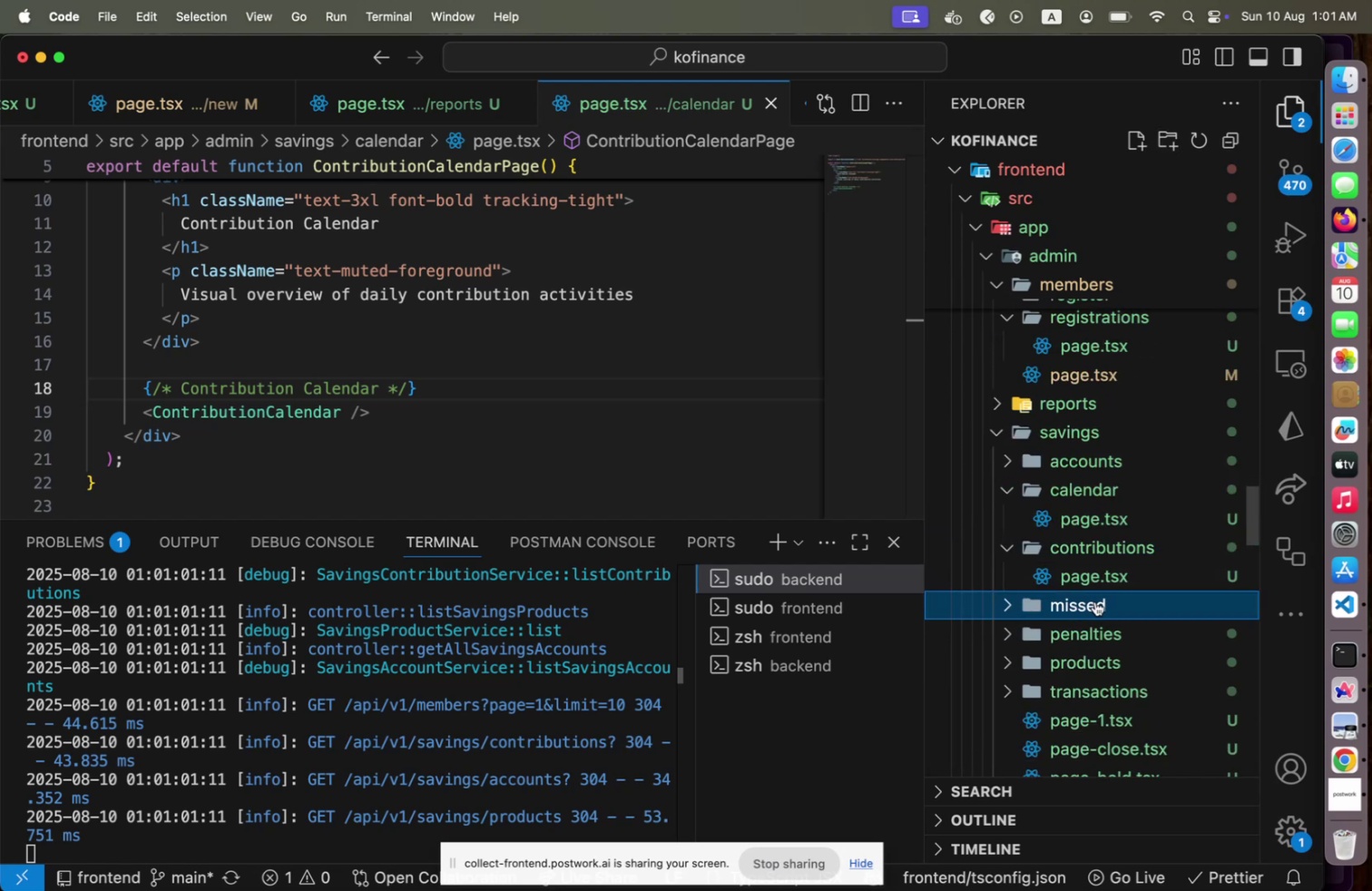 
left_click_drag(start_coordinate=[1095, 601], to_coordinate=[1142, 560])
 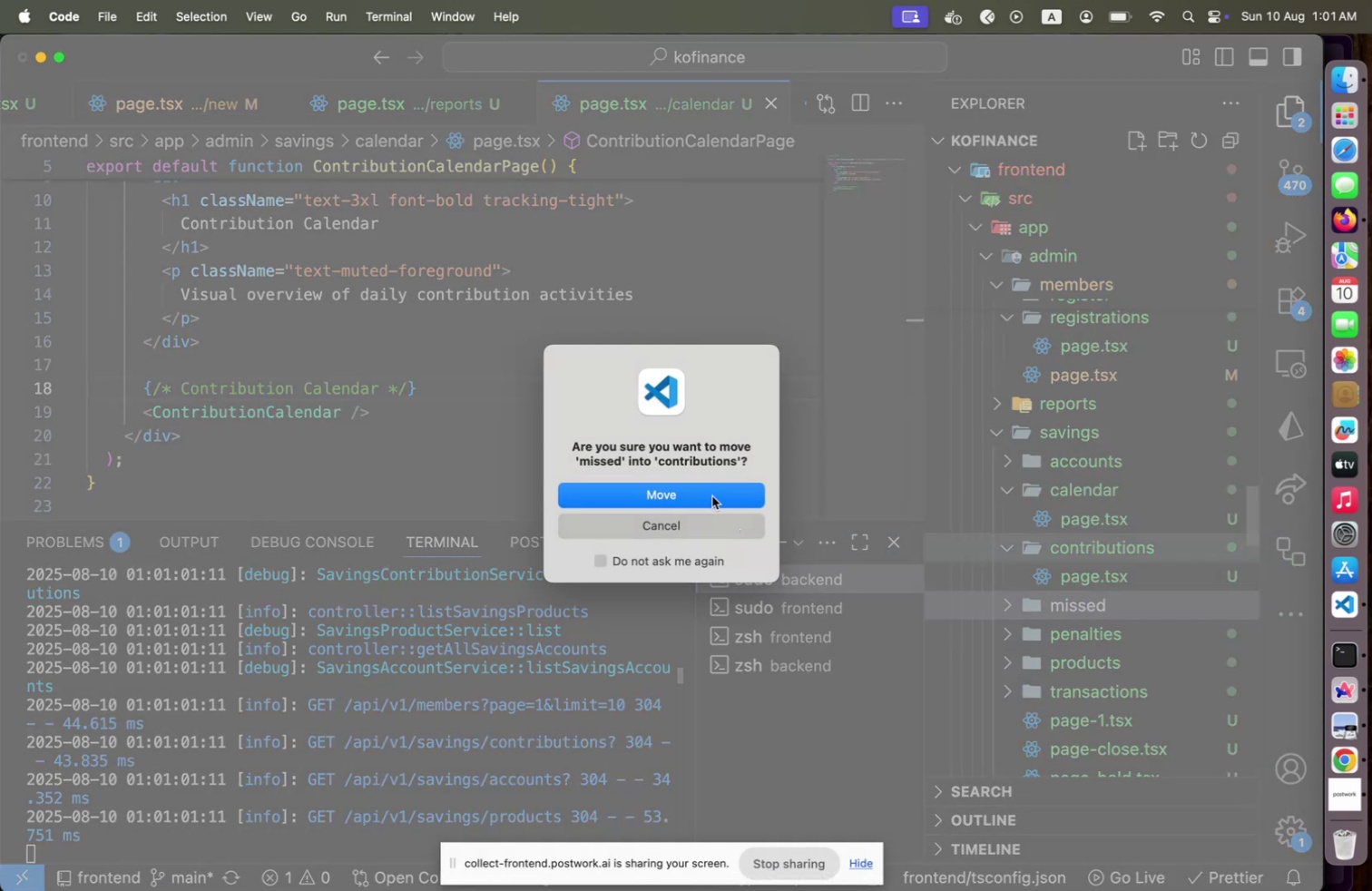 
left_click([711, 494])
 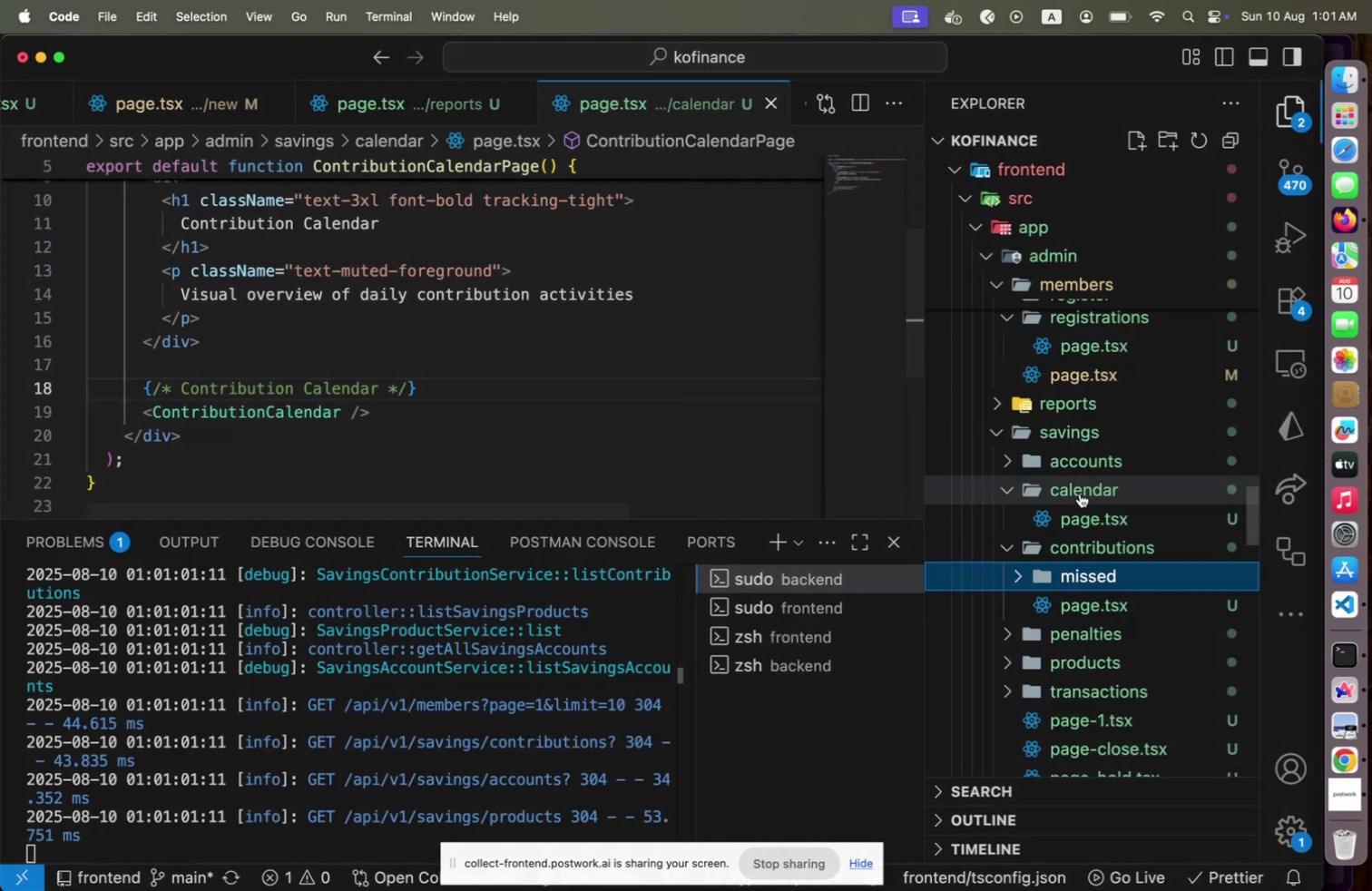 
left_click_drag(start_coordinate=[1082, 489], to_coordinate=[1093, 543])
 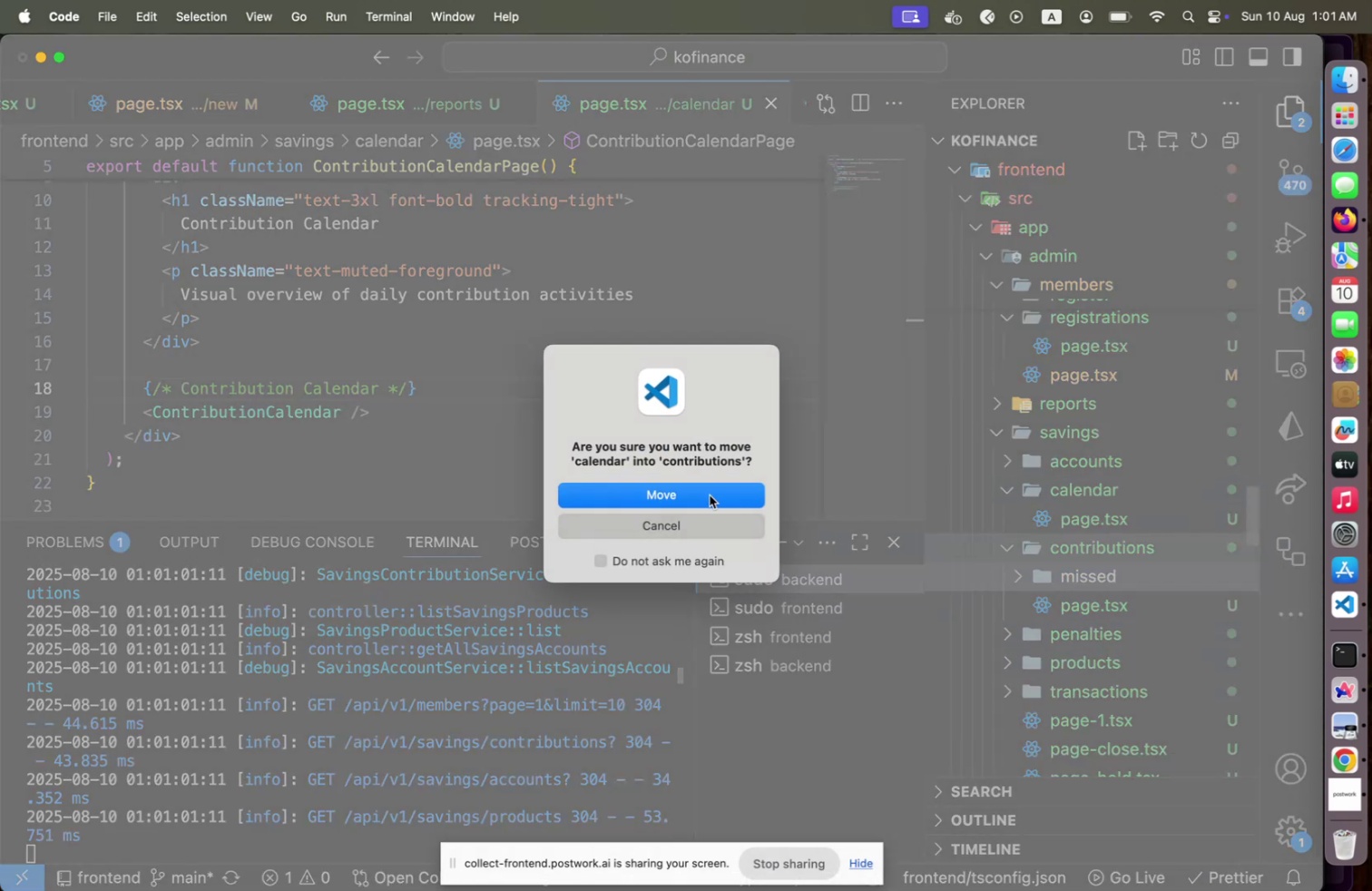 
left_click([709, 494])
 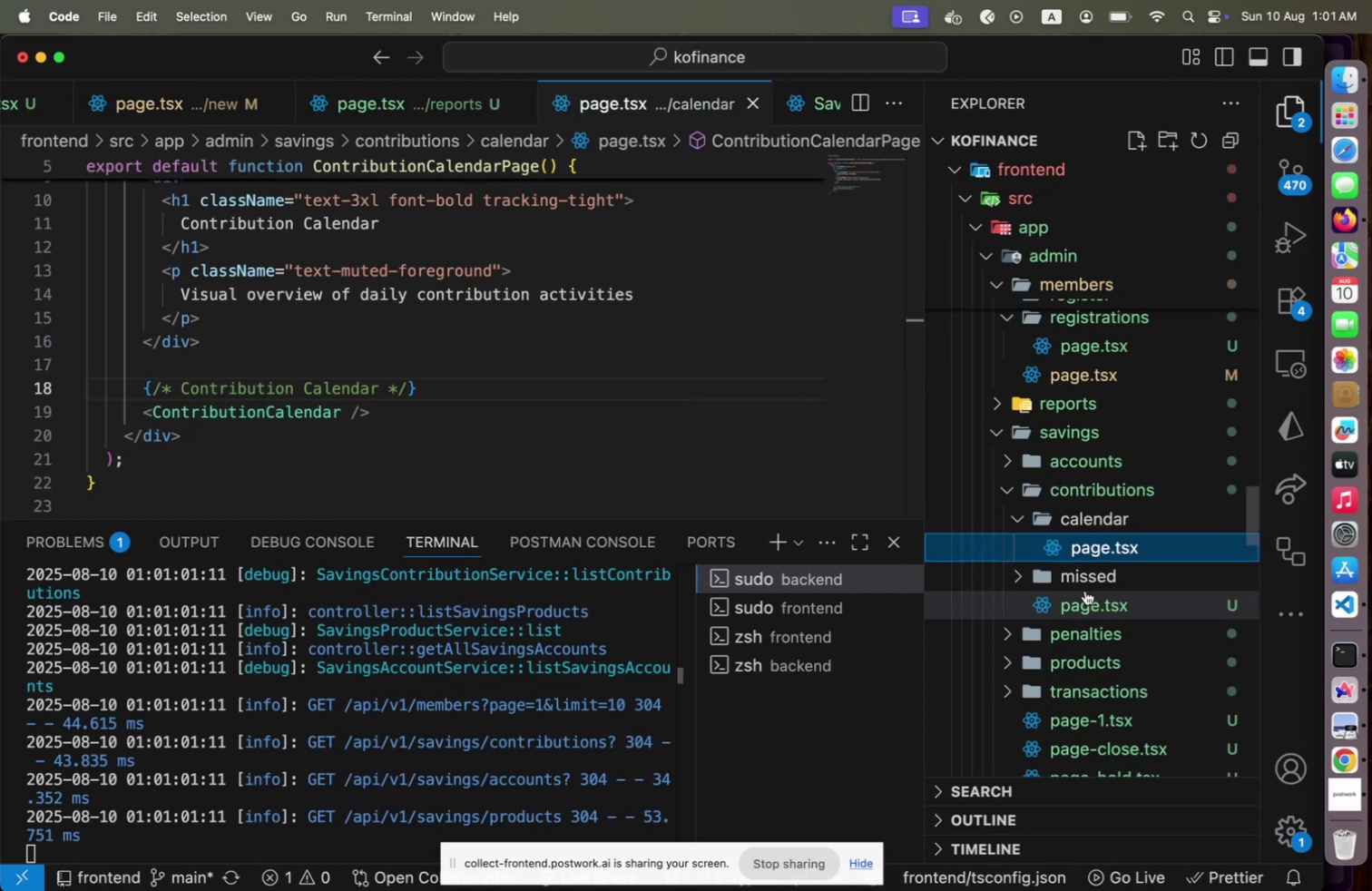 
left_click([1089, 565])
 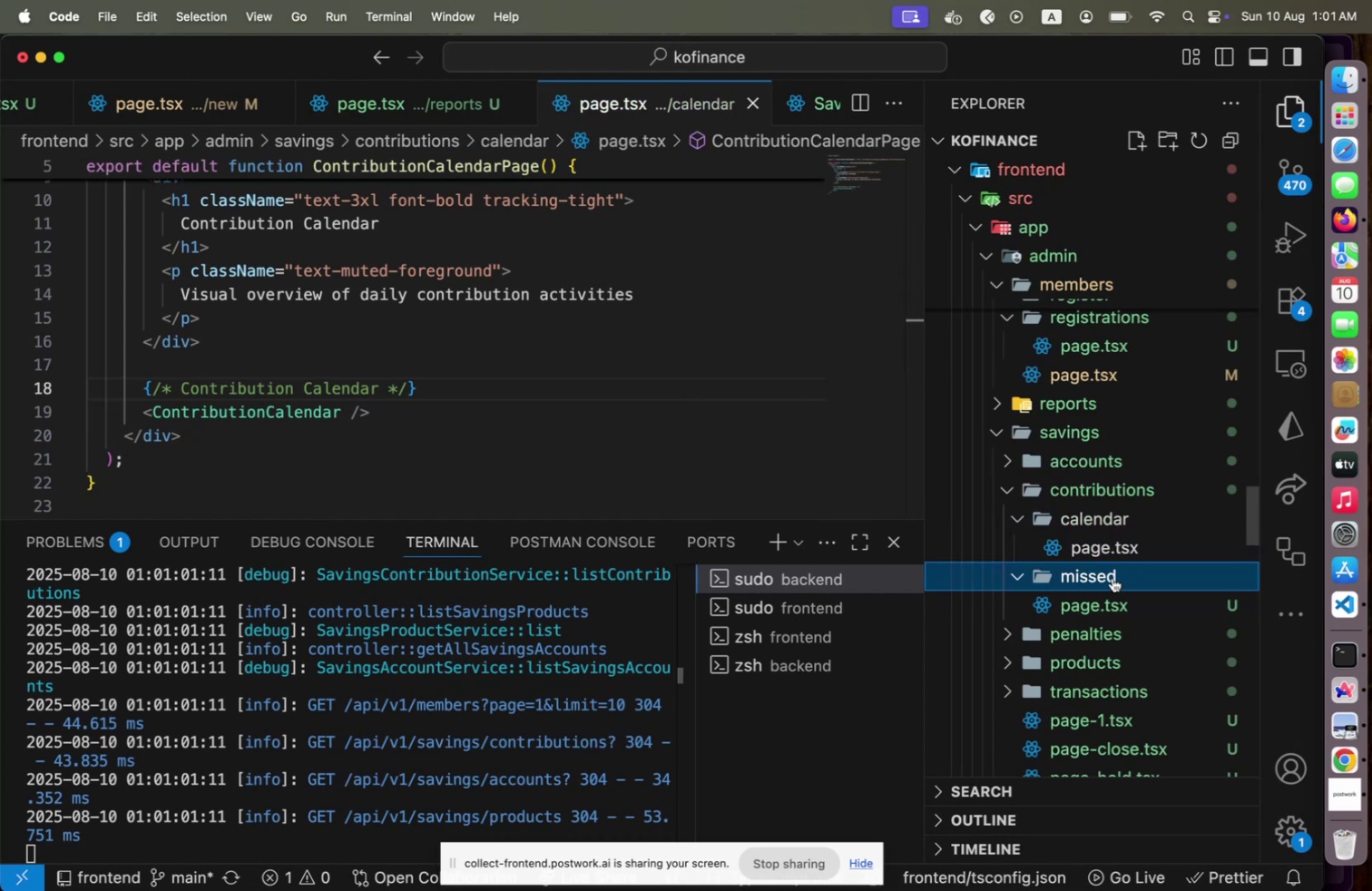 
left_click([1112, 577])
 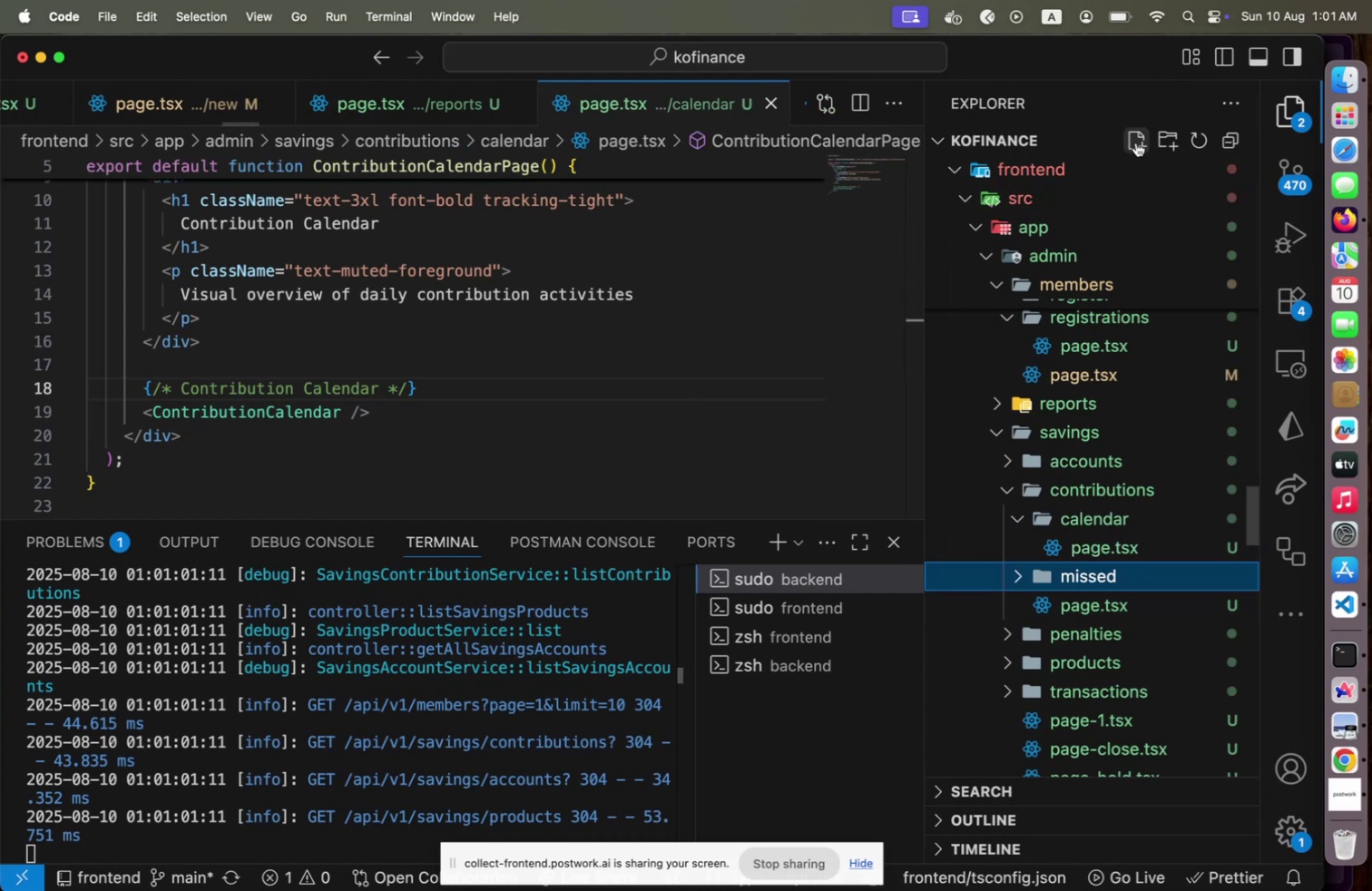 
left_click([1137, 142])
 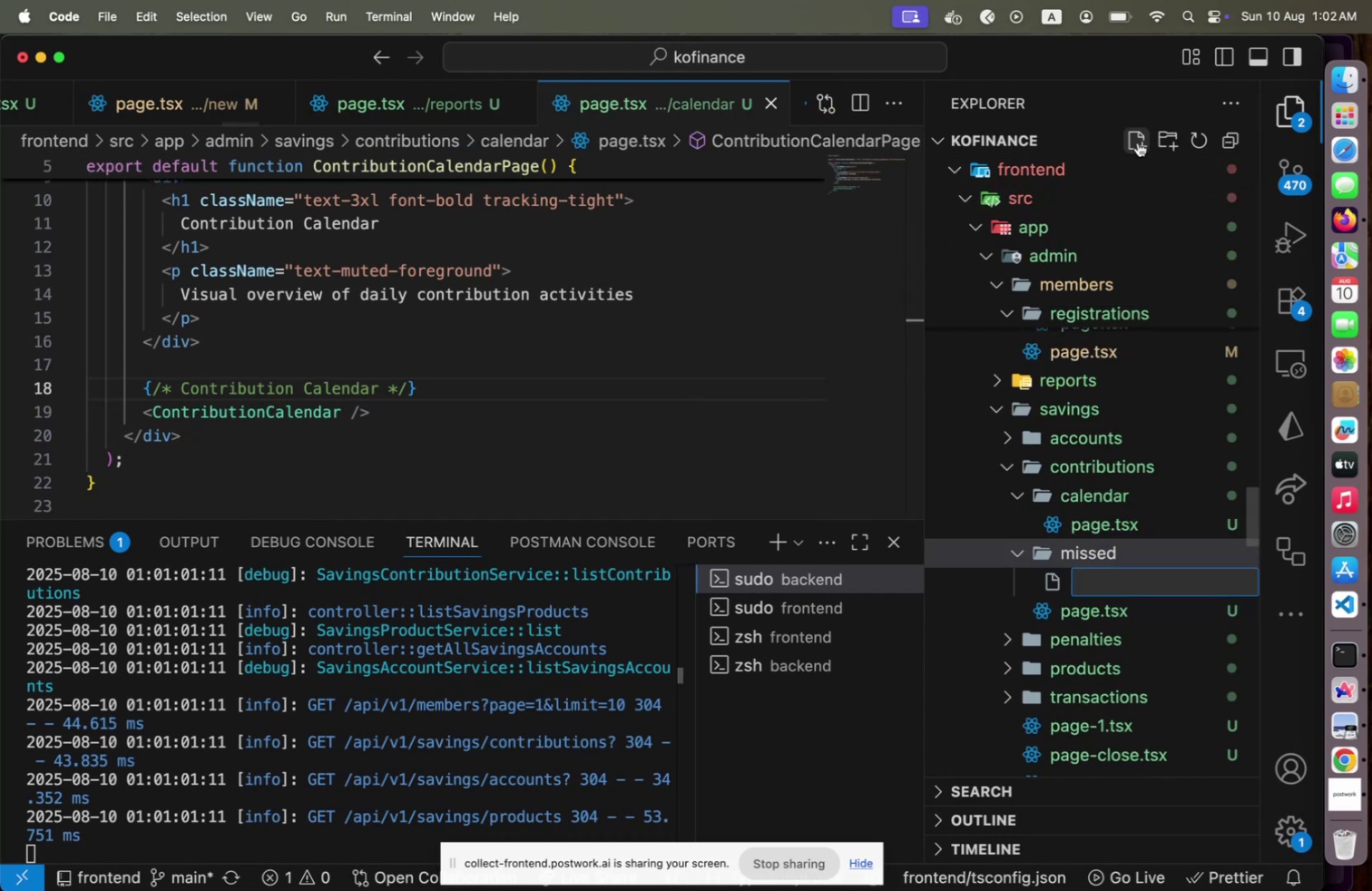 
type(page.tsx)
 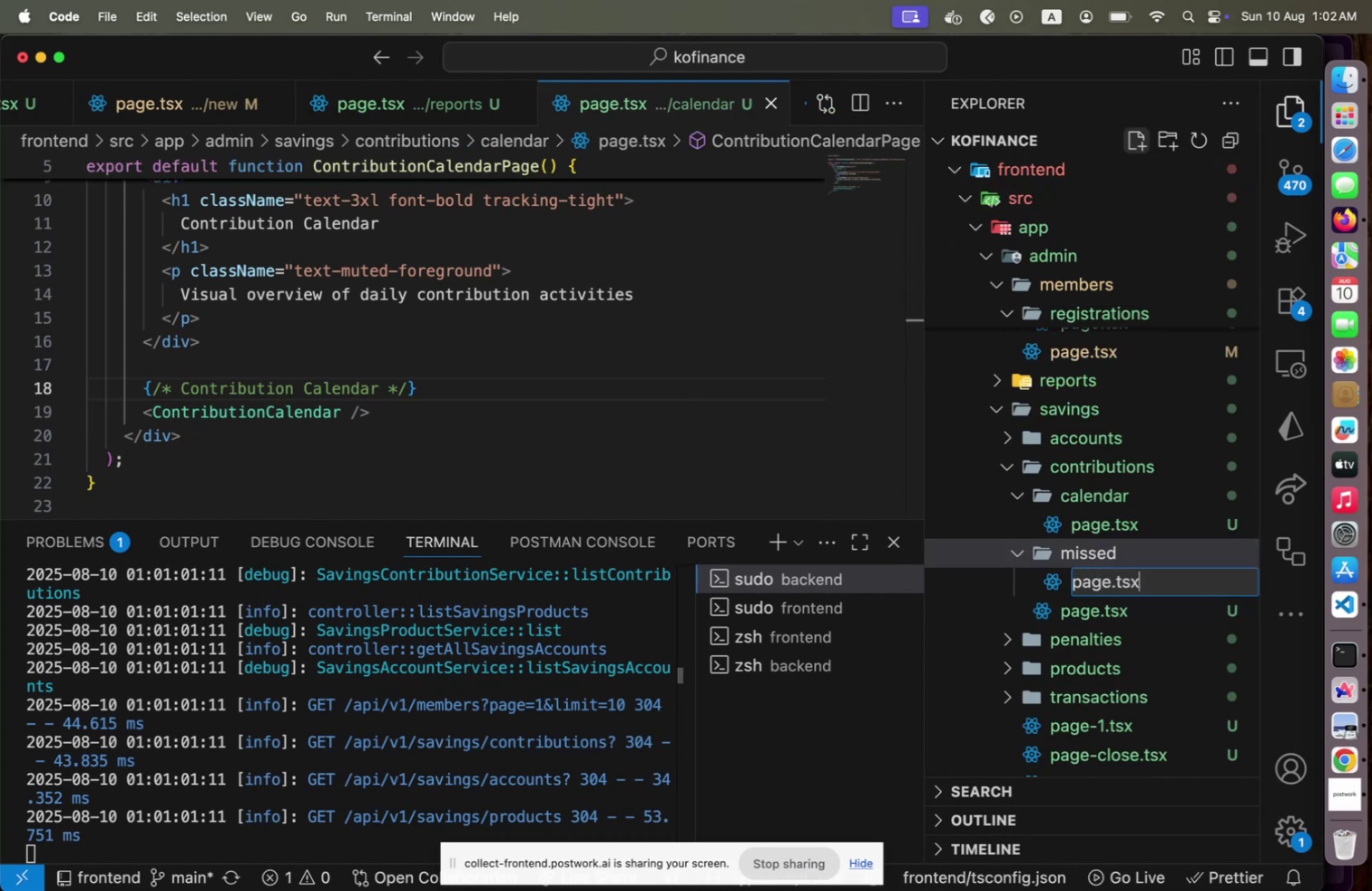 
key(Enter)
 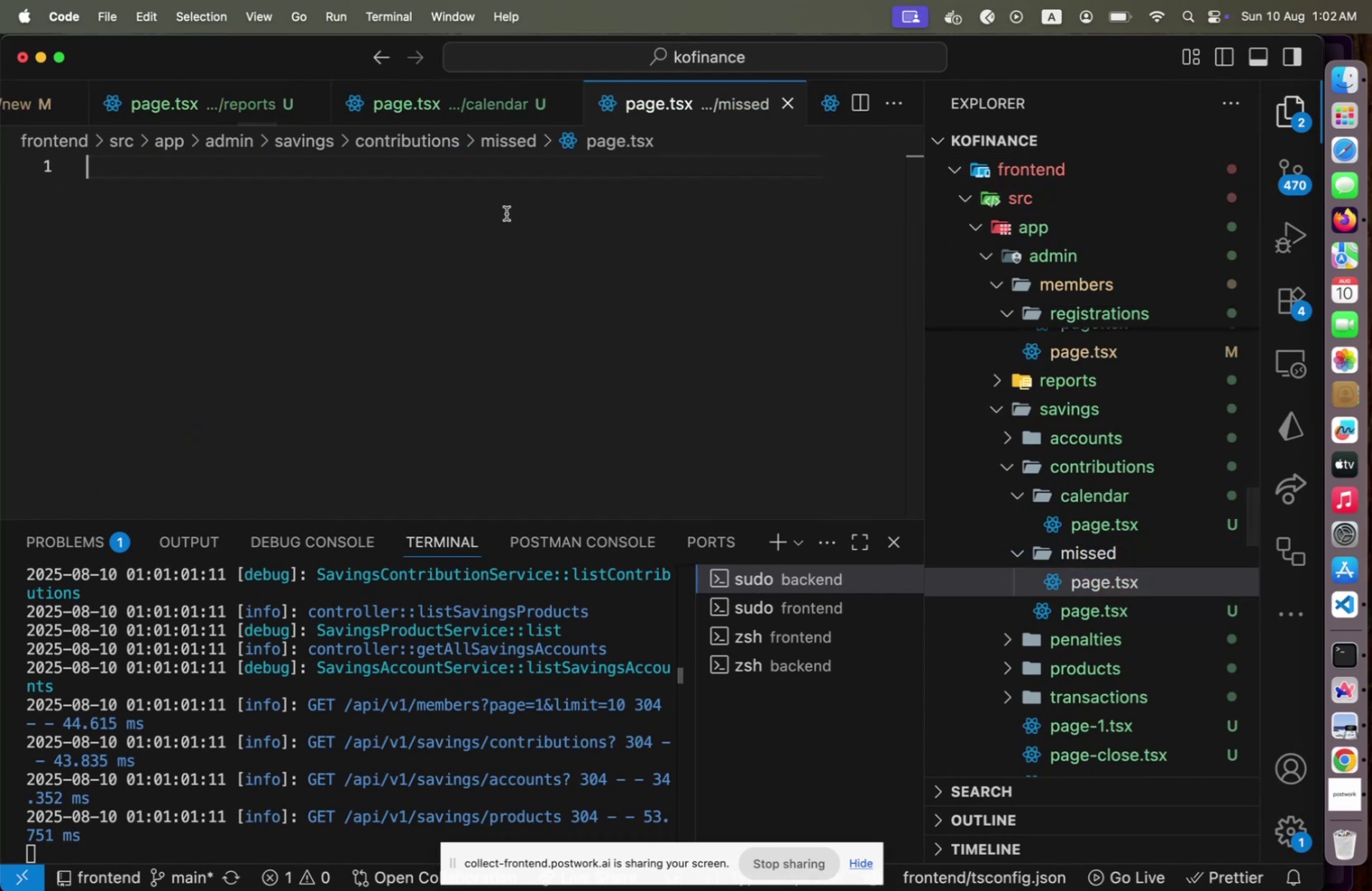 
key(Meta+V)
 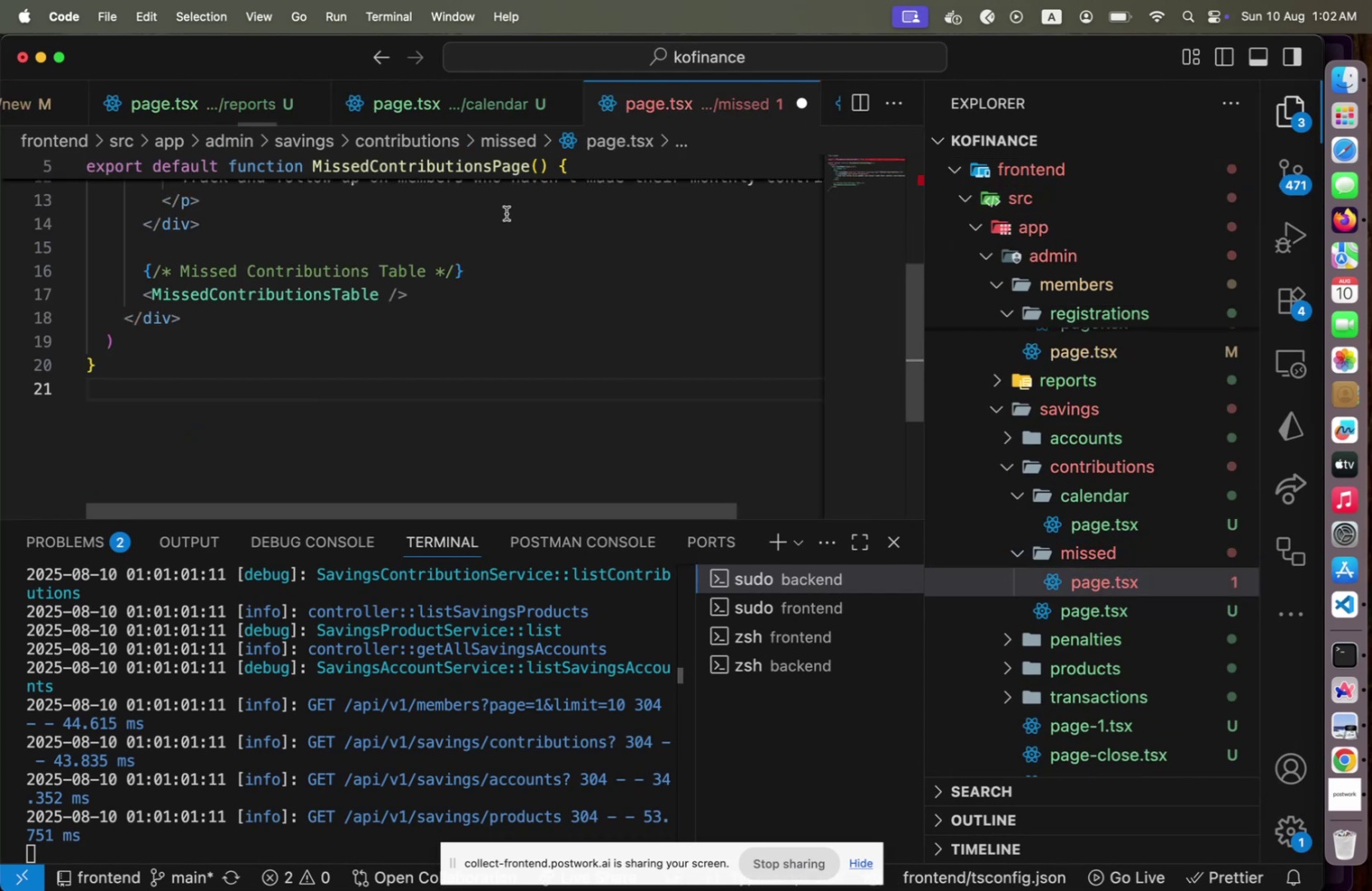 
scroll: coordinate [504, 242], scroll_direction: up, amount: 22.0
 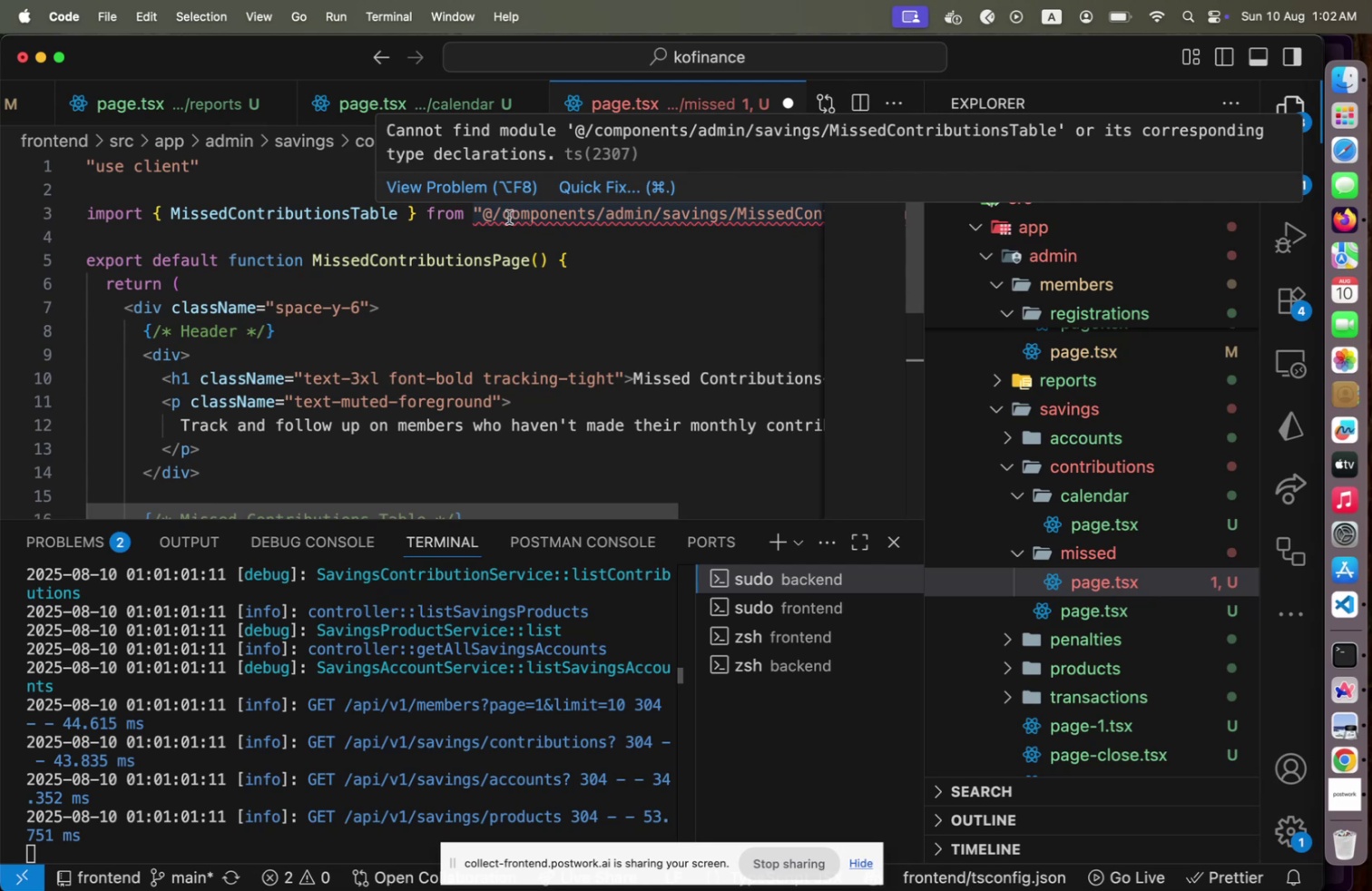 
left_click([486, 218])
 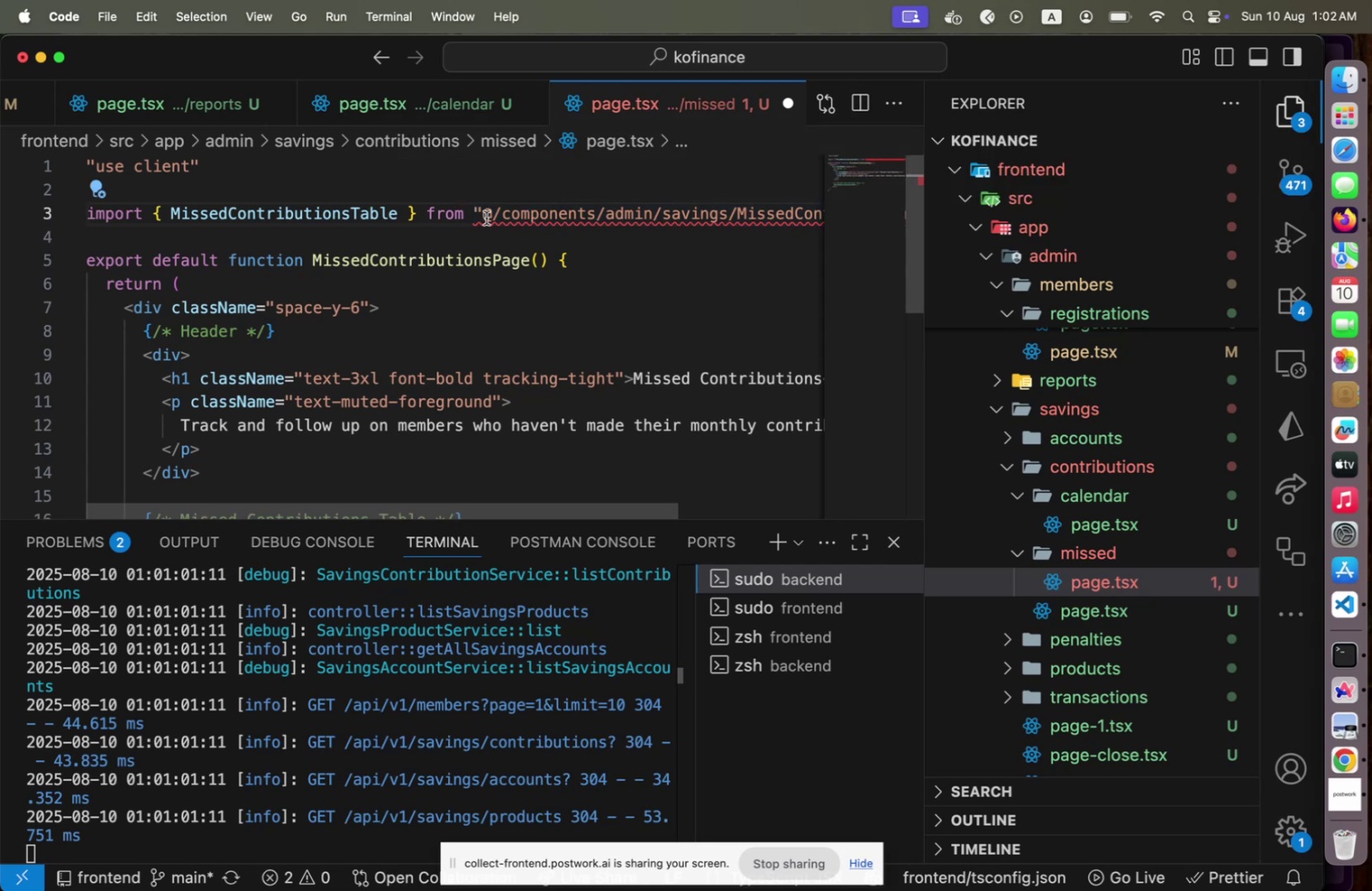 
key(ArrowUp)
 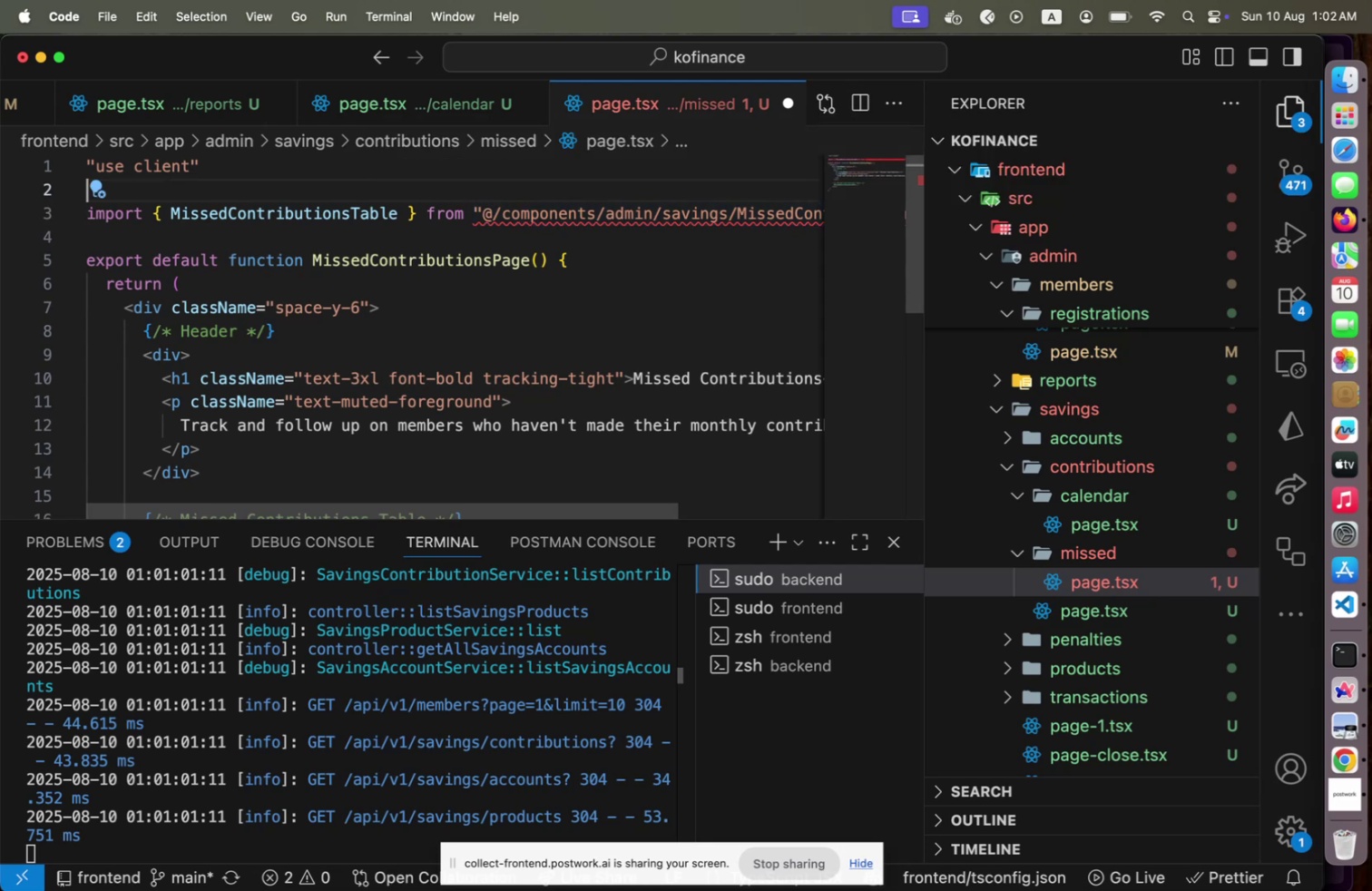 
key(Shift+ArrowDown)
 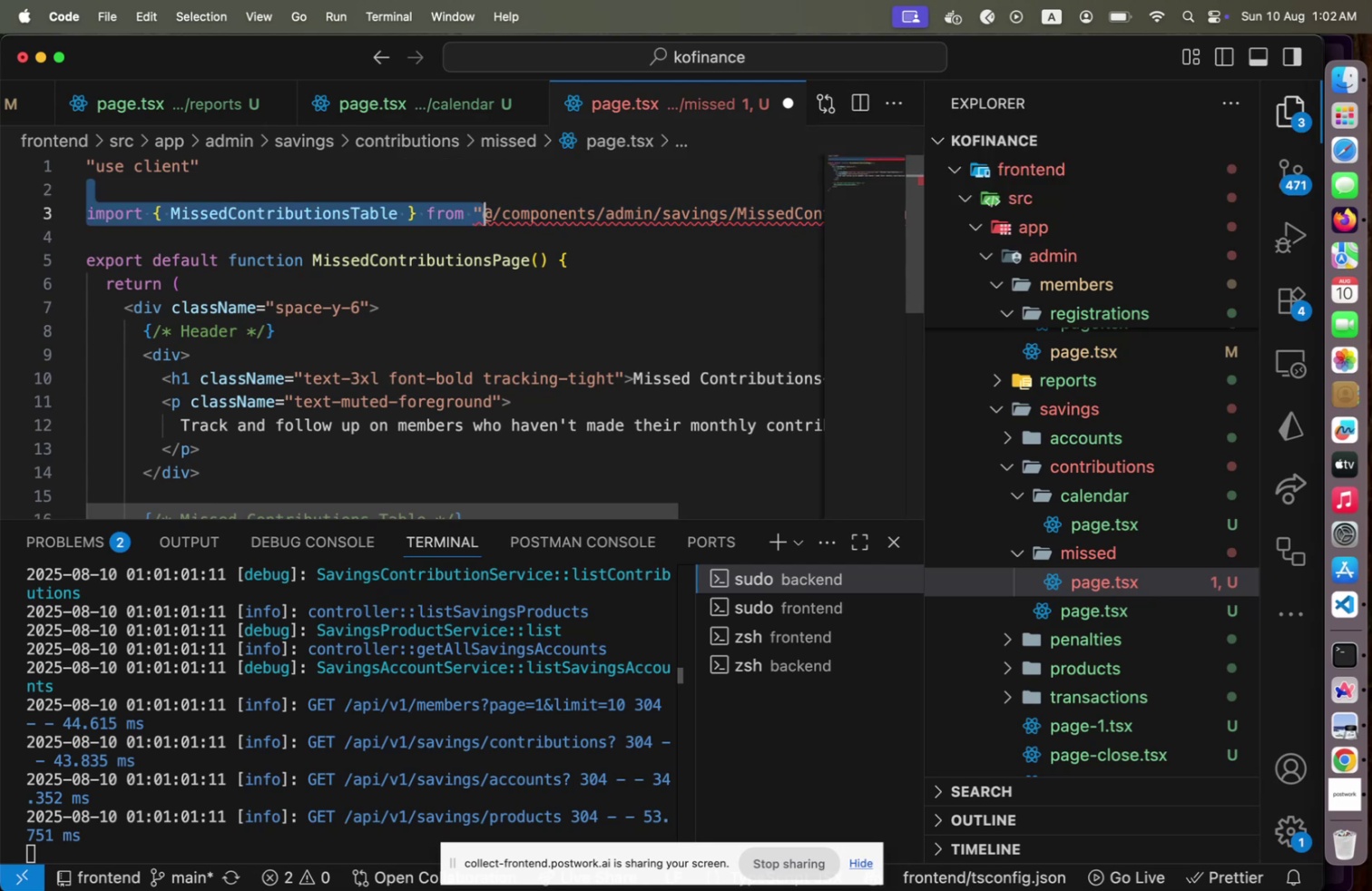 
key(Shift+ArrowDown)
 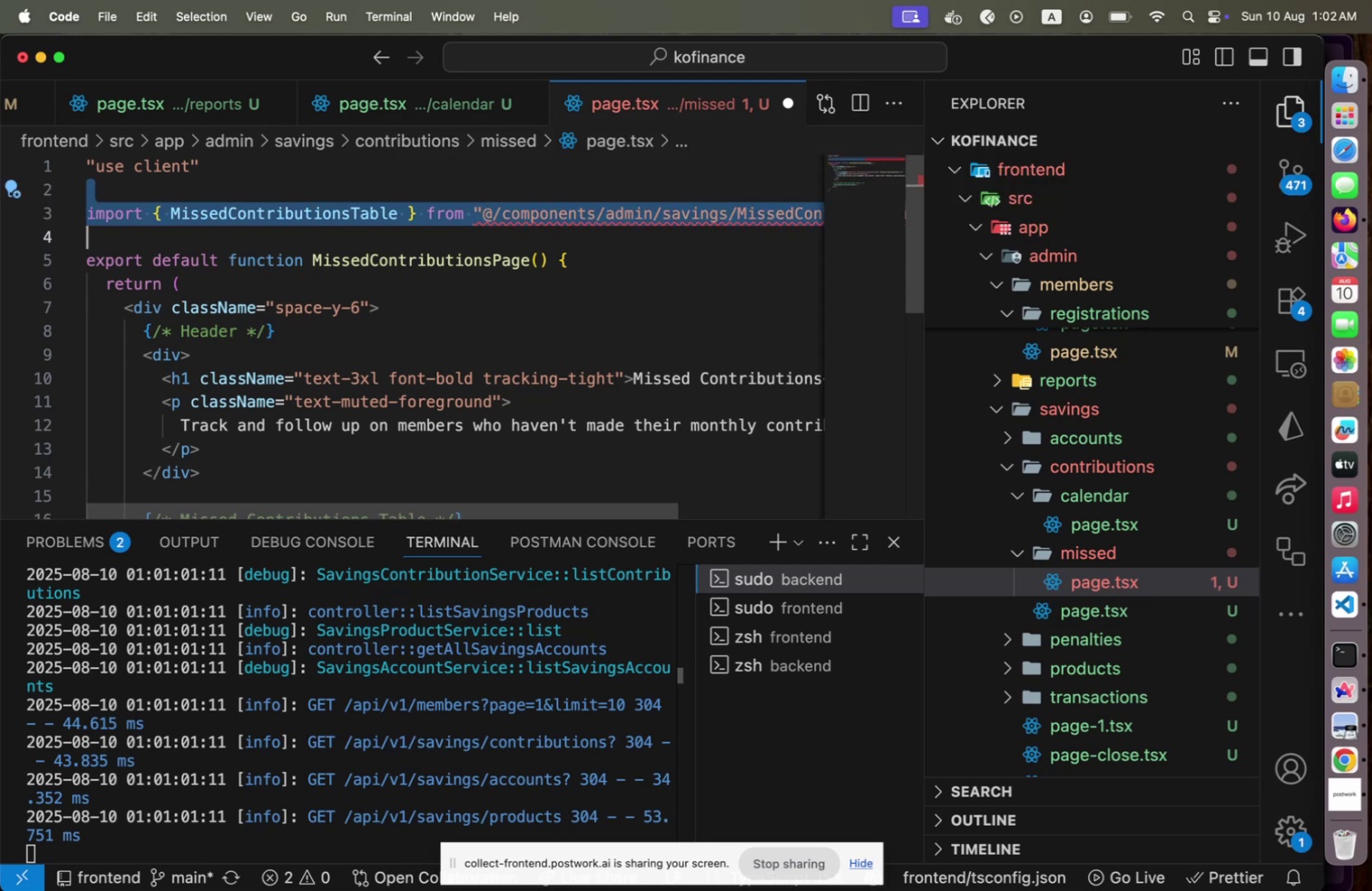 
key(Backspace)
 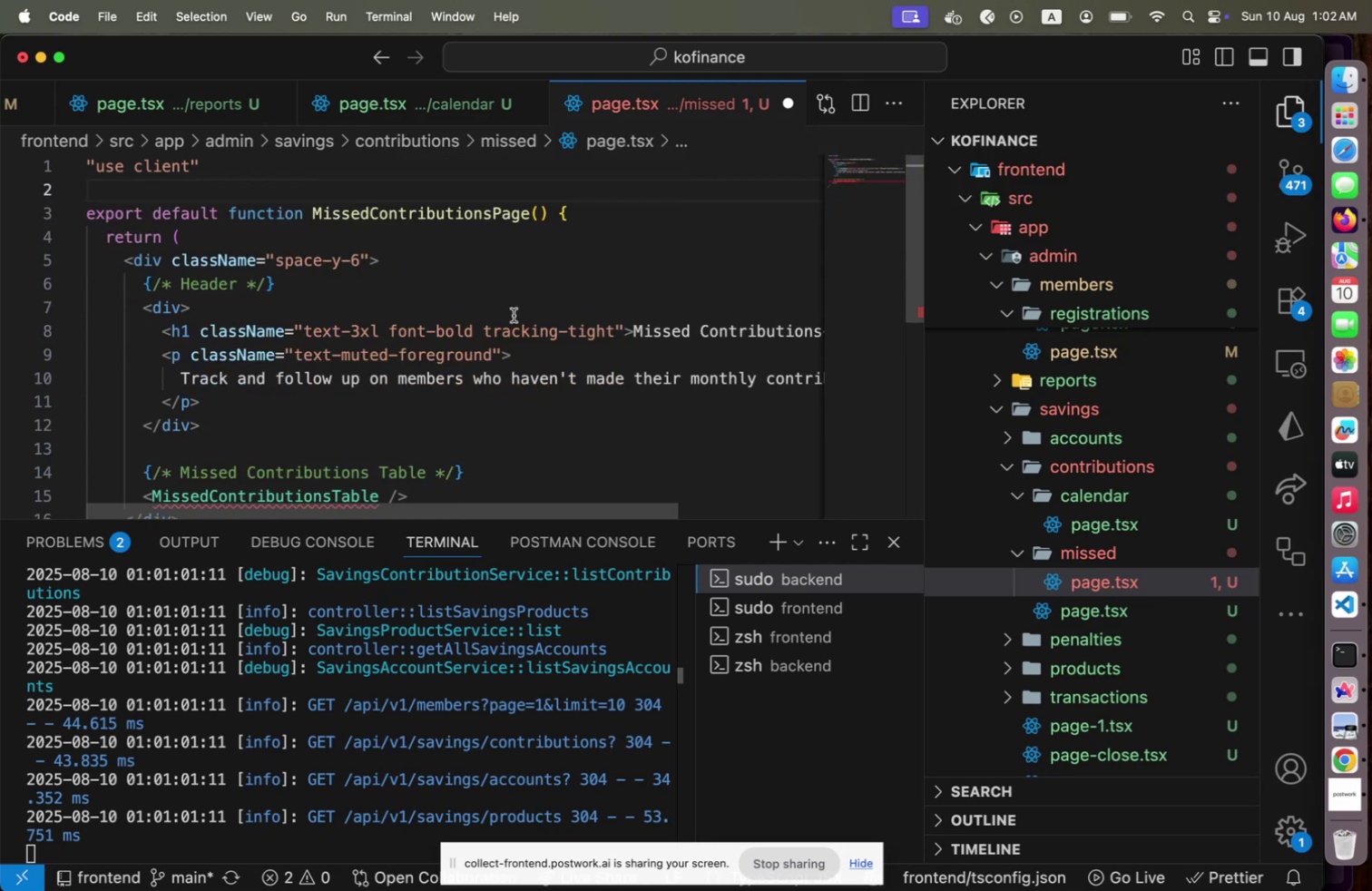 
scroll: coordinate [426, 349], scroll_direction: down, amount: 2.0
 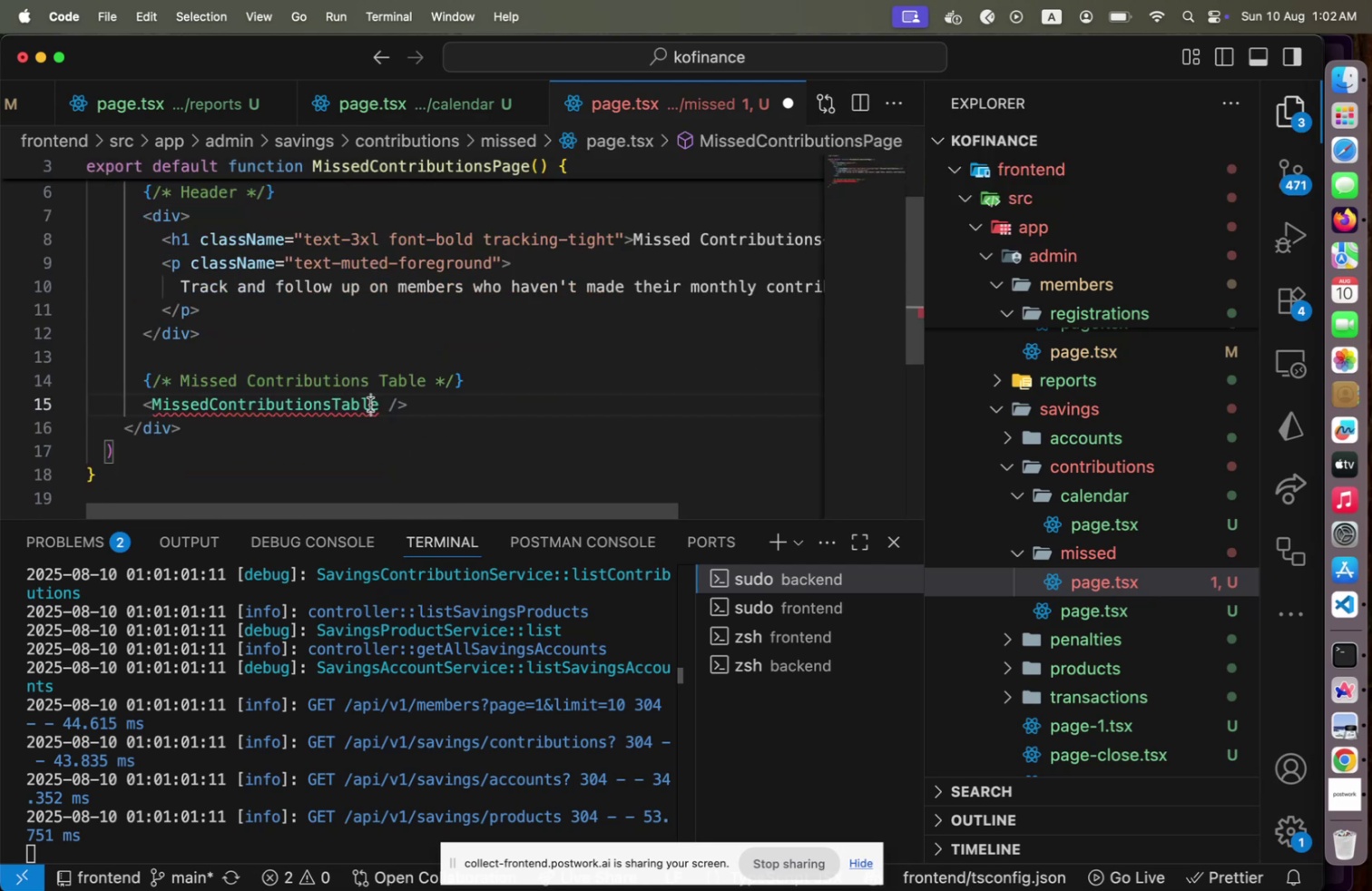 
key(ArrowRight)
 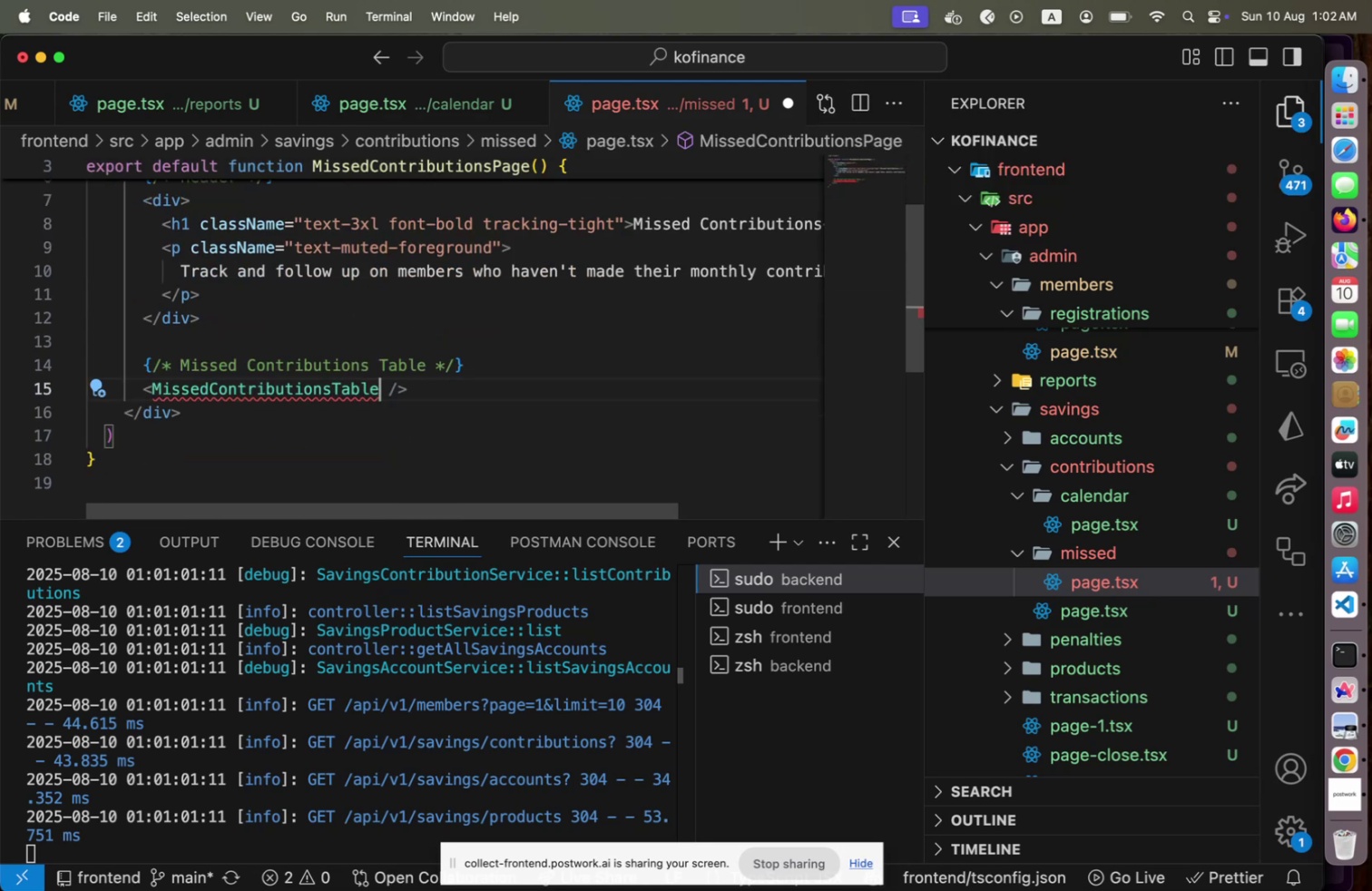 
key(Backspace)
 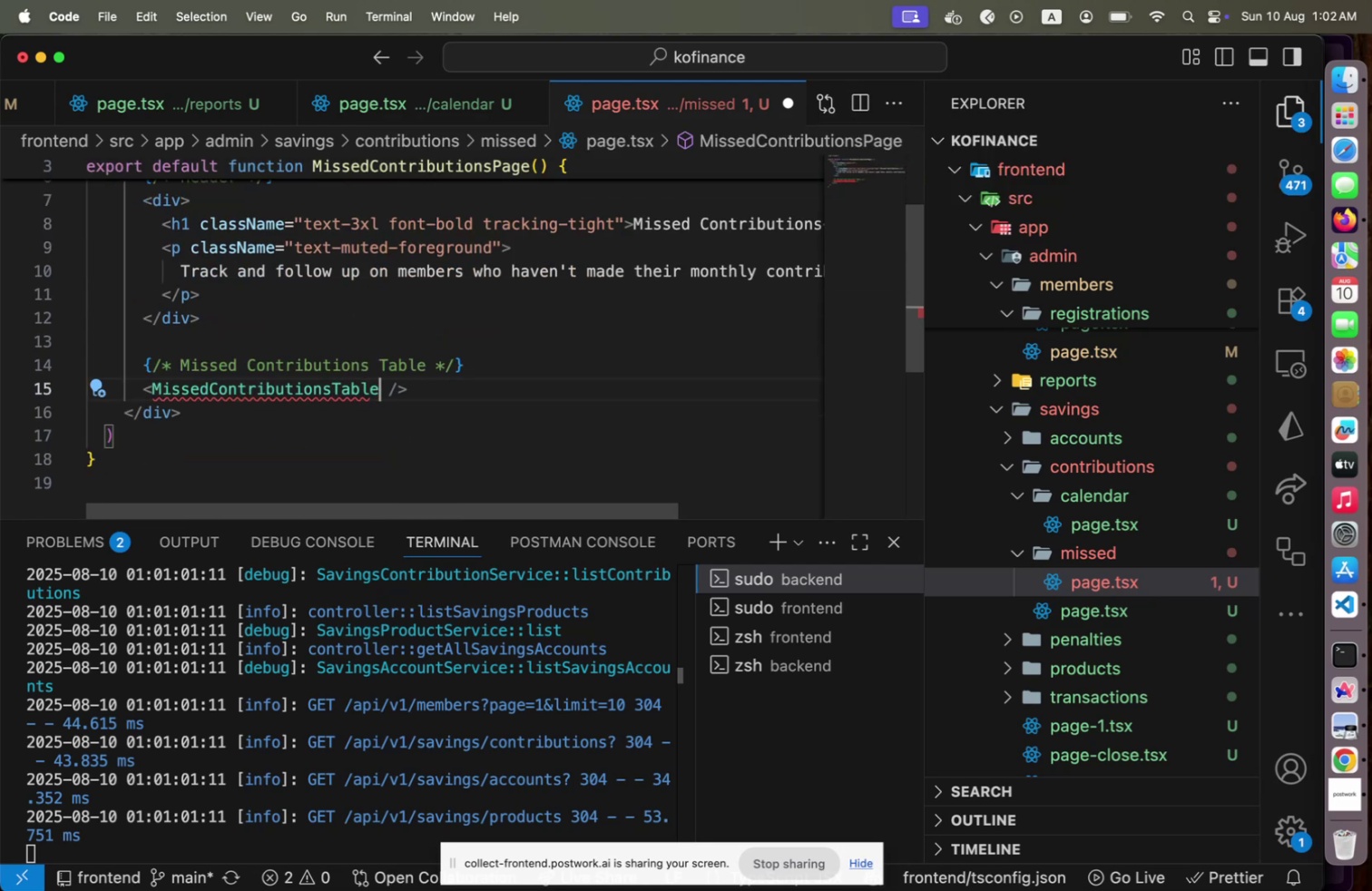 
key(E)
 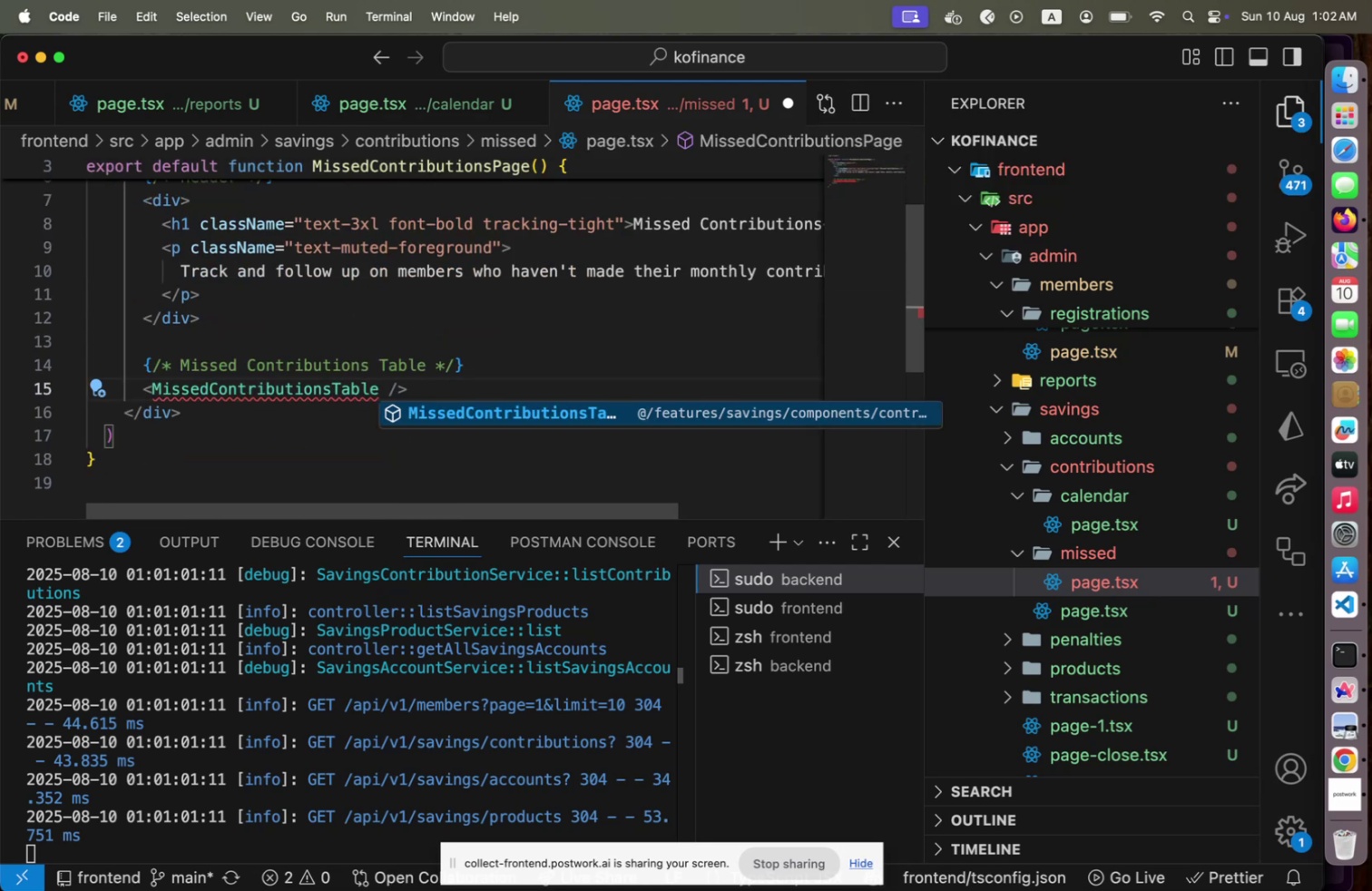 
key(Enter)
 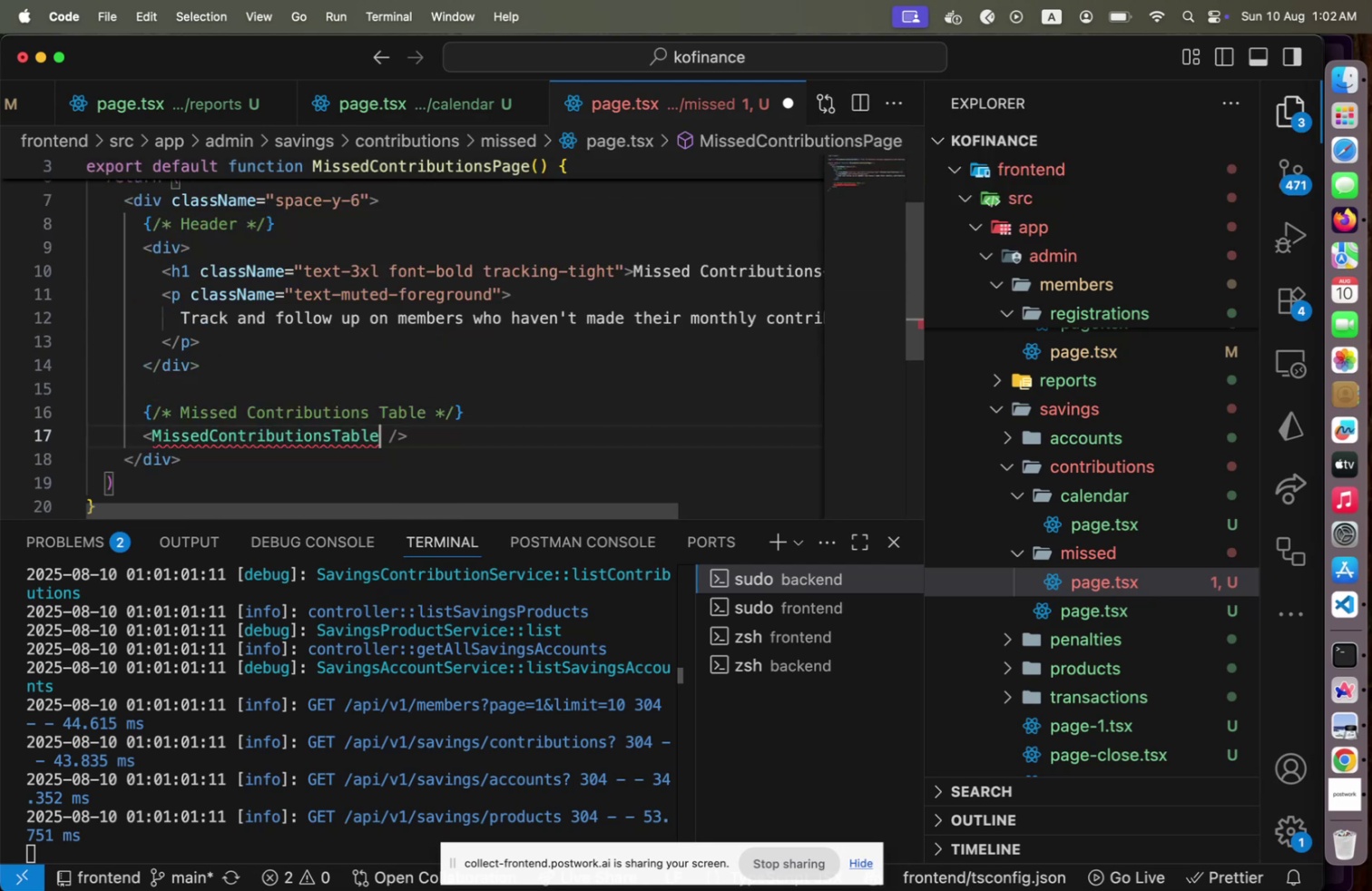 
key(ArrowUp)
 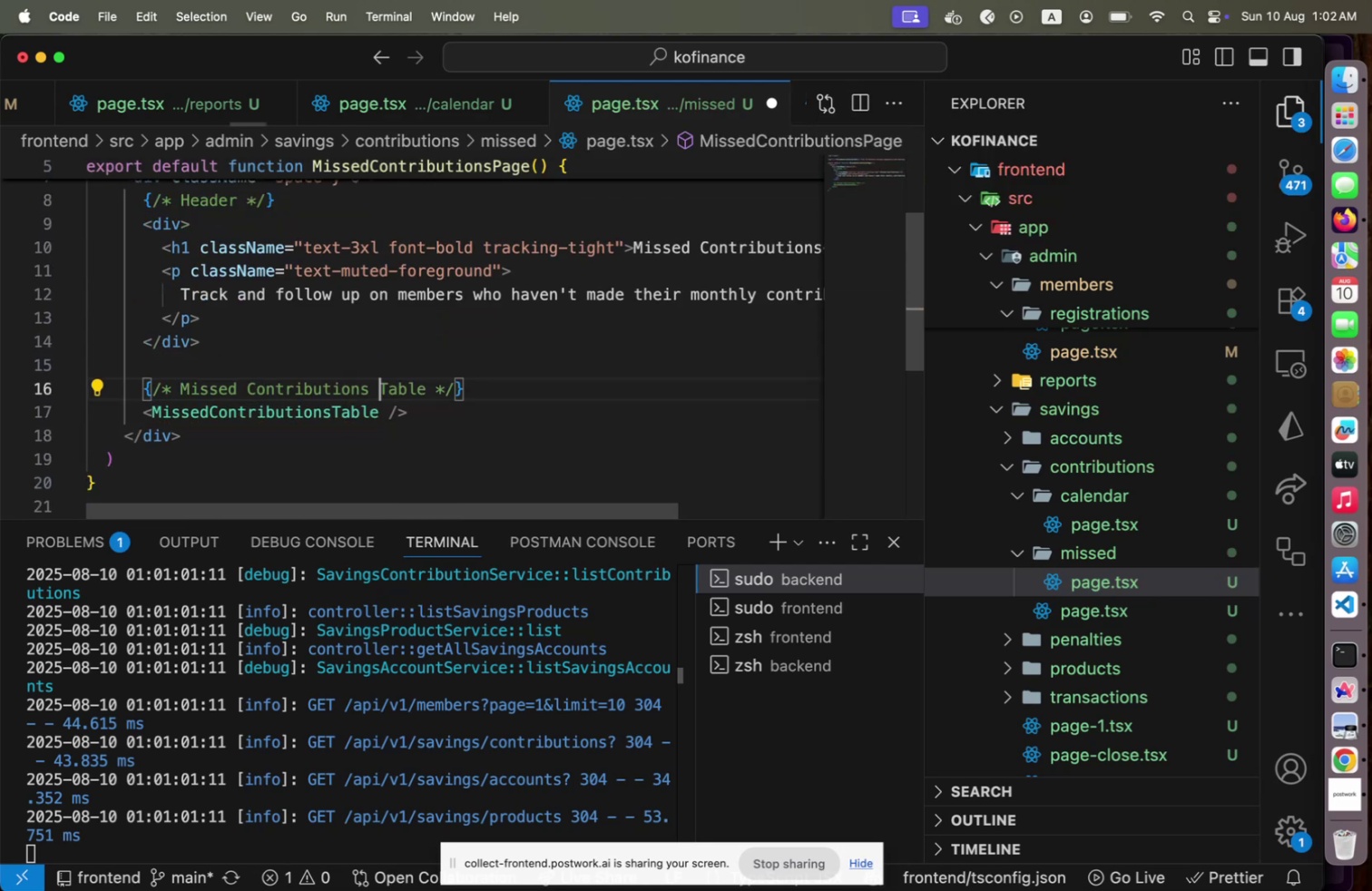 
key(Alt+Shift+F)
 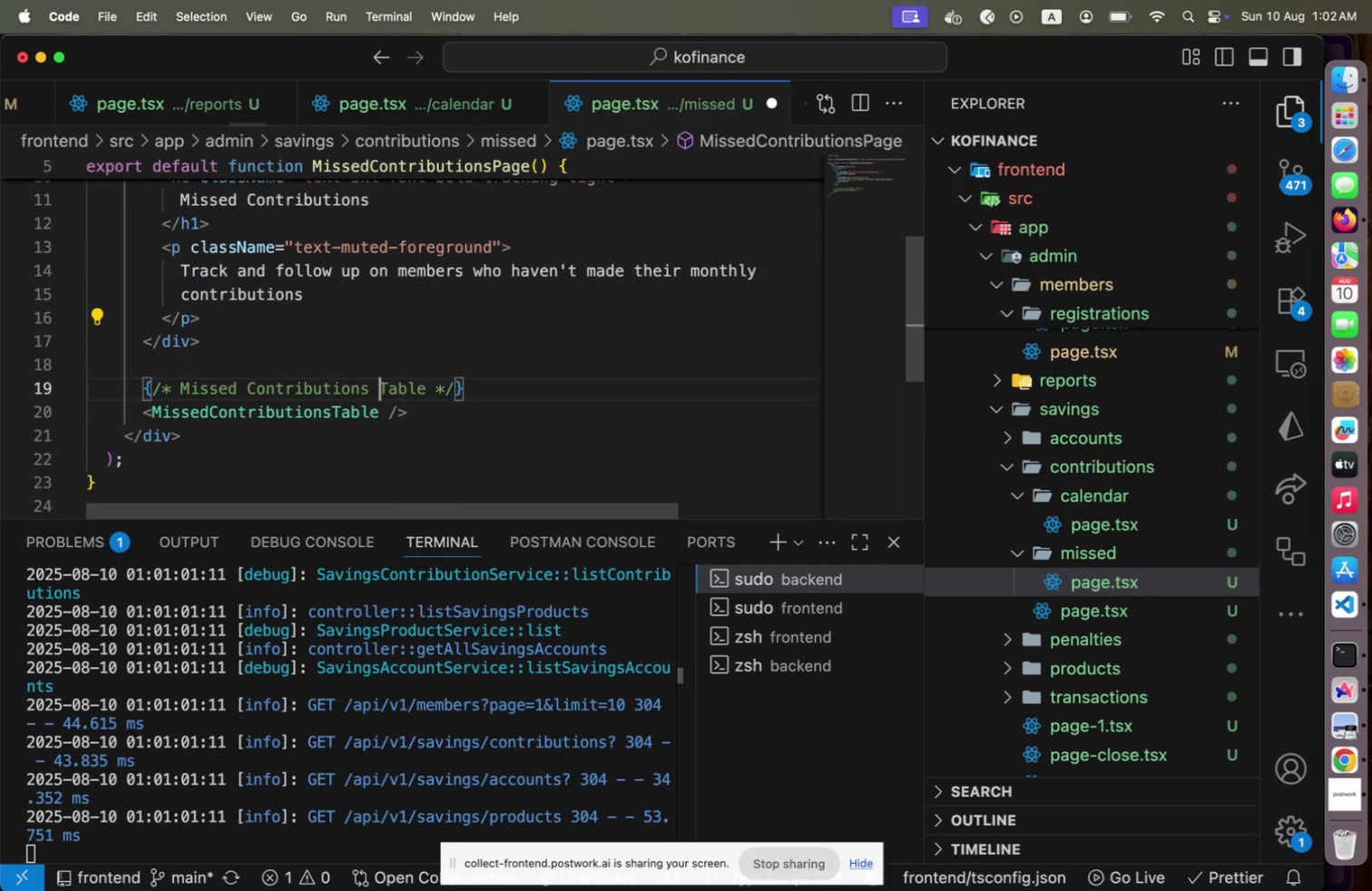 
key(Meta+CommandLeft)
 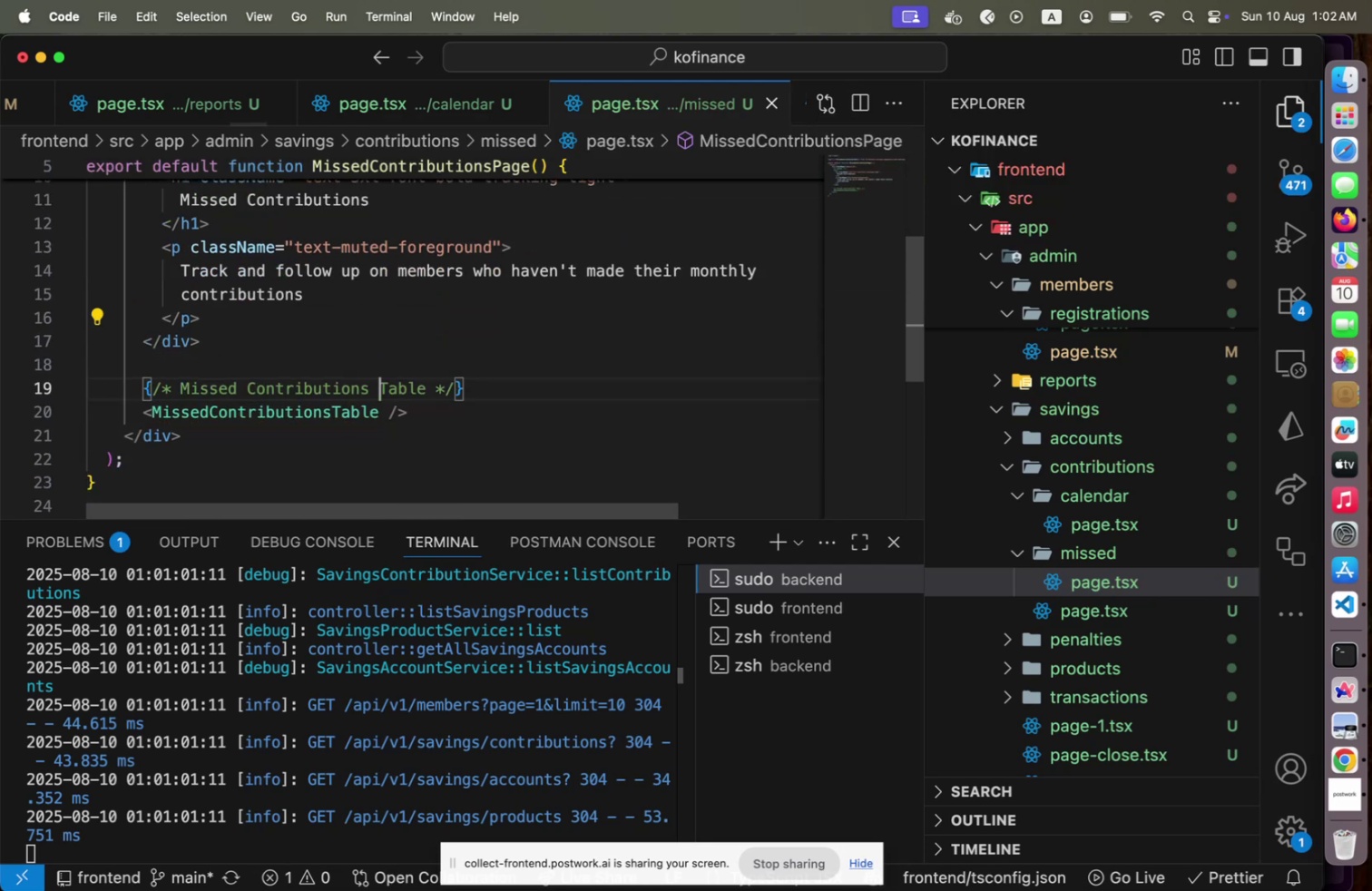 
key(Meta+S)
 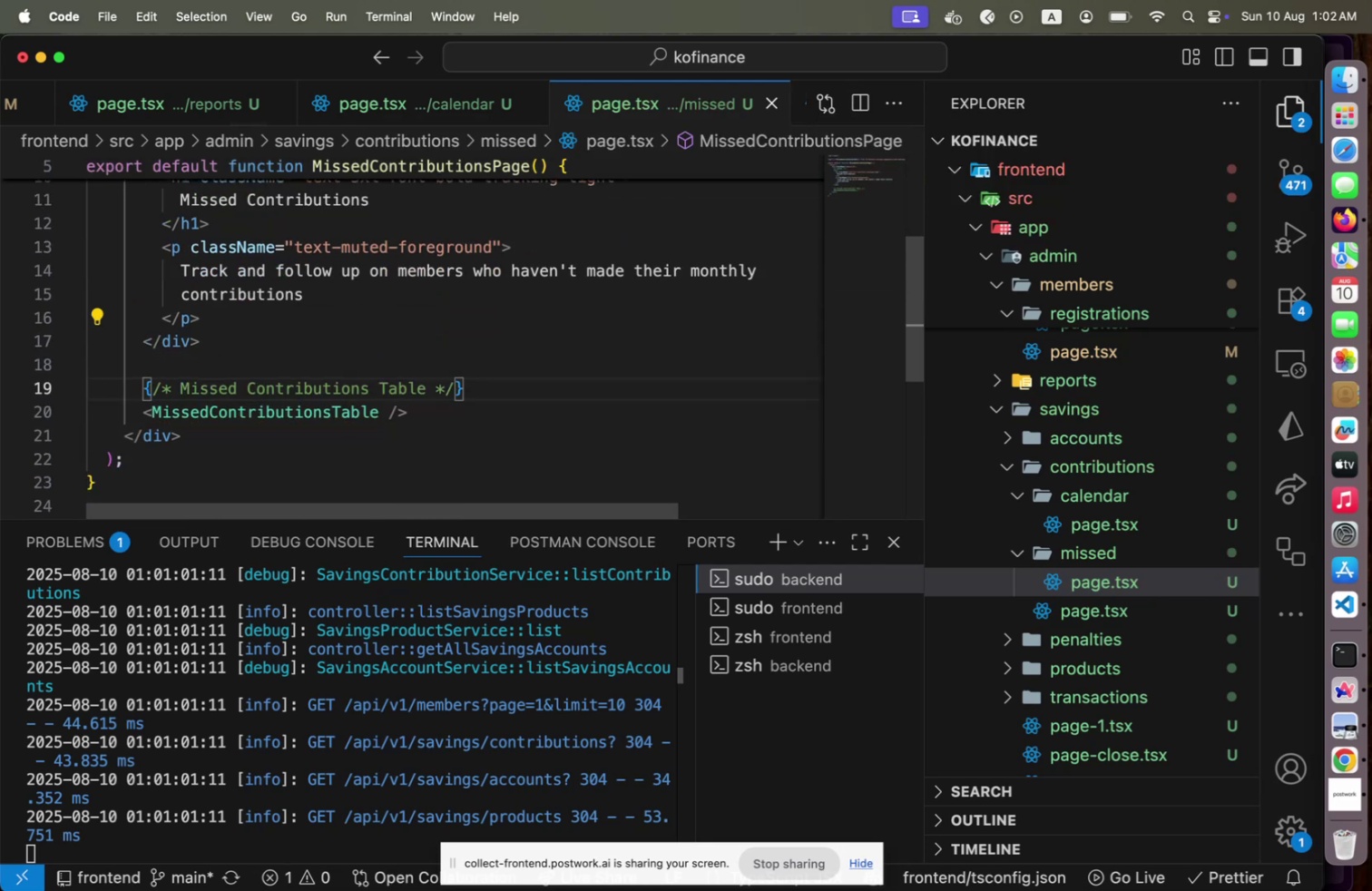 
key(Meta+CommandLeft)
 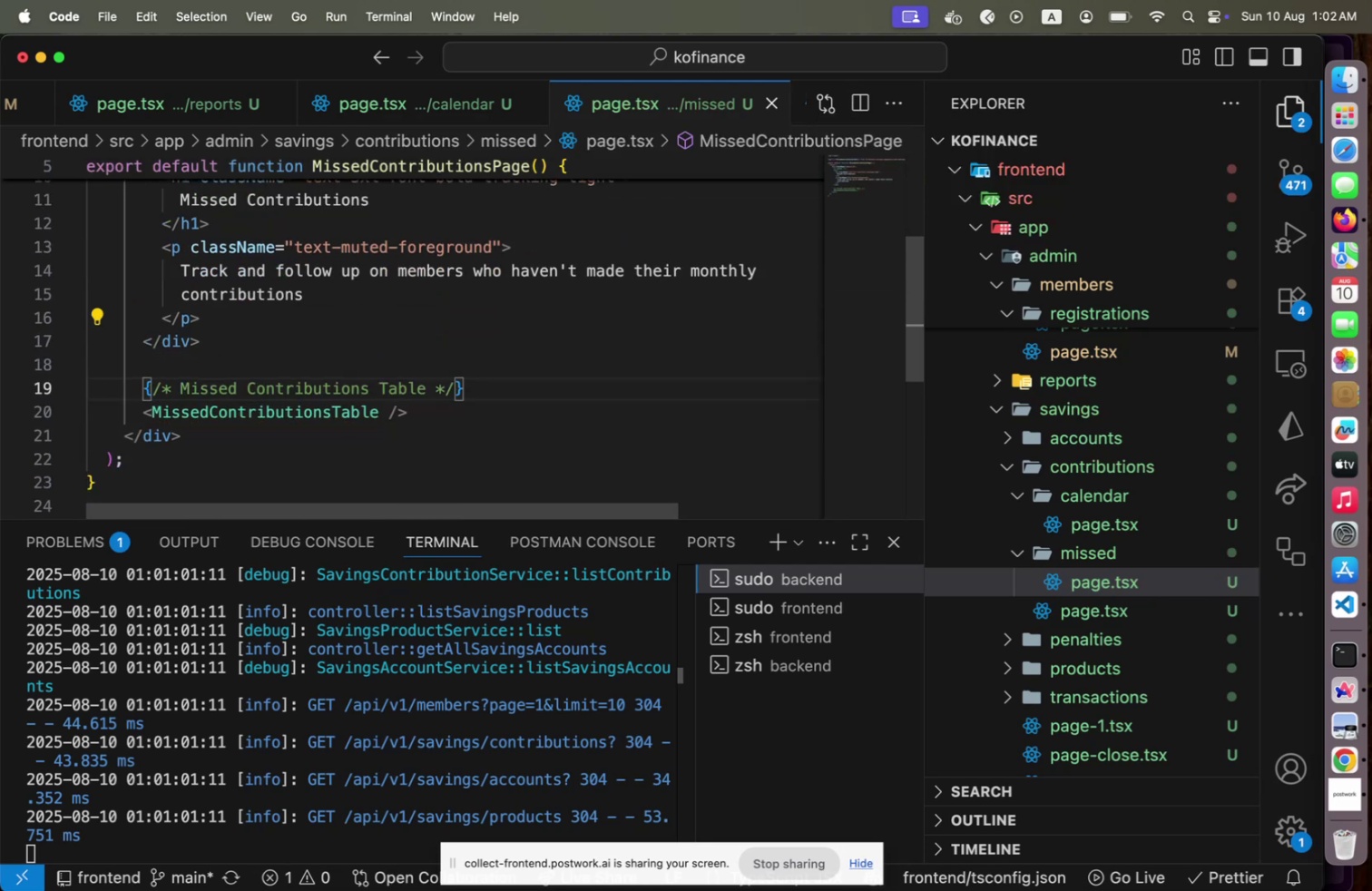 
key(Meta+Tab)
 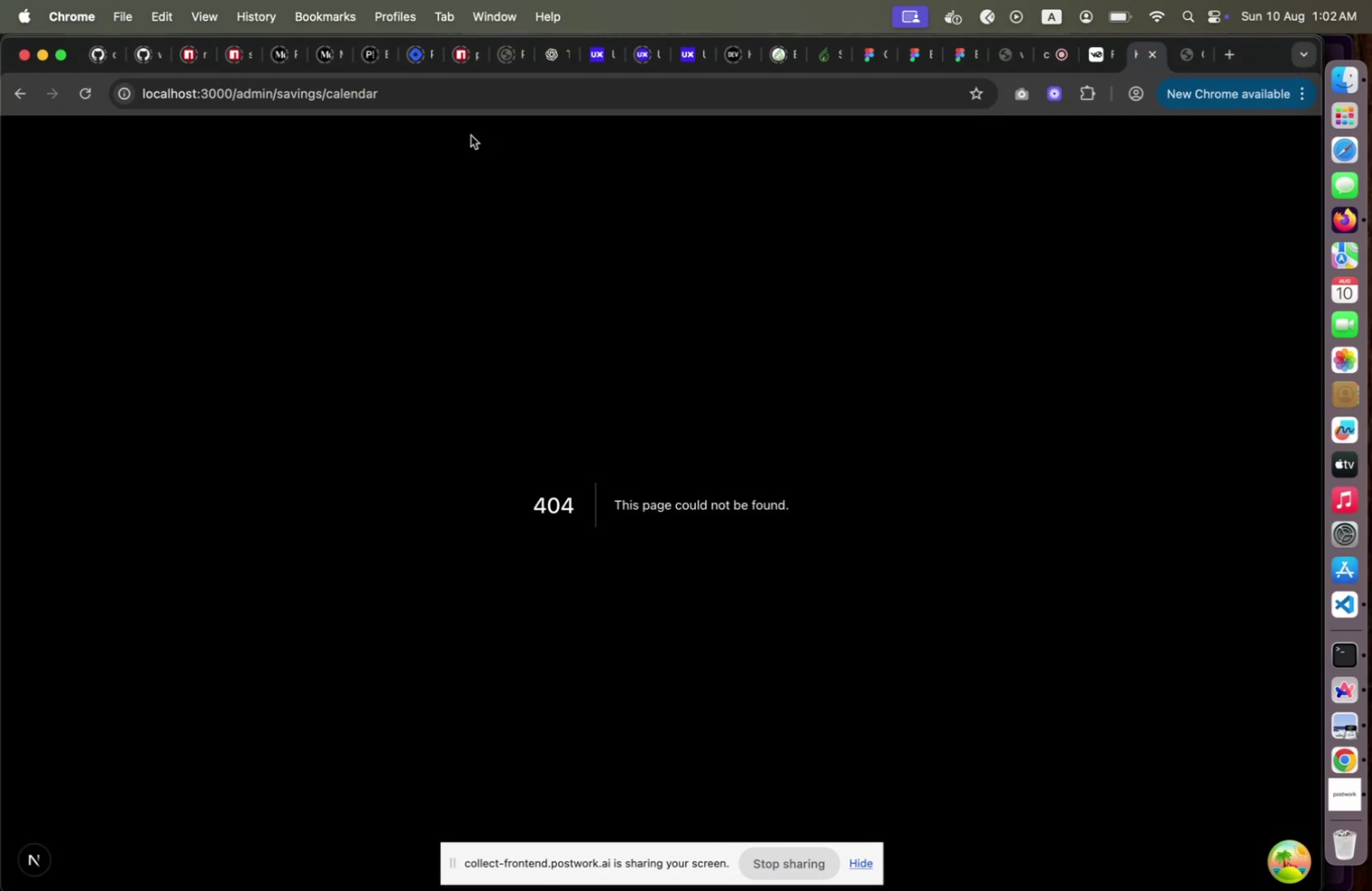 
left_click([471, 100])
 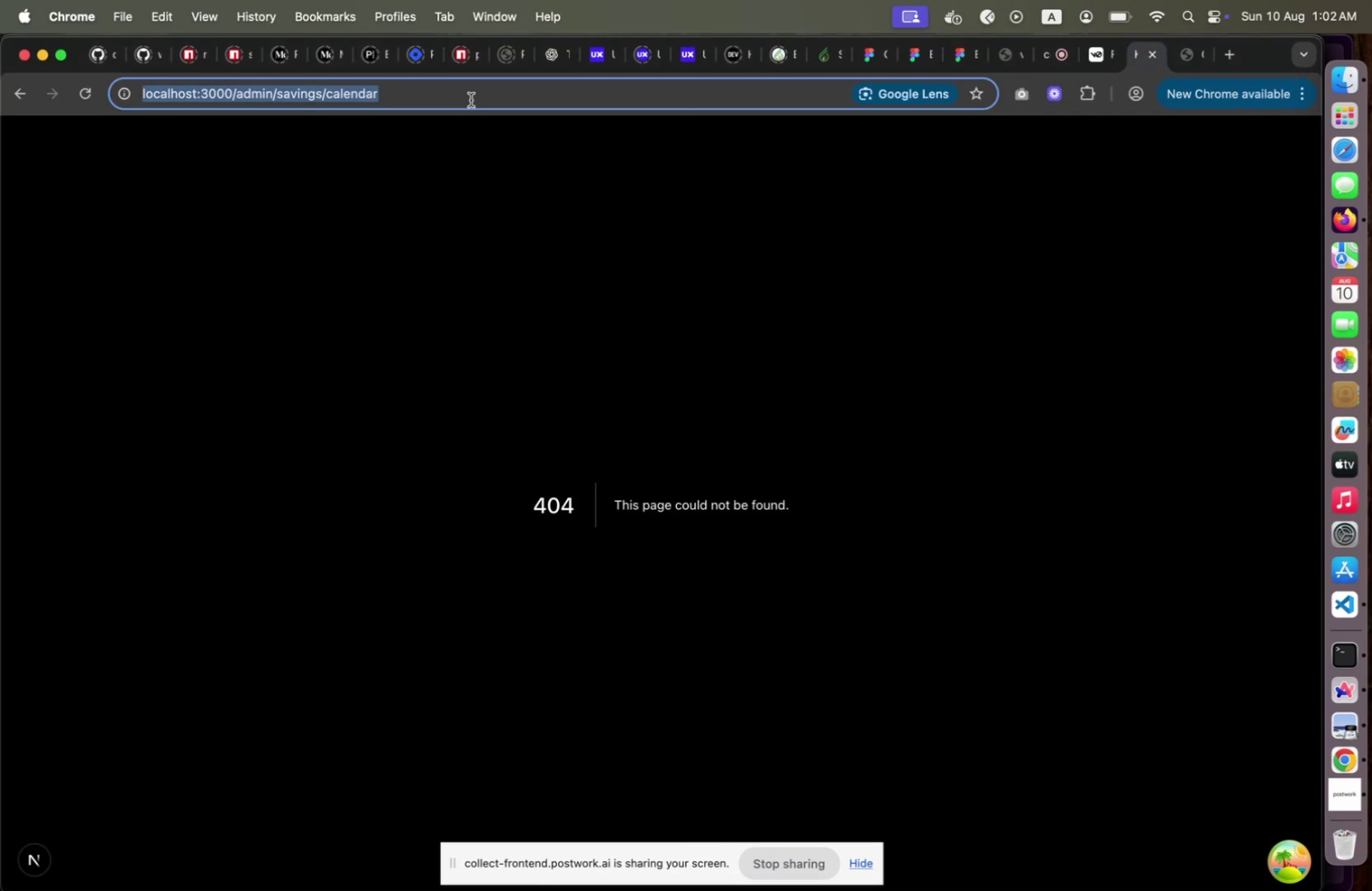 
key(ArrowRight)
 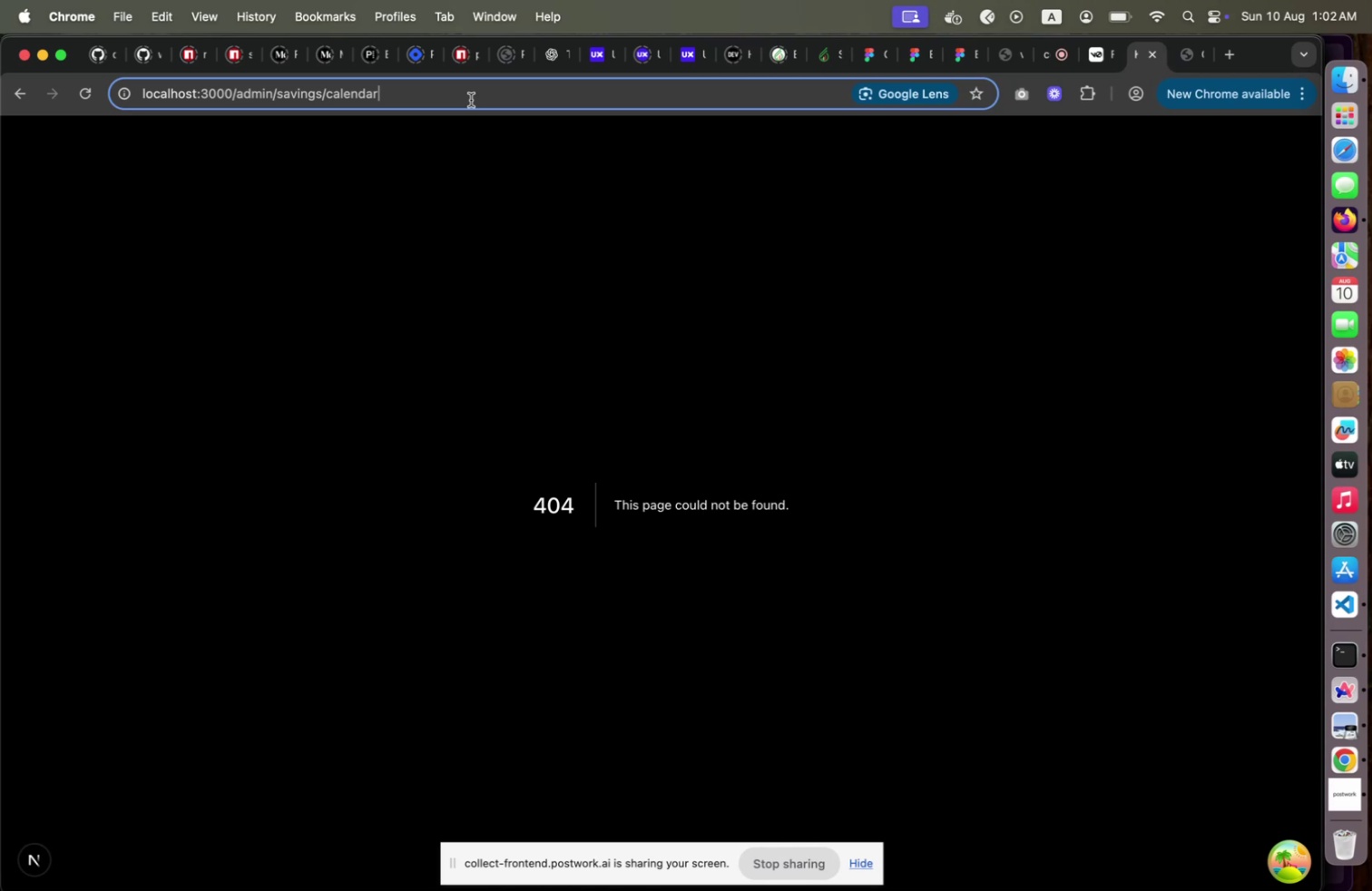 
key(Shift+ShiftLeft)
 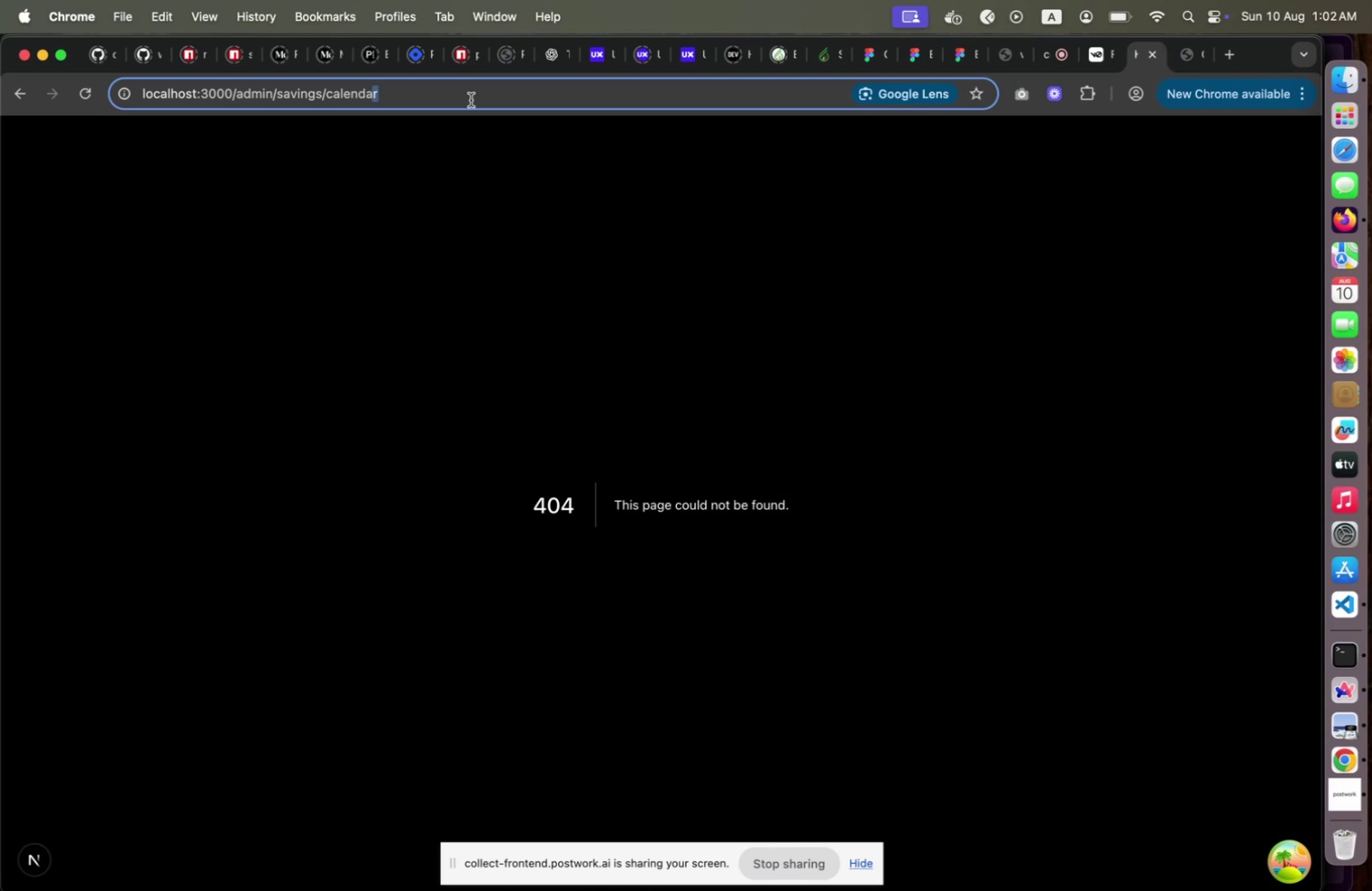 
key(Shift+ArrowLeft)
 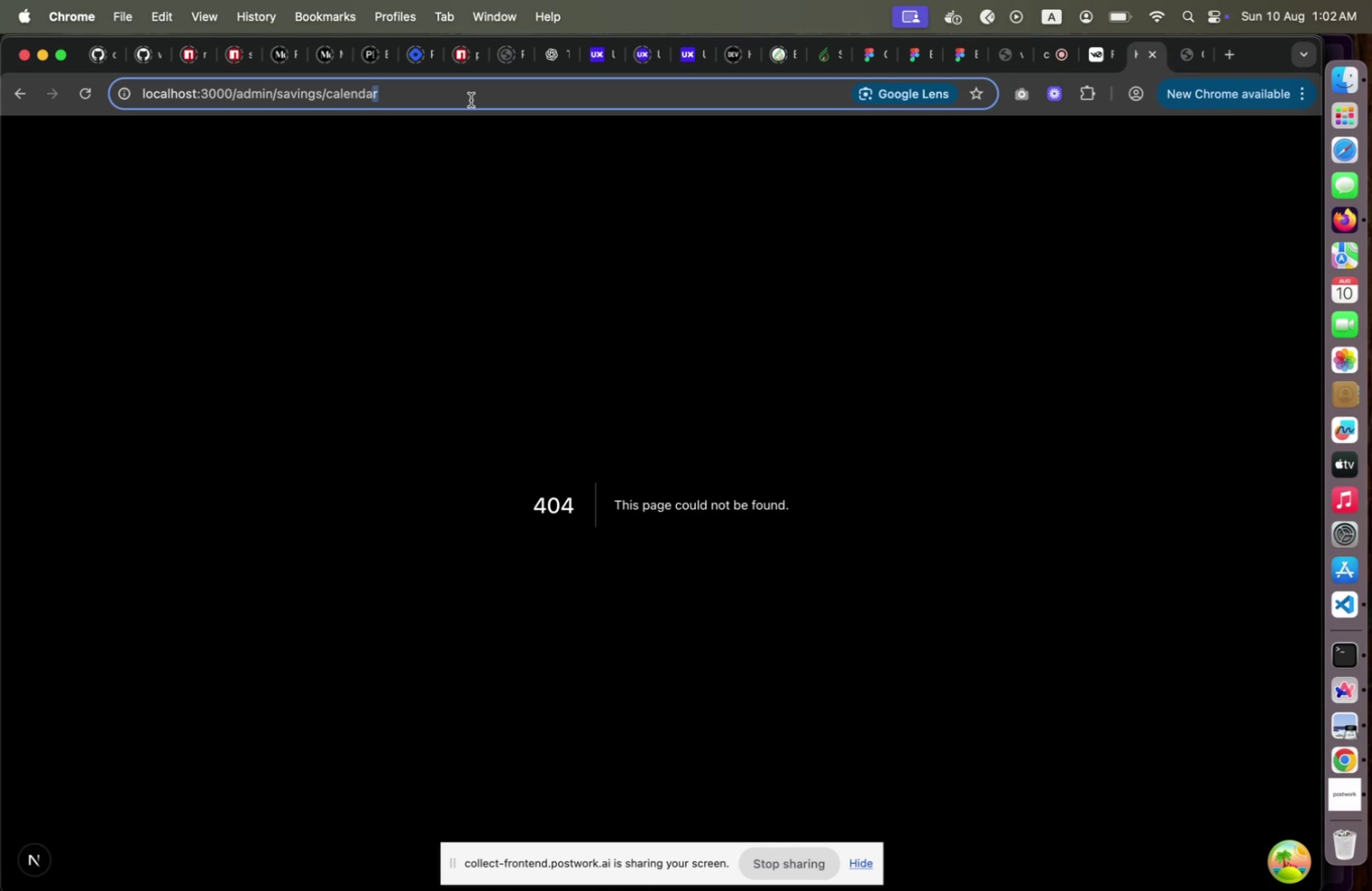 
key(ArrowLeft)
 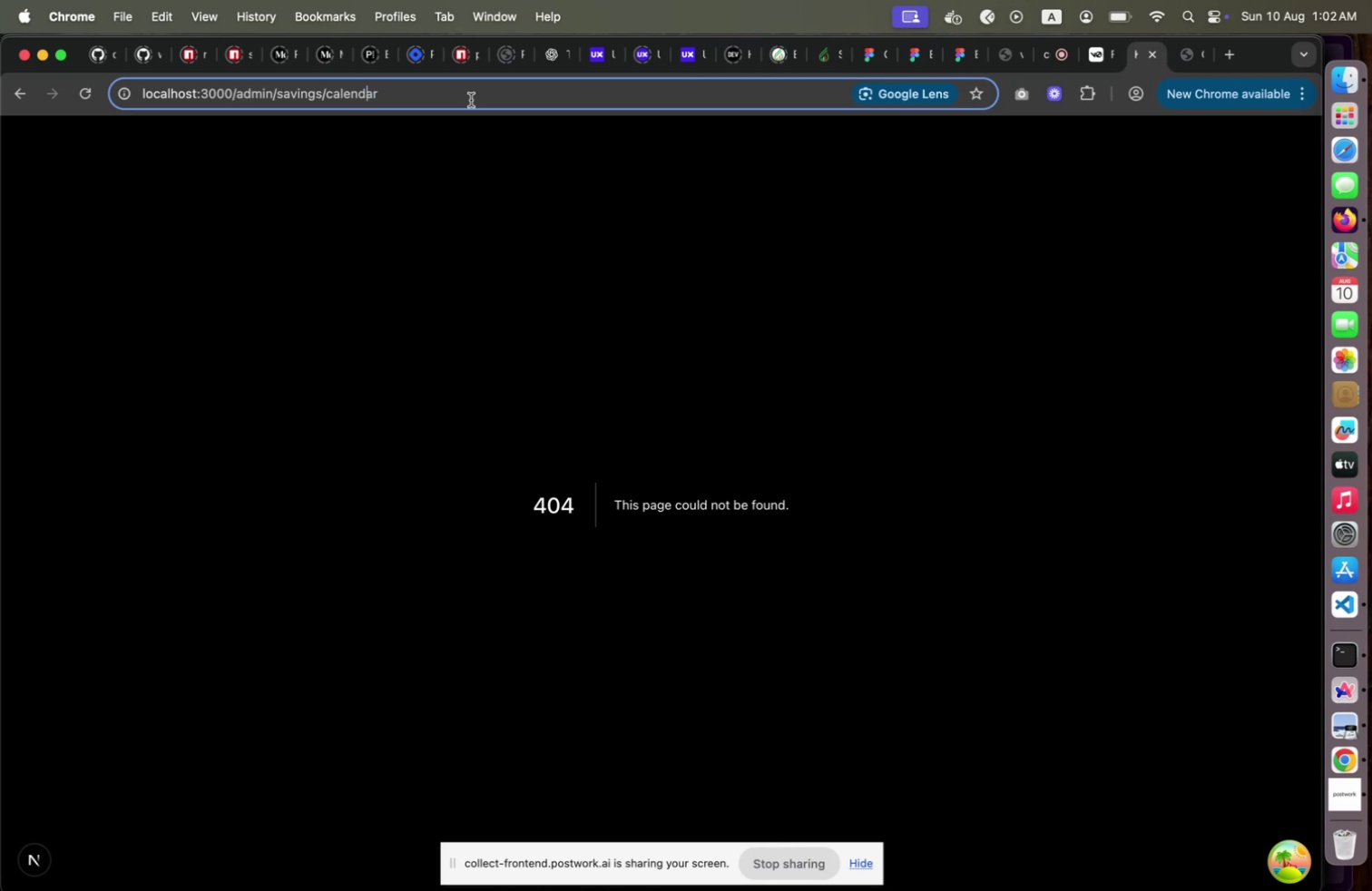 
key(ArrowLeft)
 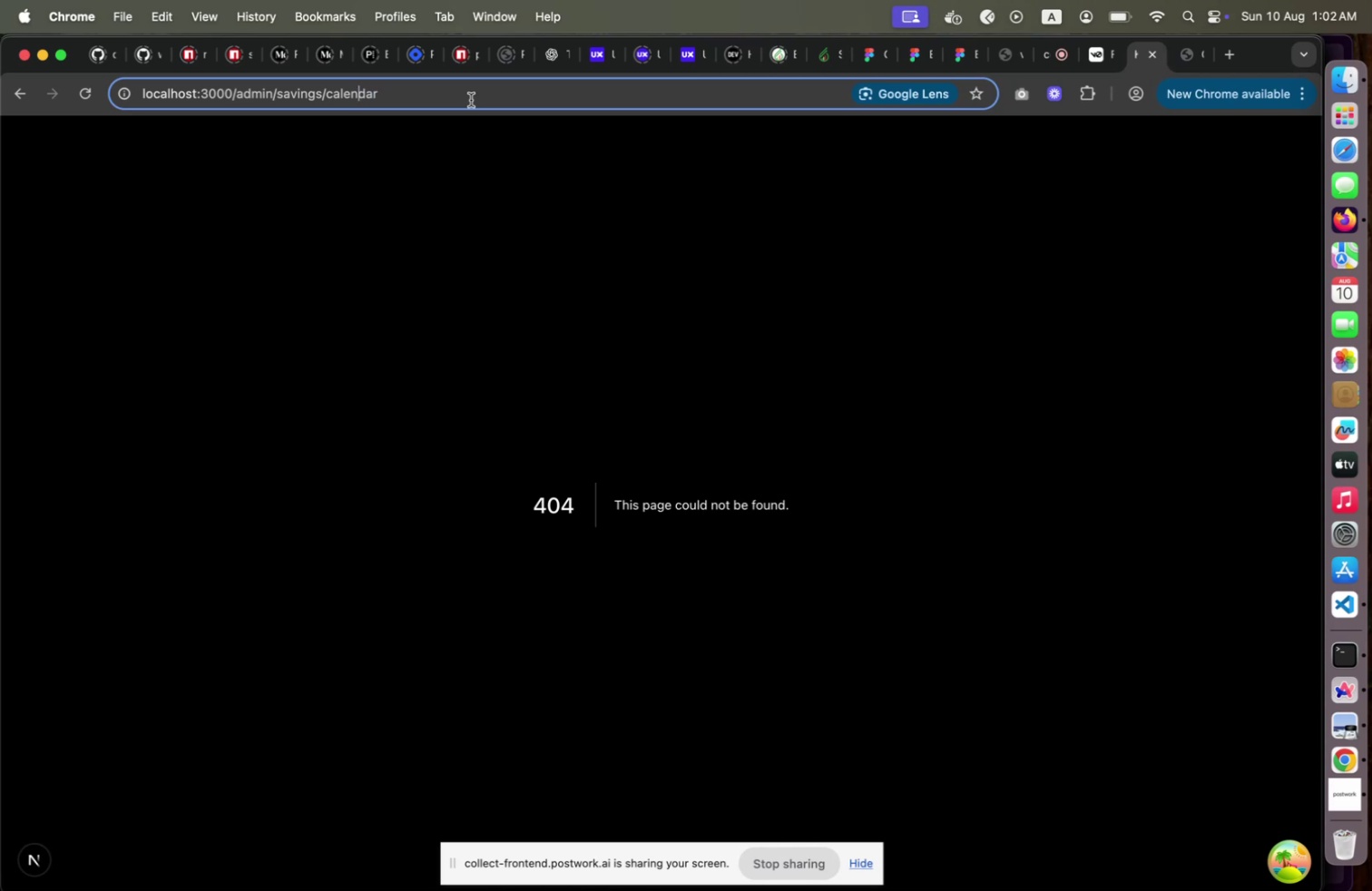 
key(ArrowLeft)
 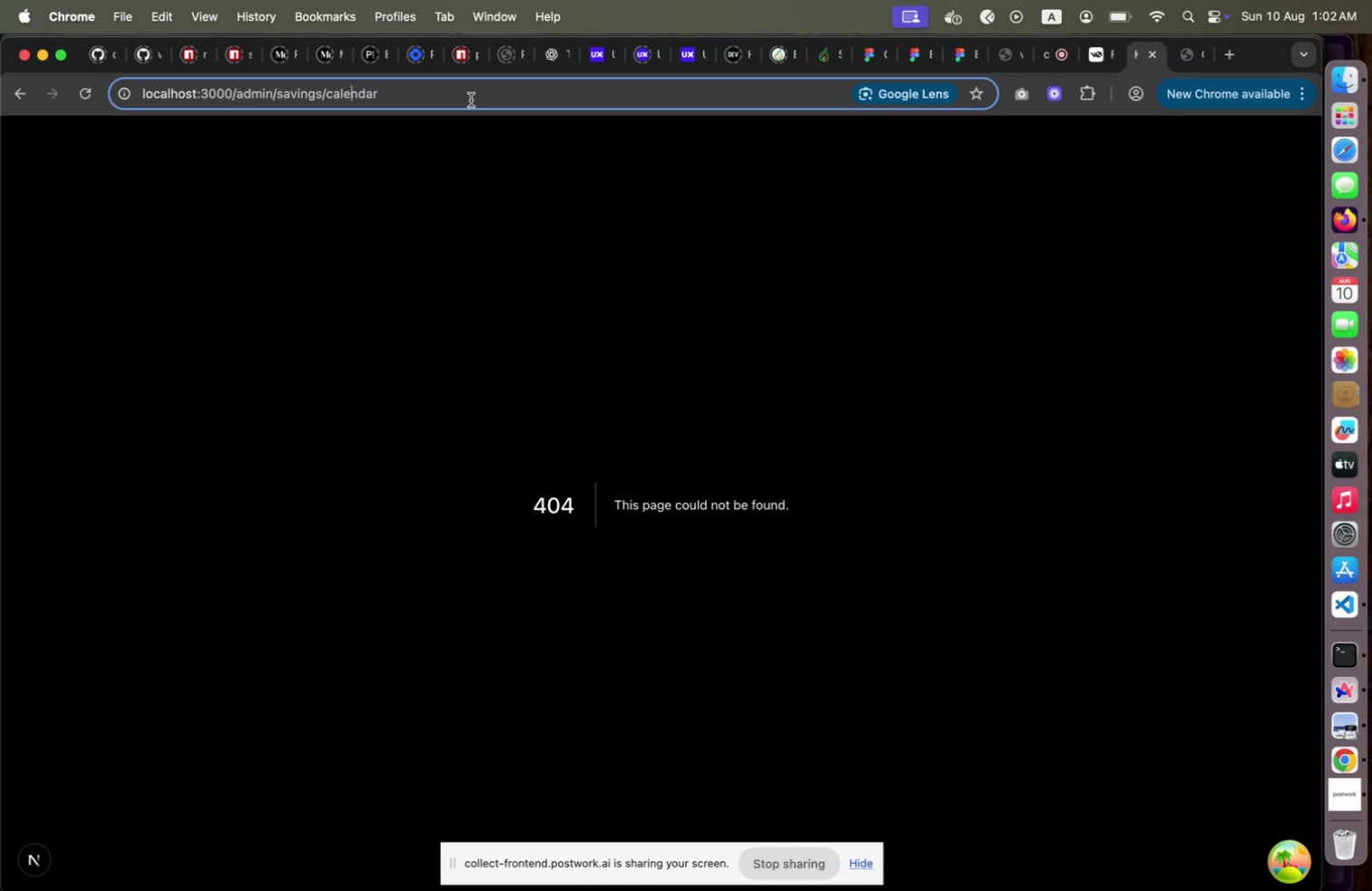 
key(ArrowLeft)
 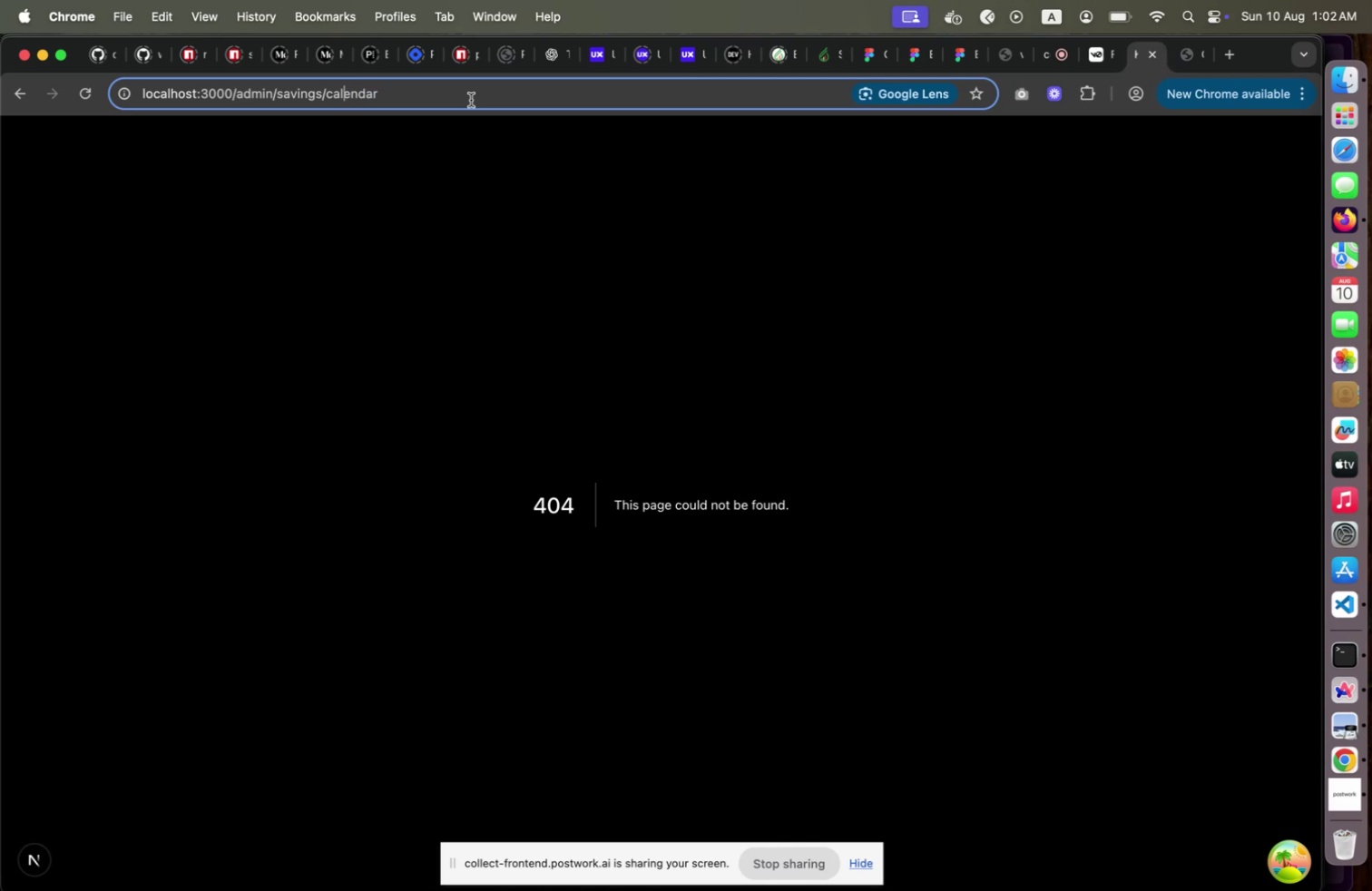 
key(ArrowLeft)
 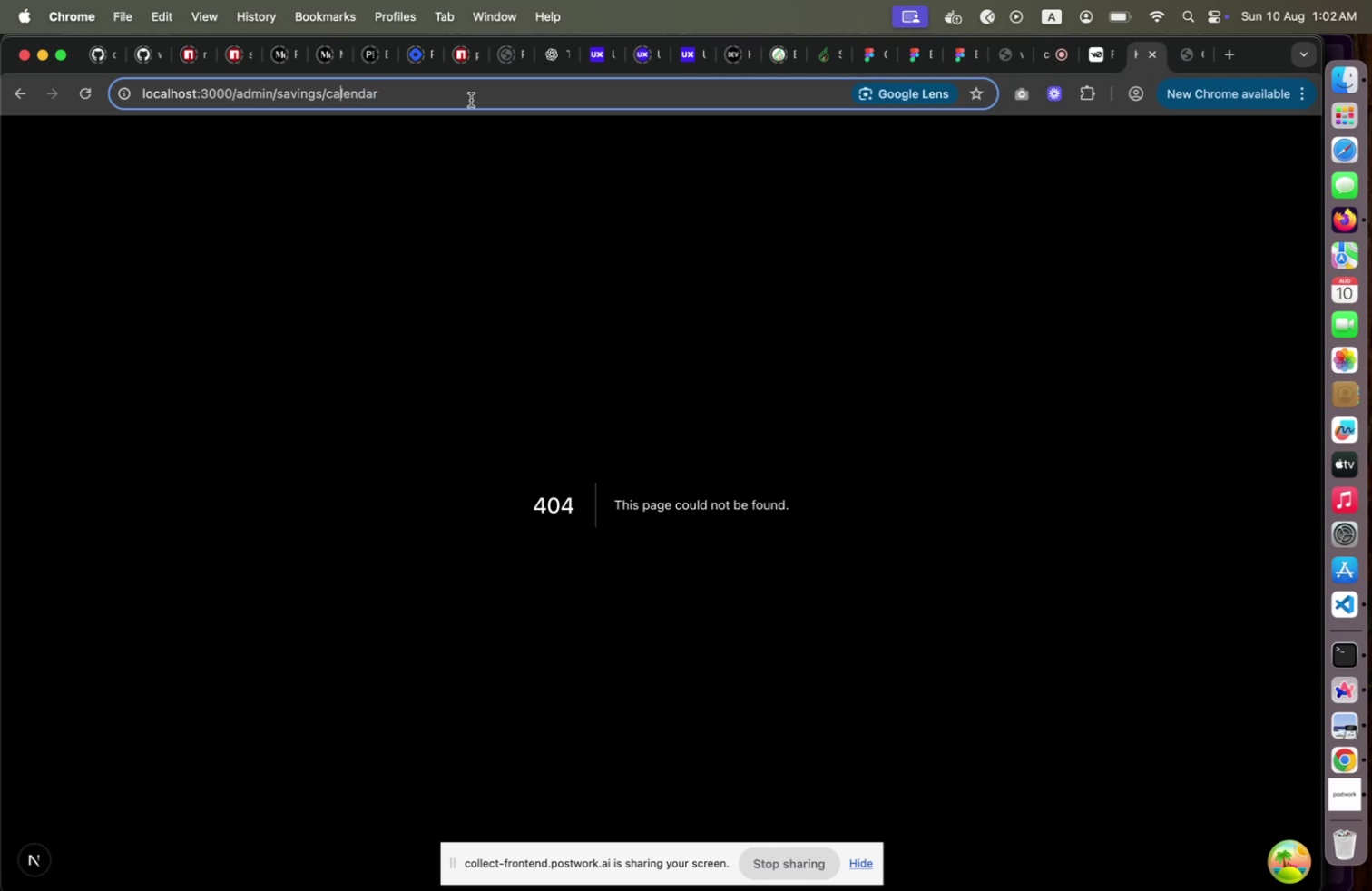 
key(ArrowLeft)
 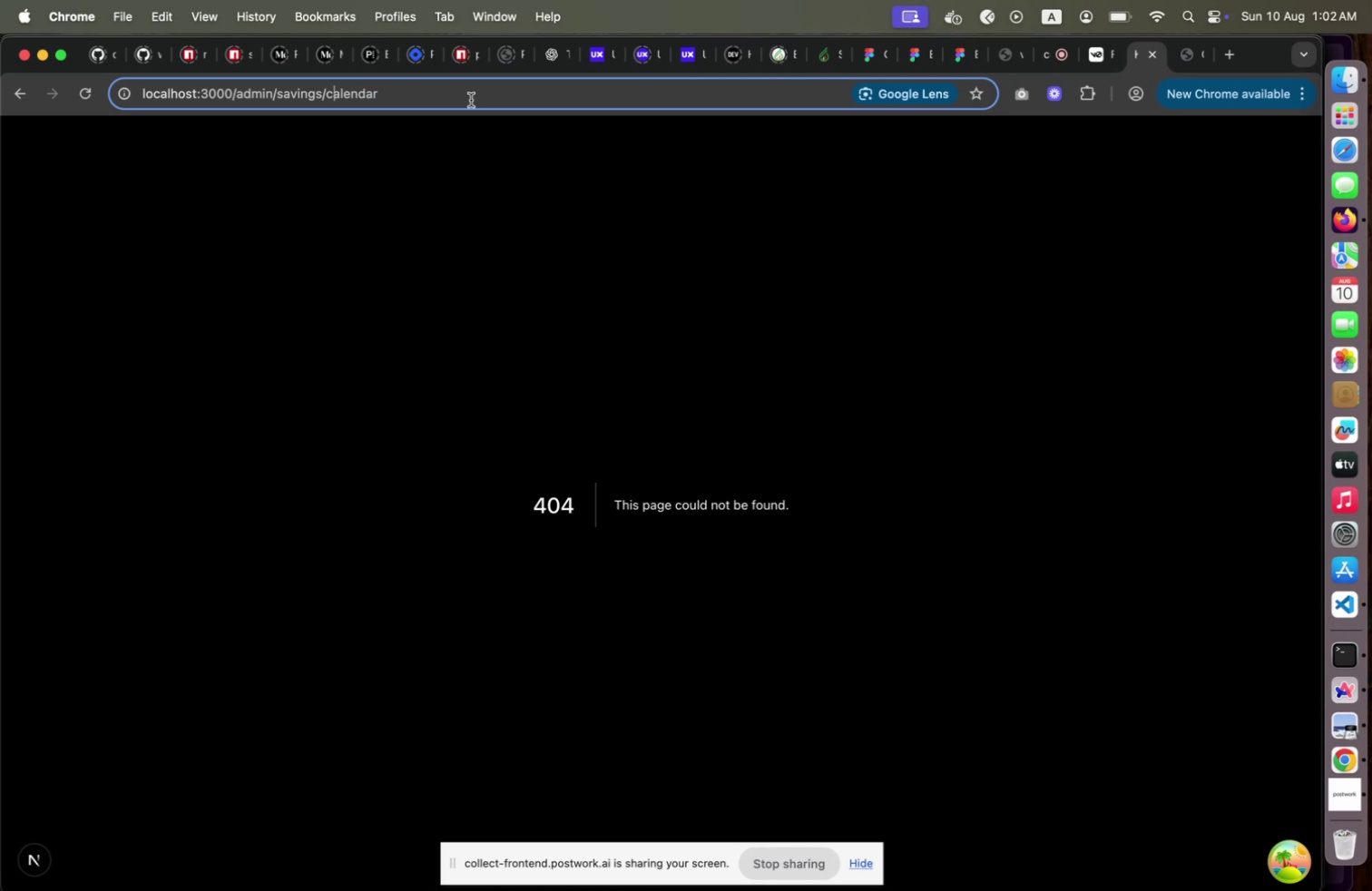 
key(ArrowLeft)
 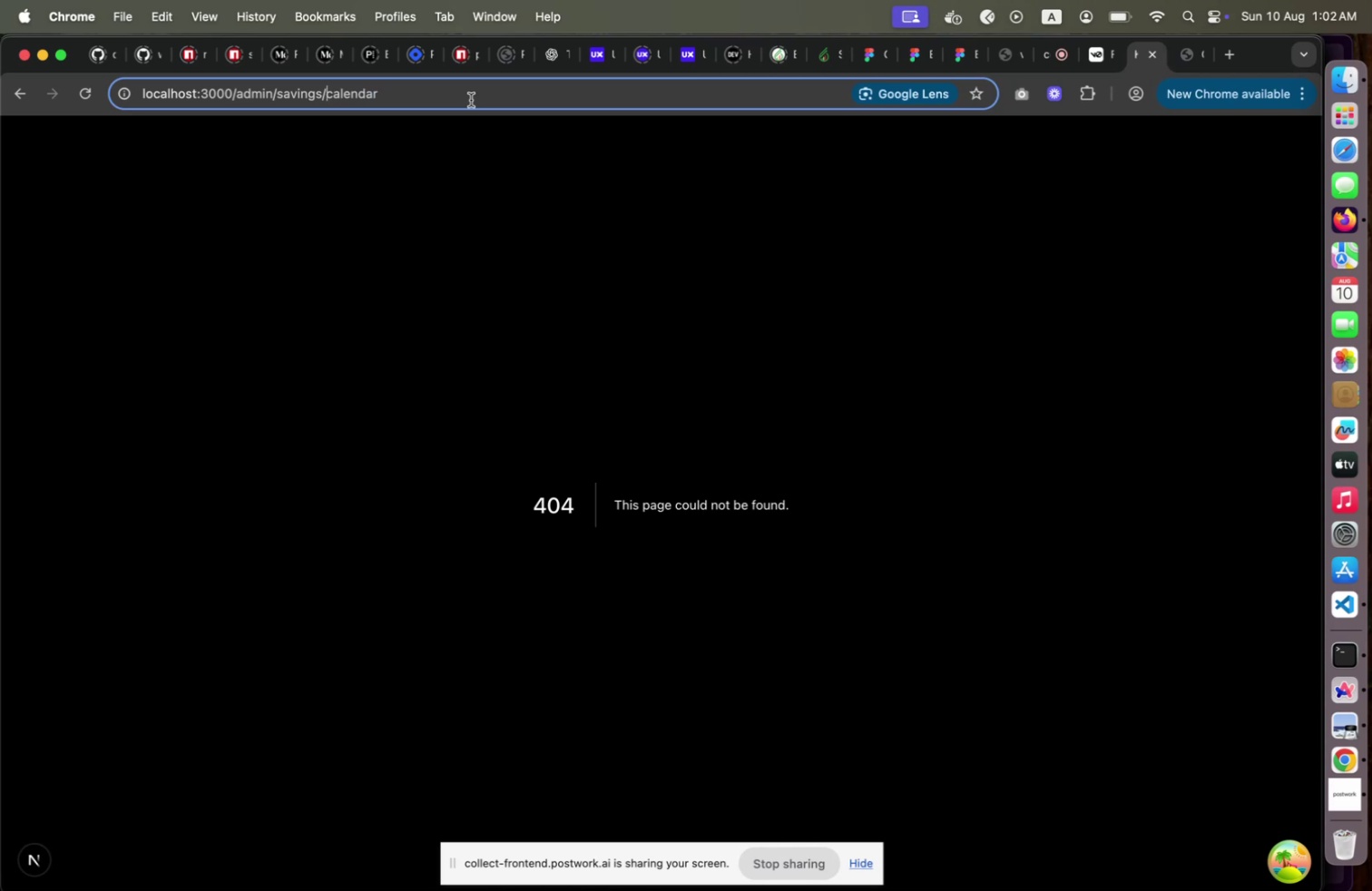 
key(ArrowLeft)
 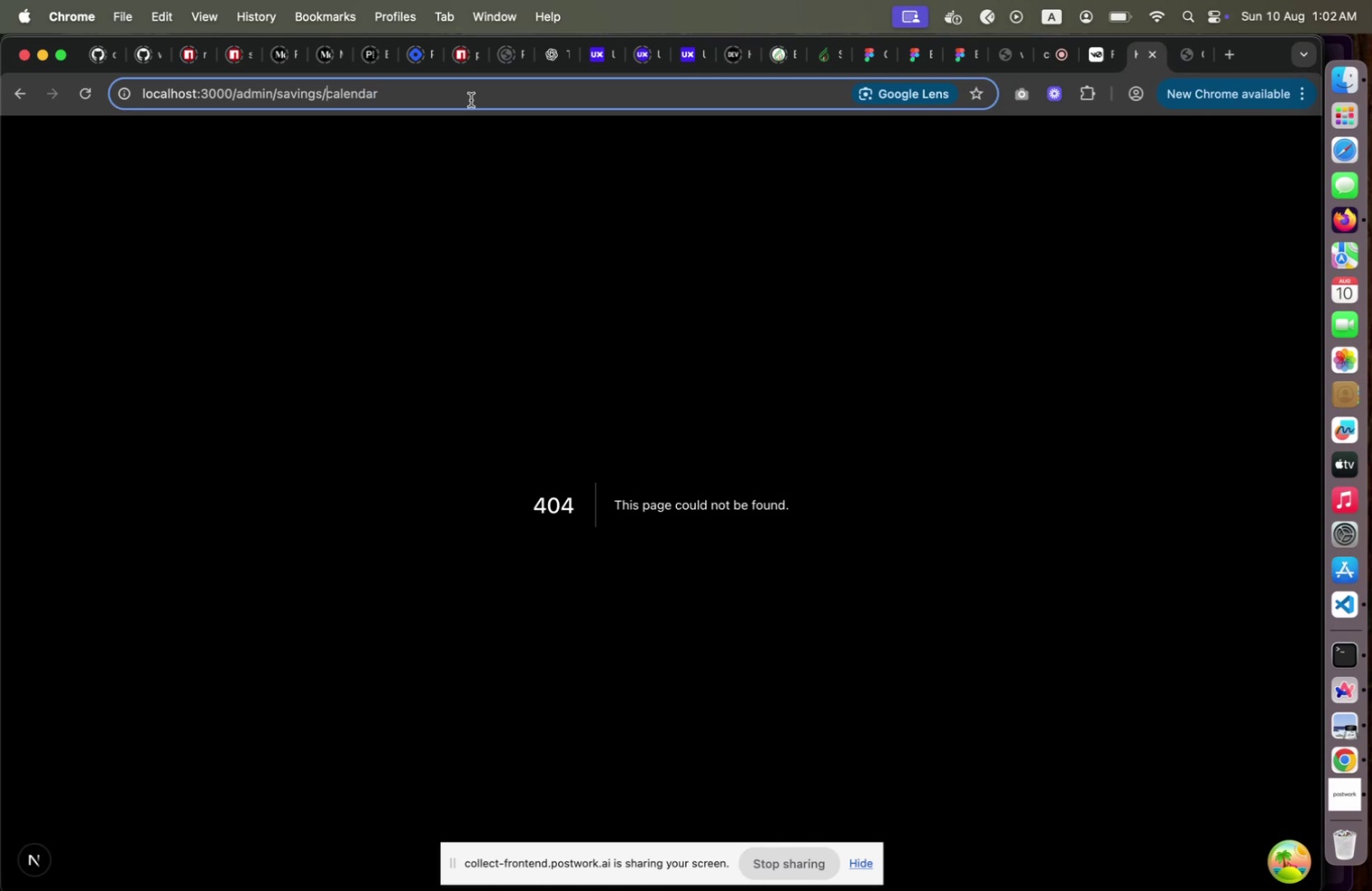 
type(contributions/)
 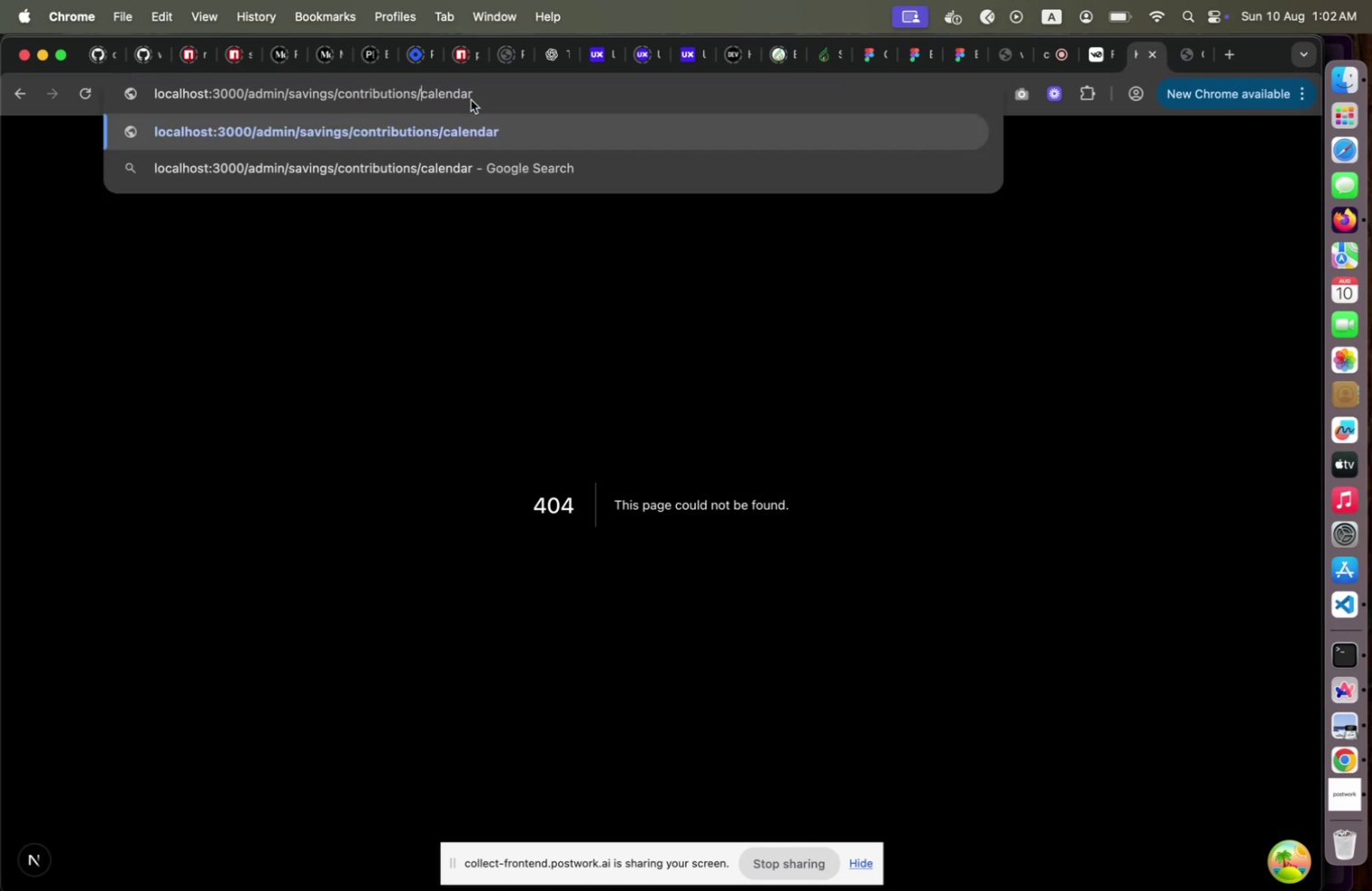 
key(Enter)
 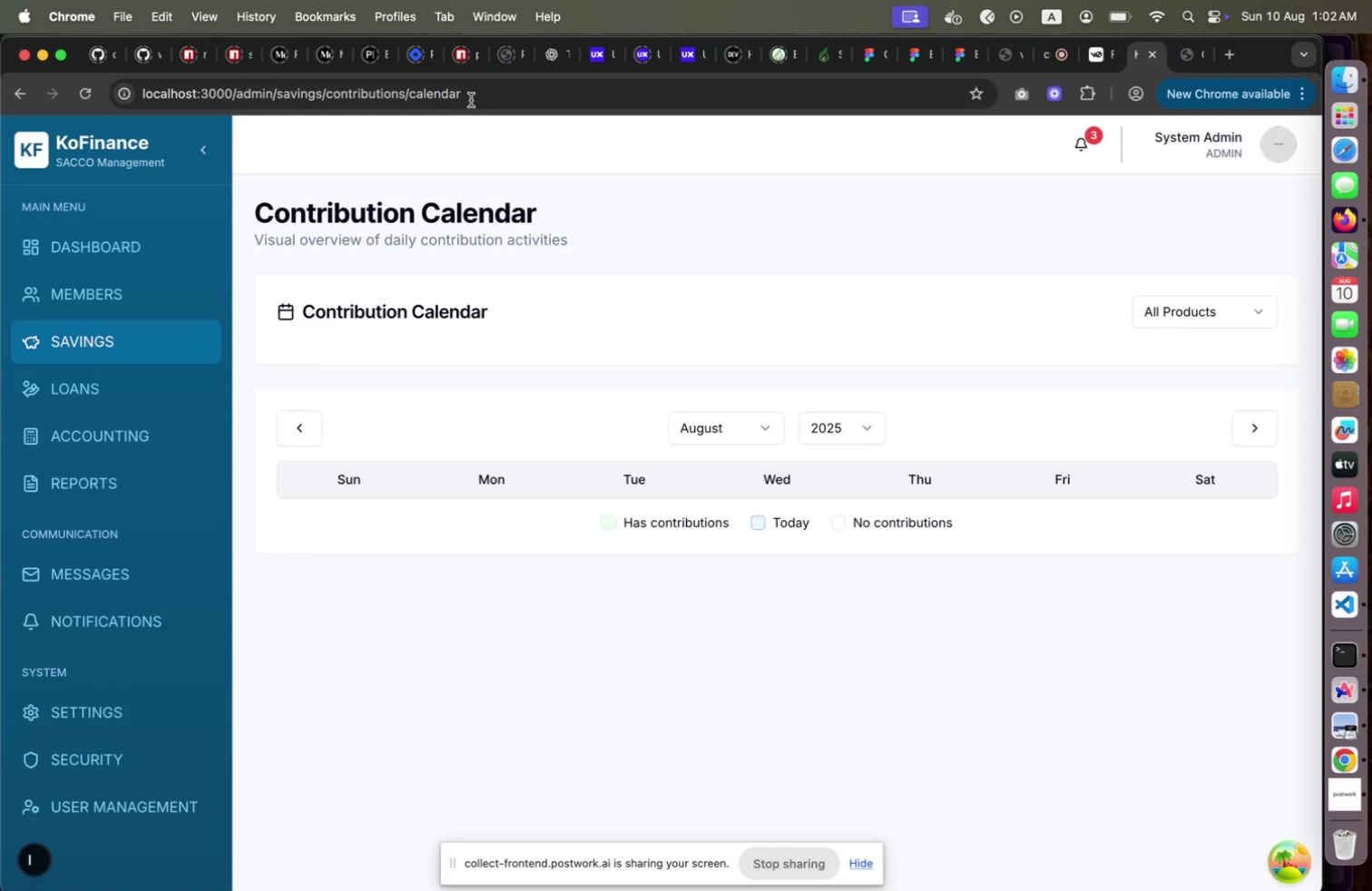 
left_click([529, 105])
 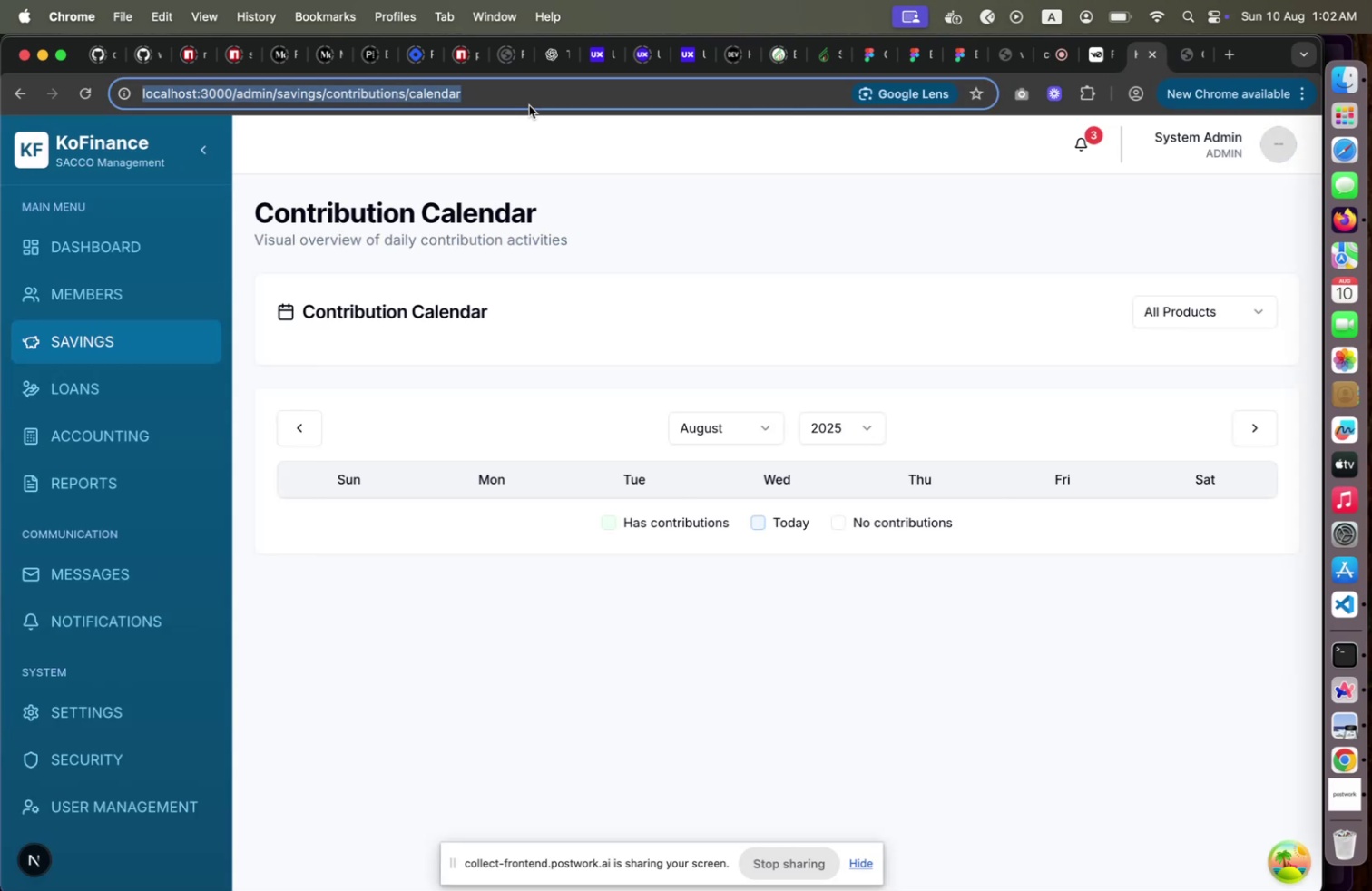 
key(ArrowRight)
 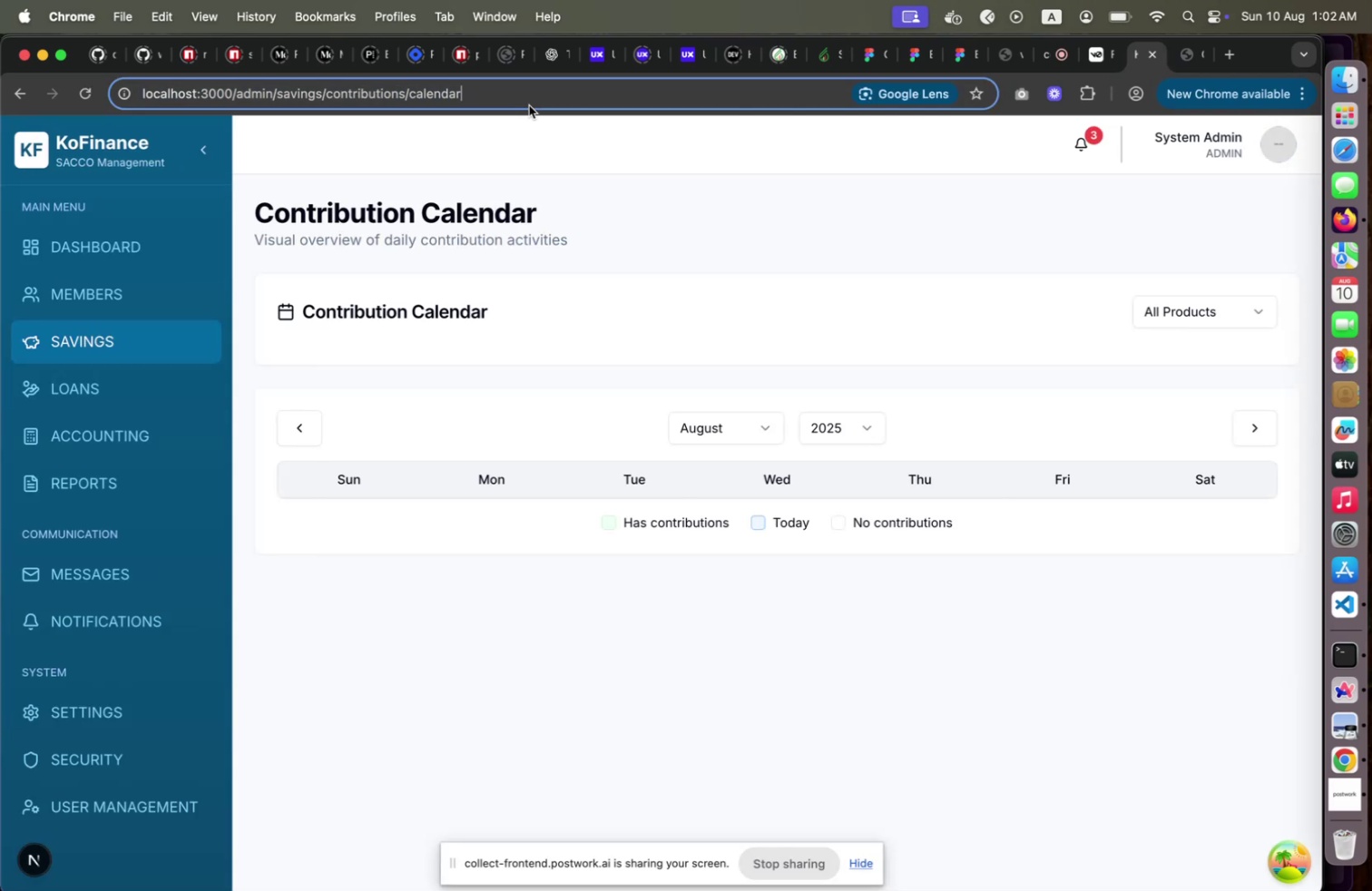 
key(Shift+ArrowLeft)
 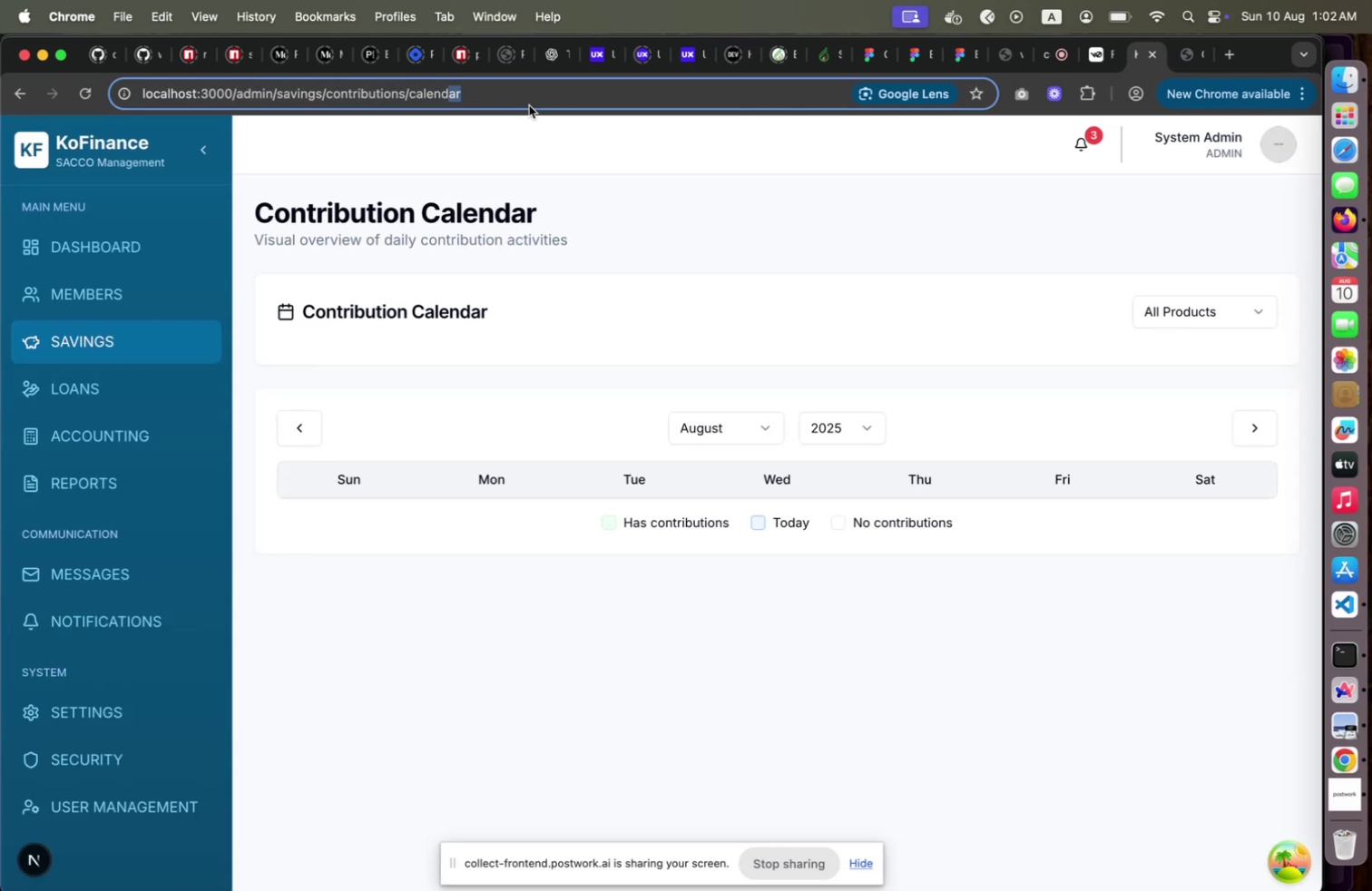 
key(Shift+ArrowLeft)
 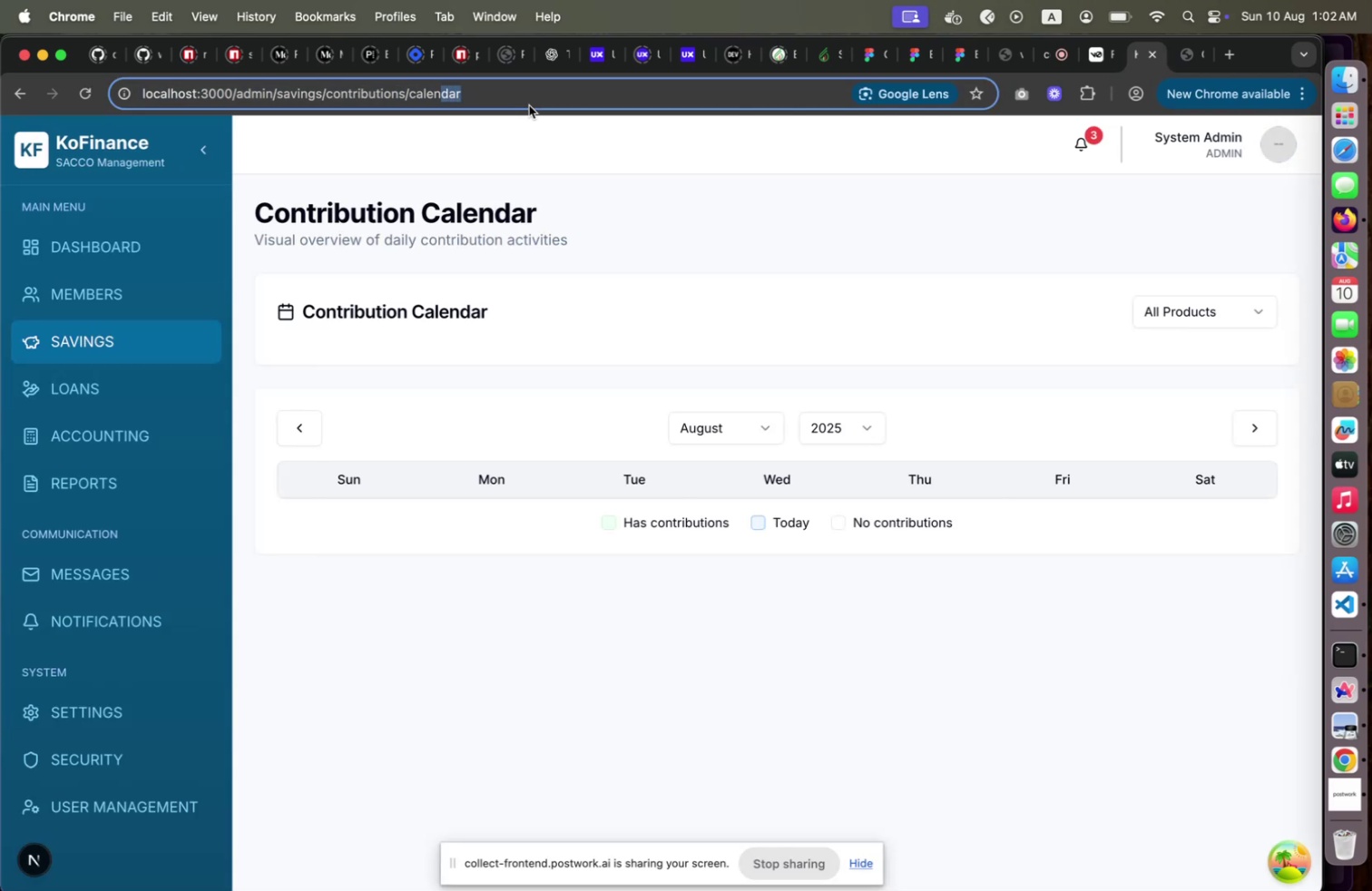 
key(Shift+ArrowLeft)
 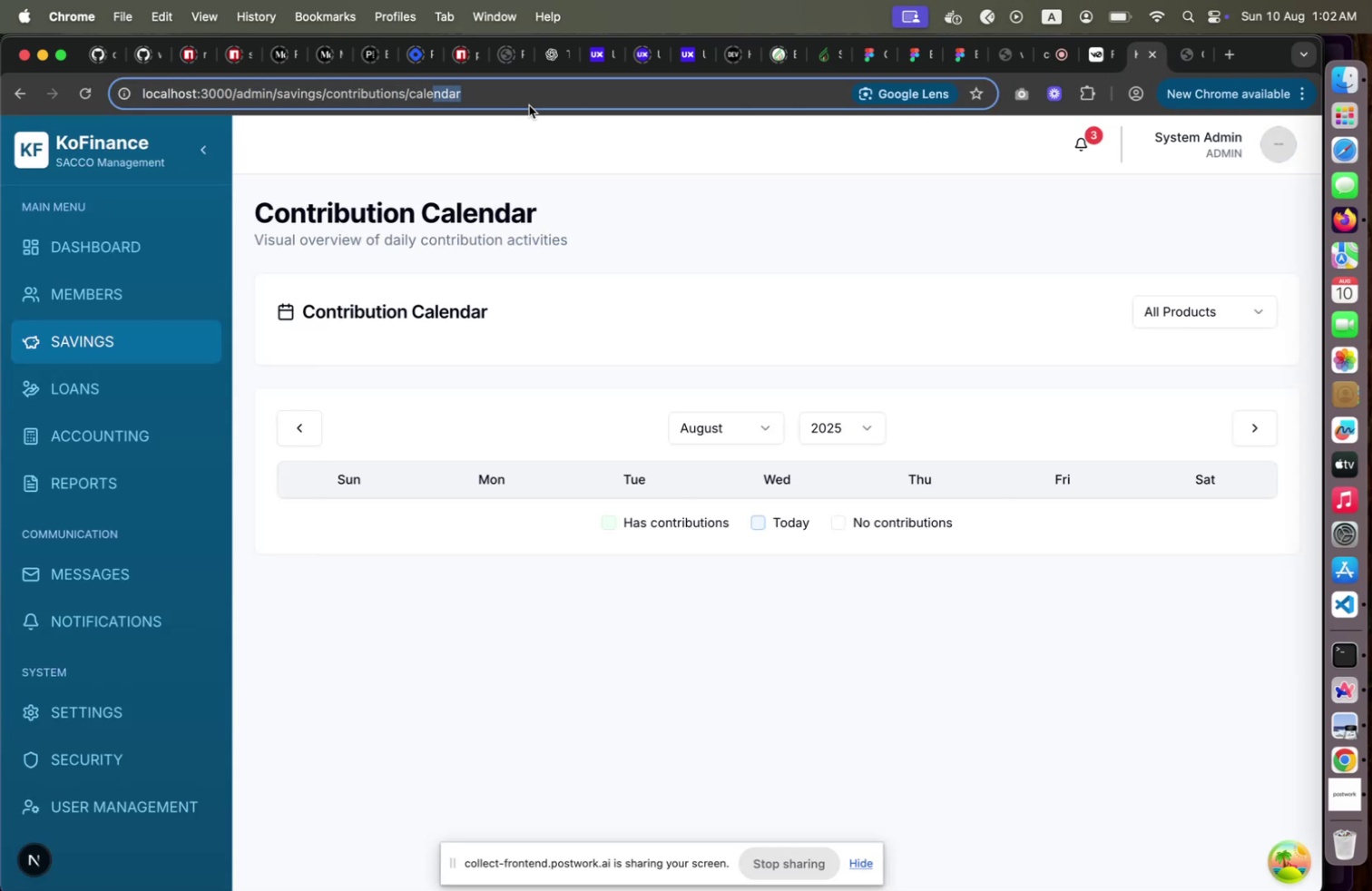 
key(Shift+ArrowLeft)
 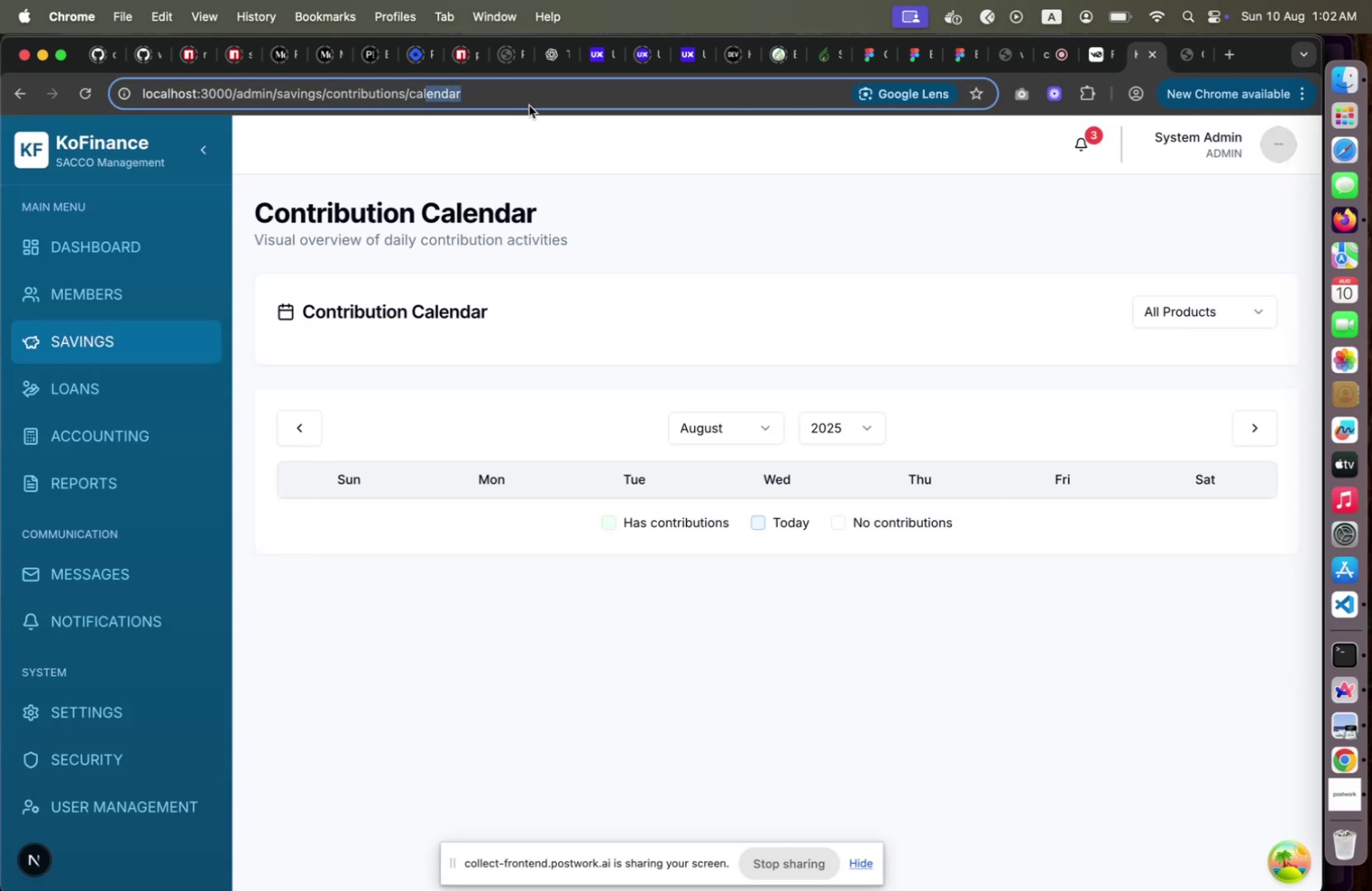 
key(Shift+ArrowLeft)
 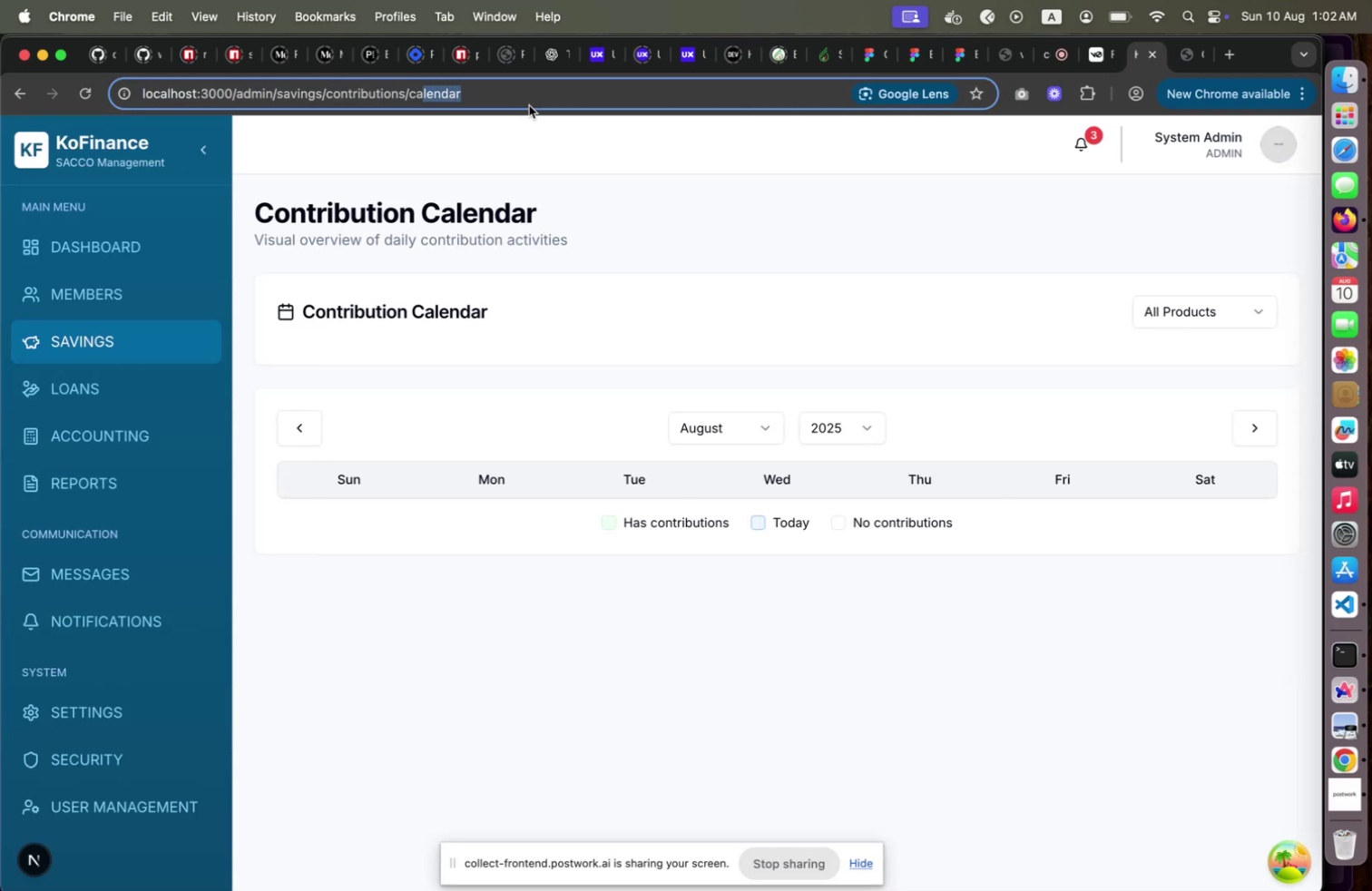 
key(Shift+ArrowLeft)
 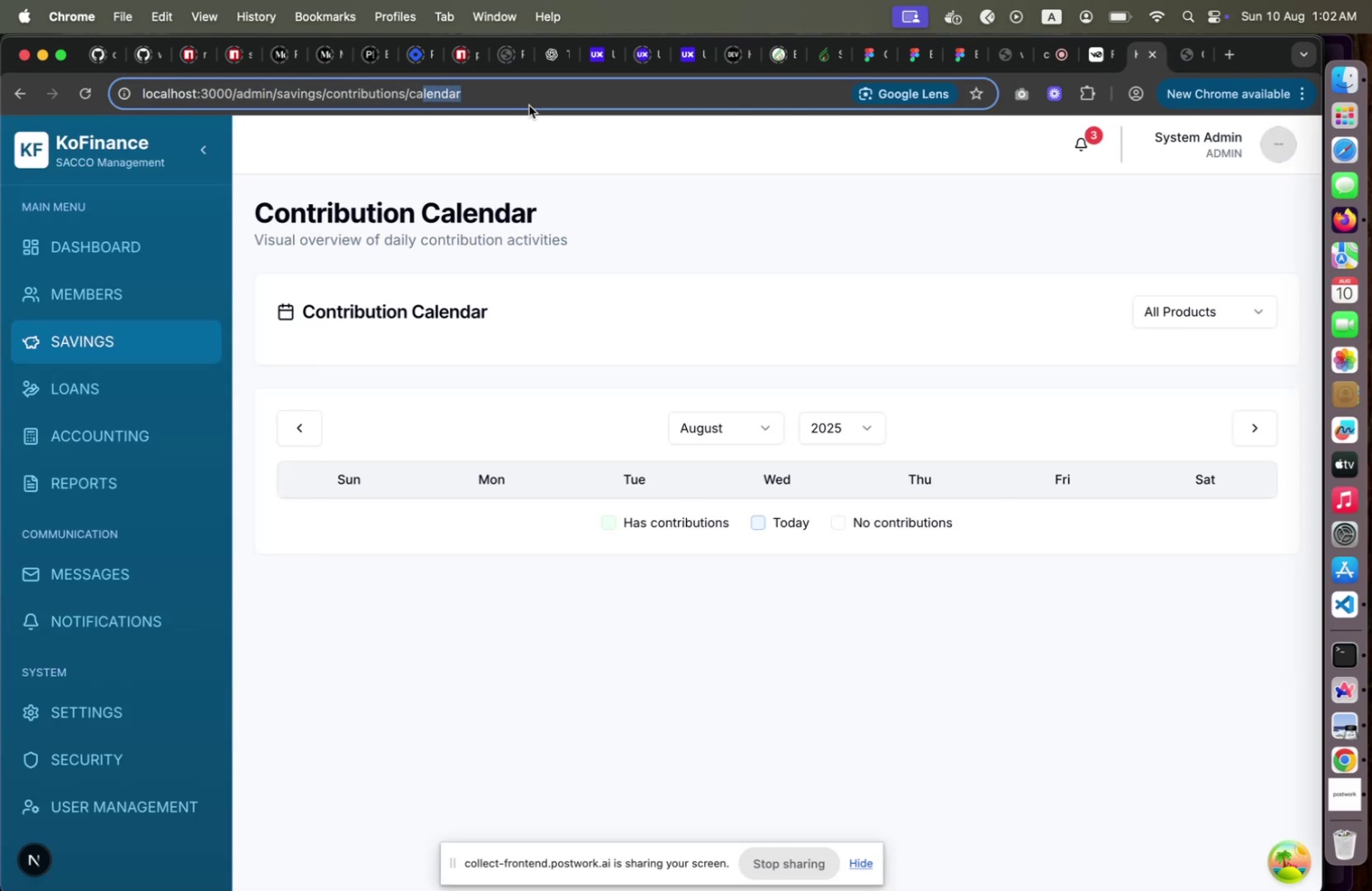 
key(Shift+ArrowLeft)
 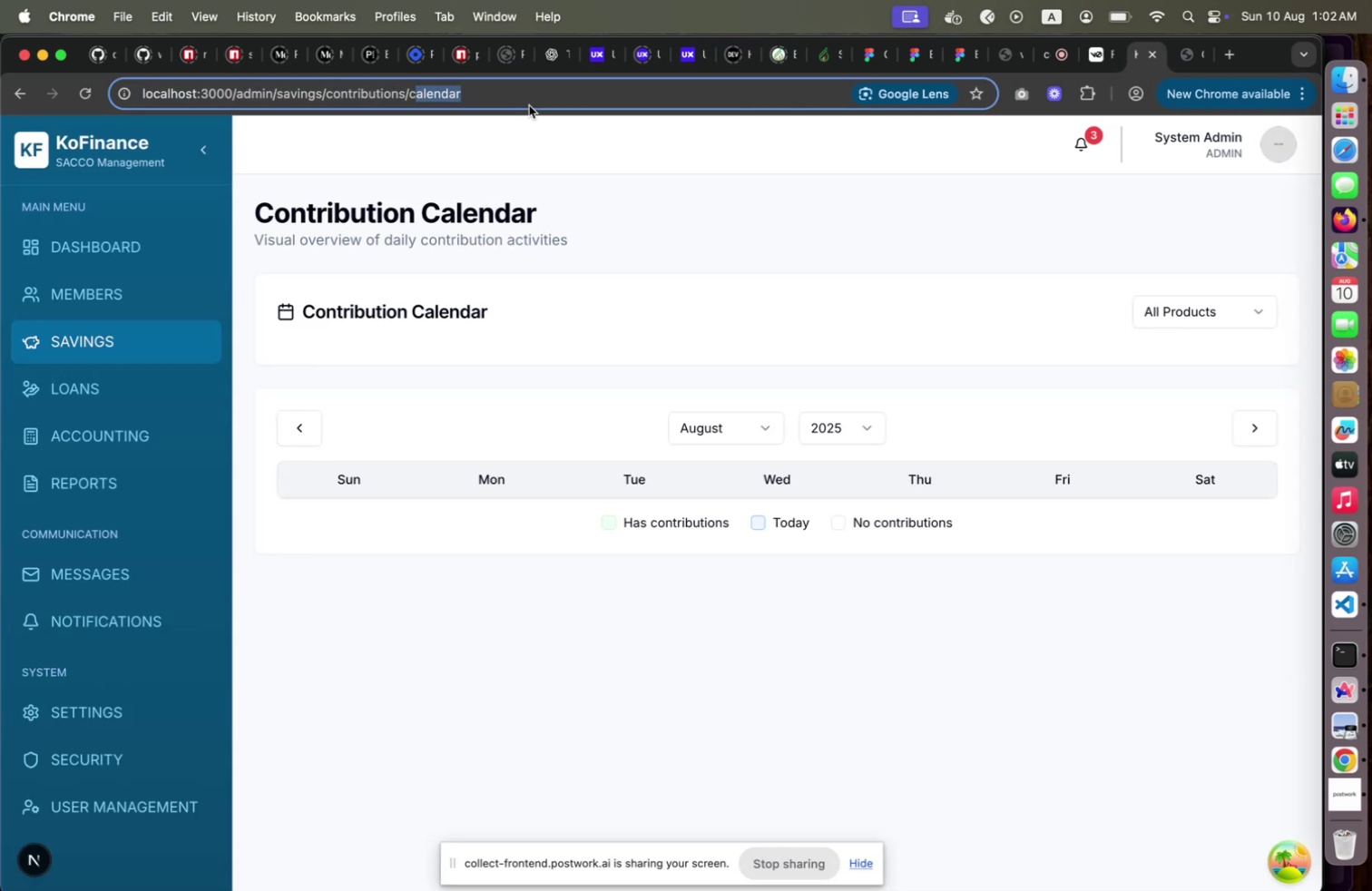 
key(Shift+ArrowLeft)
 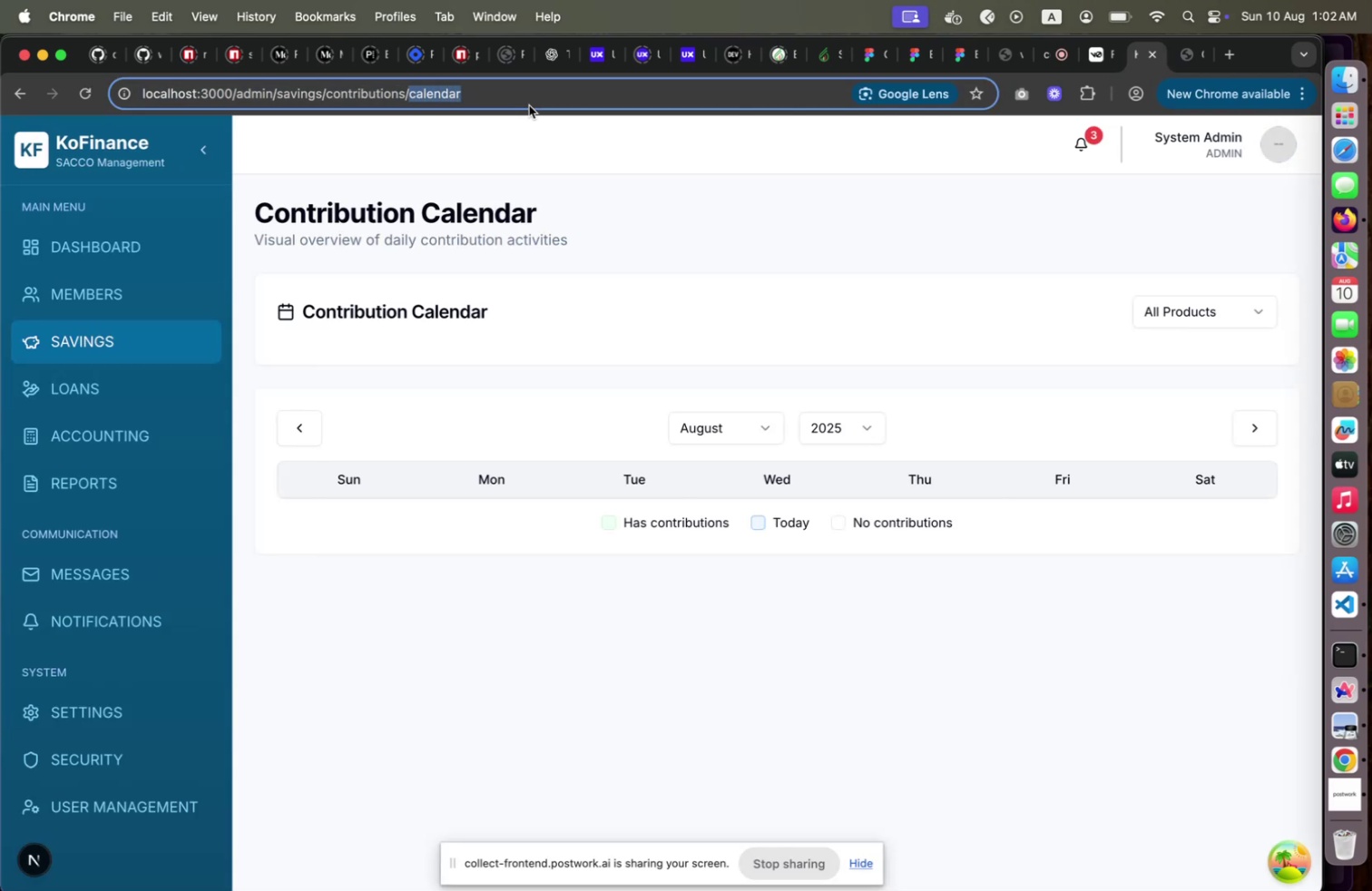 
type(missed)
 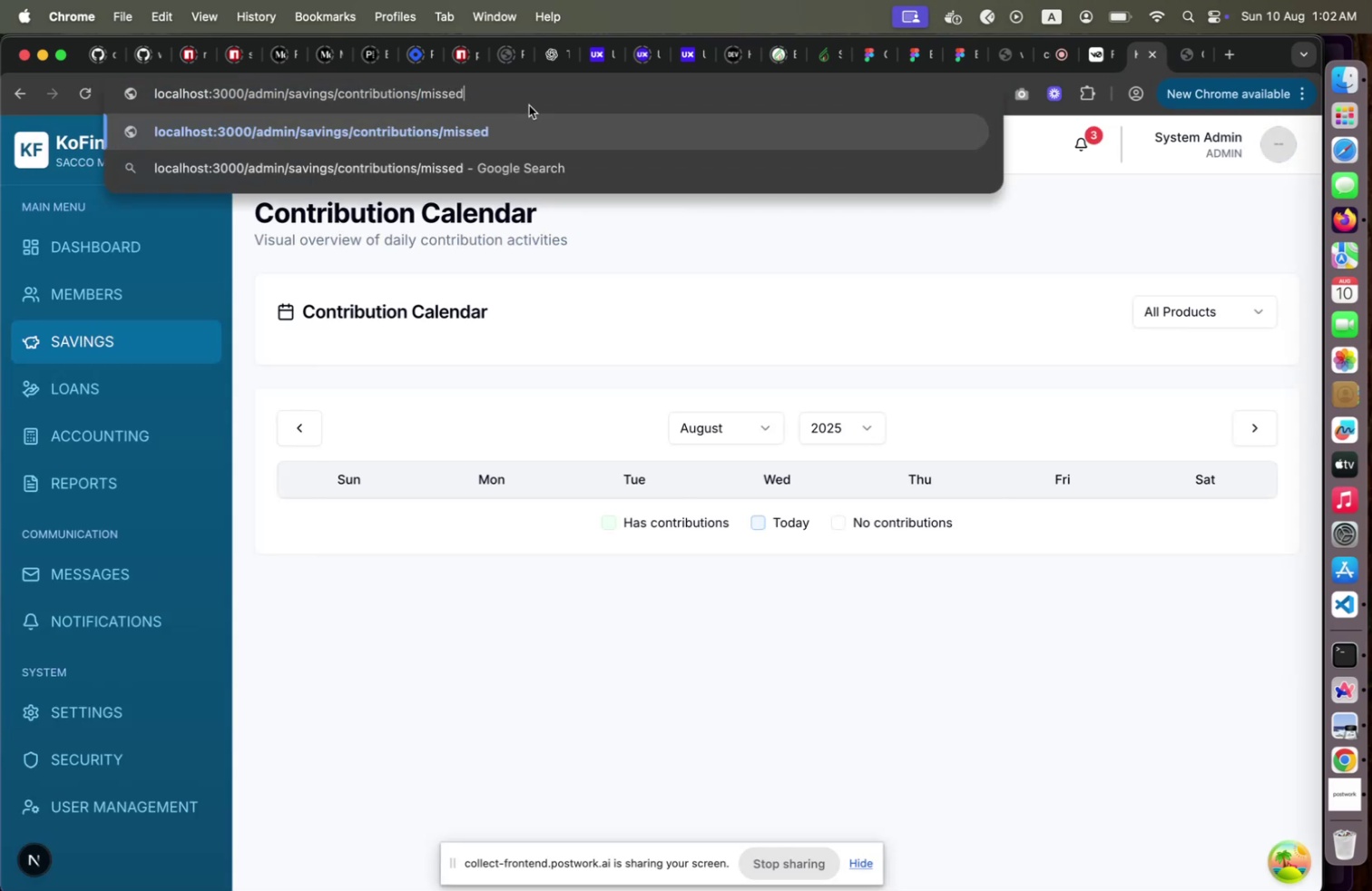 
key(Enter)
 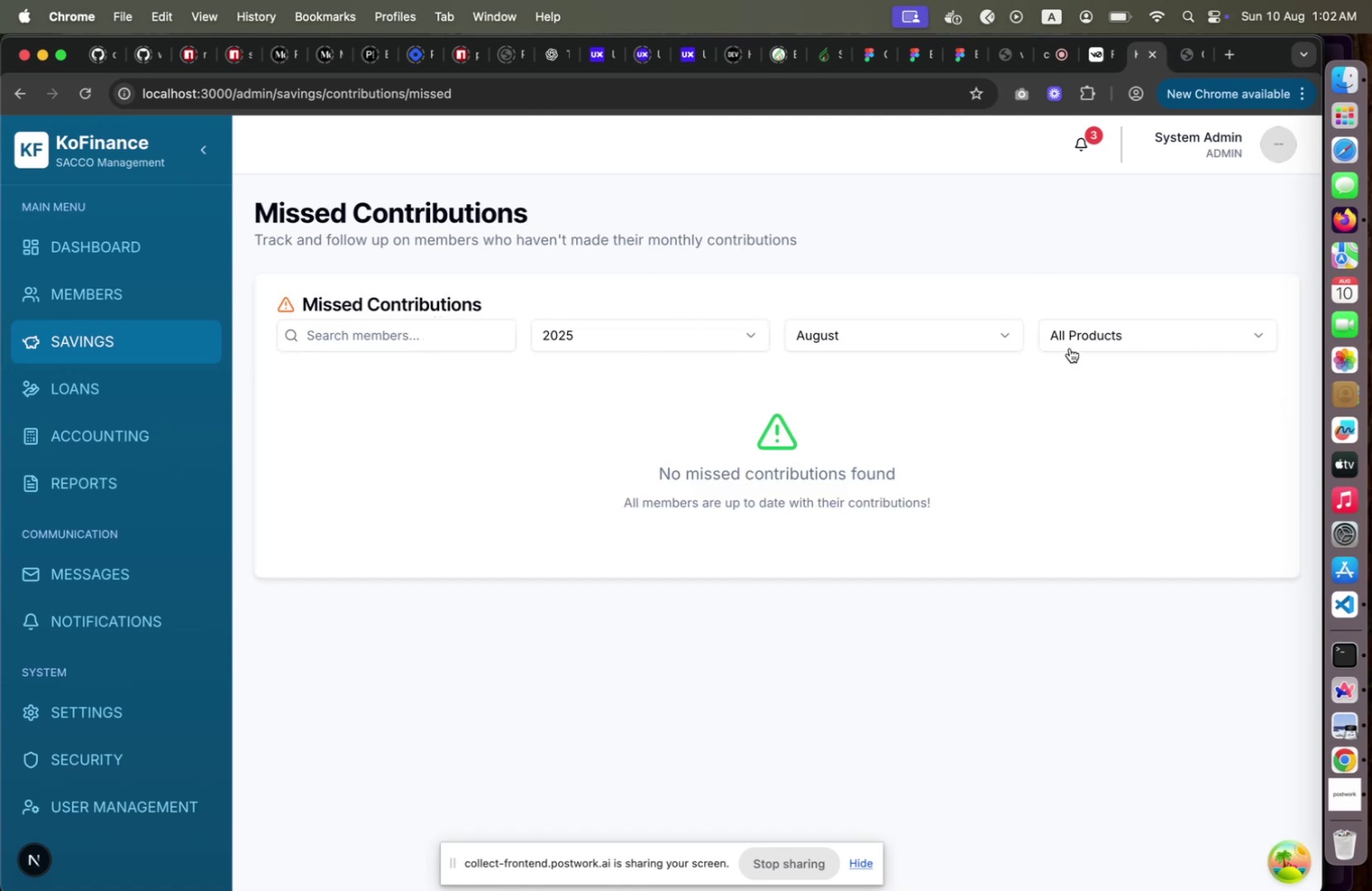 
wait(10.1)
 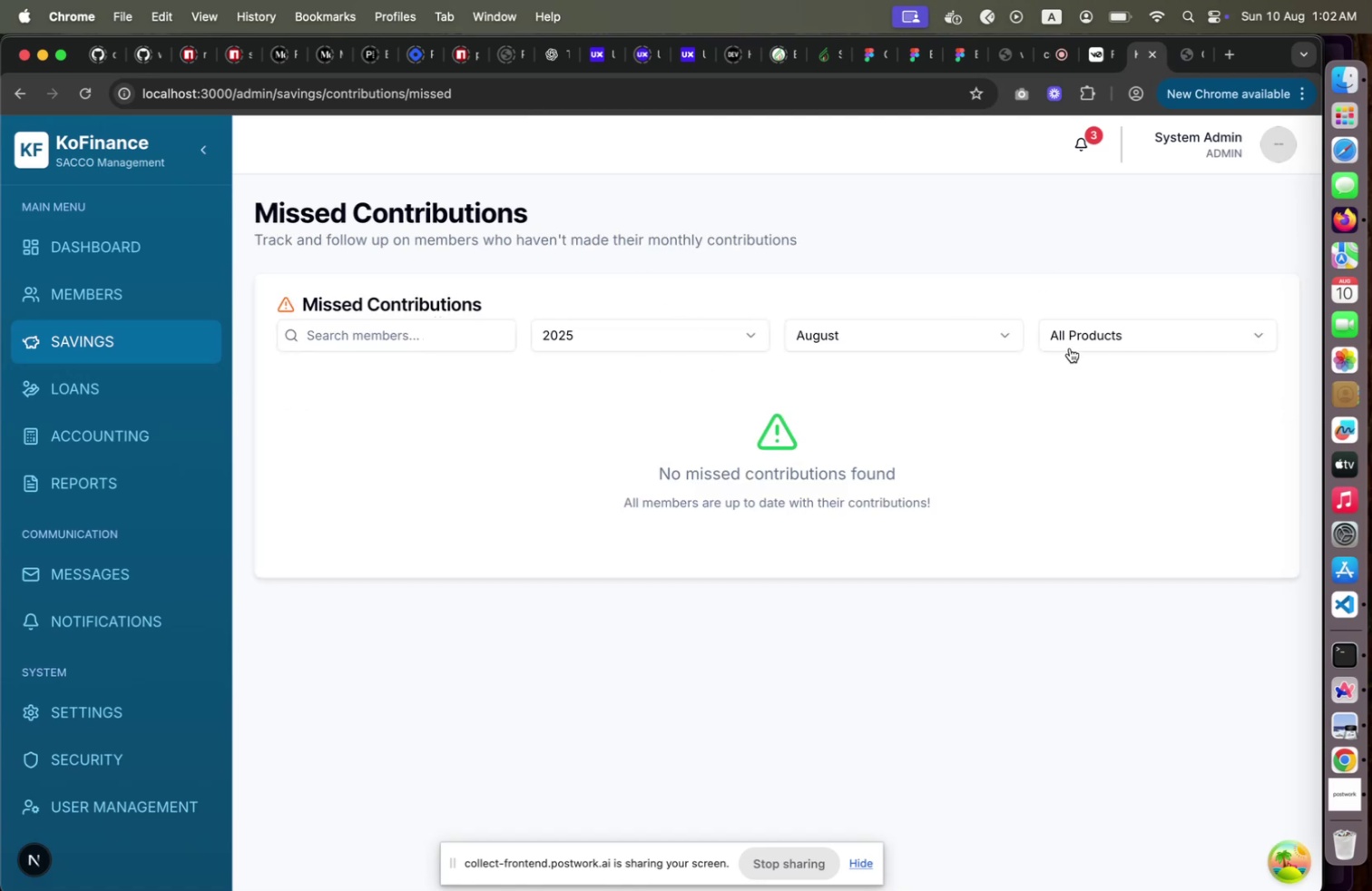 
left_click([648, 327])
 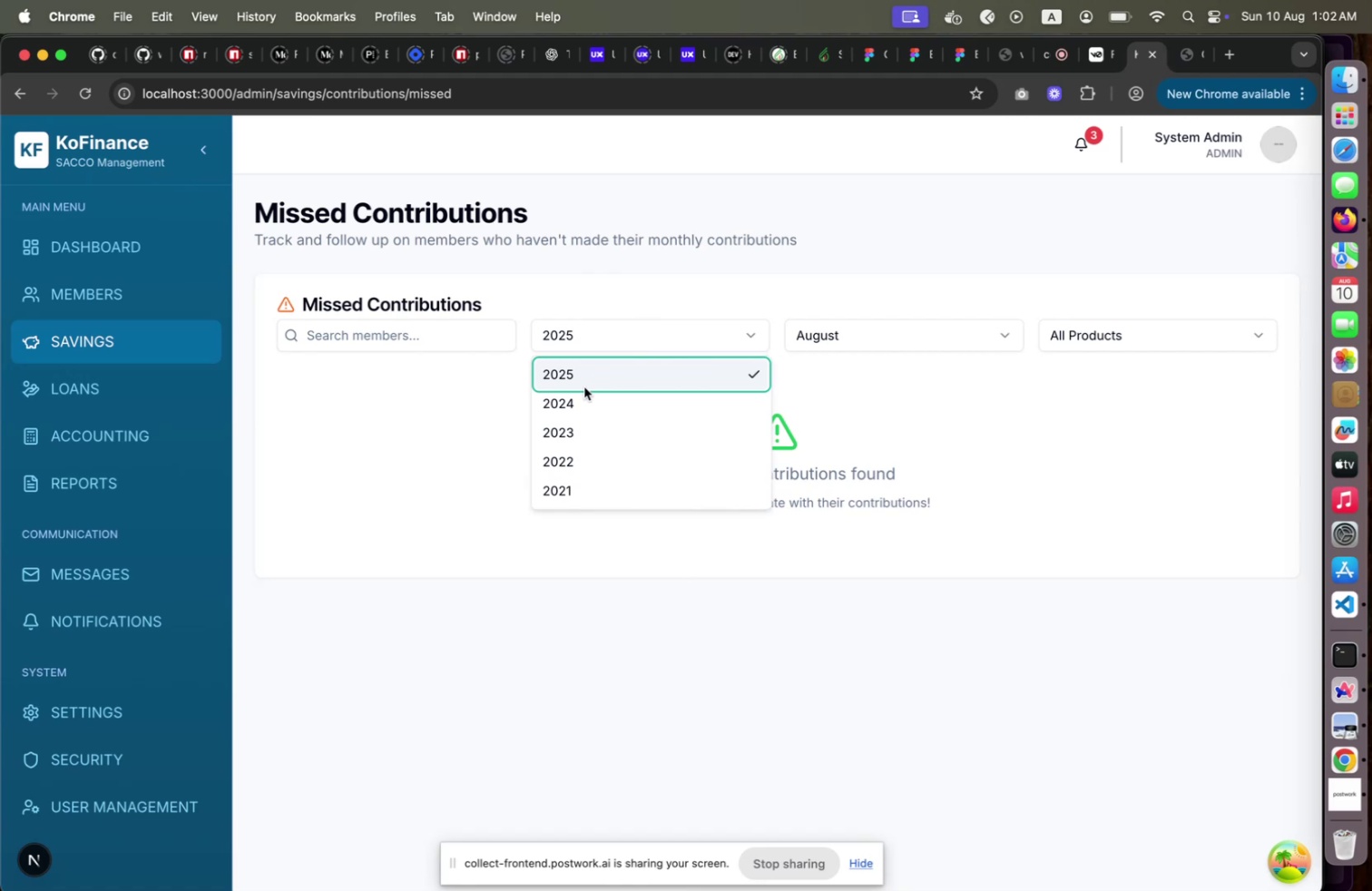 
left_click_drag(start_coordinate=[584, 387], to_coordinate=[582, 391])
 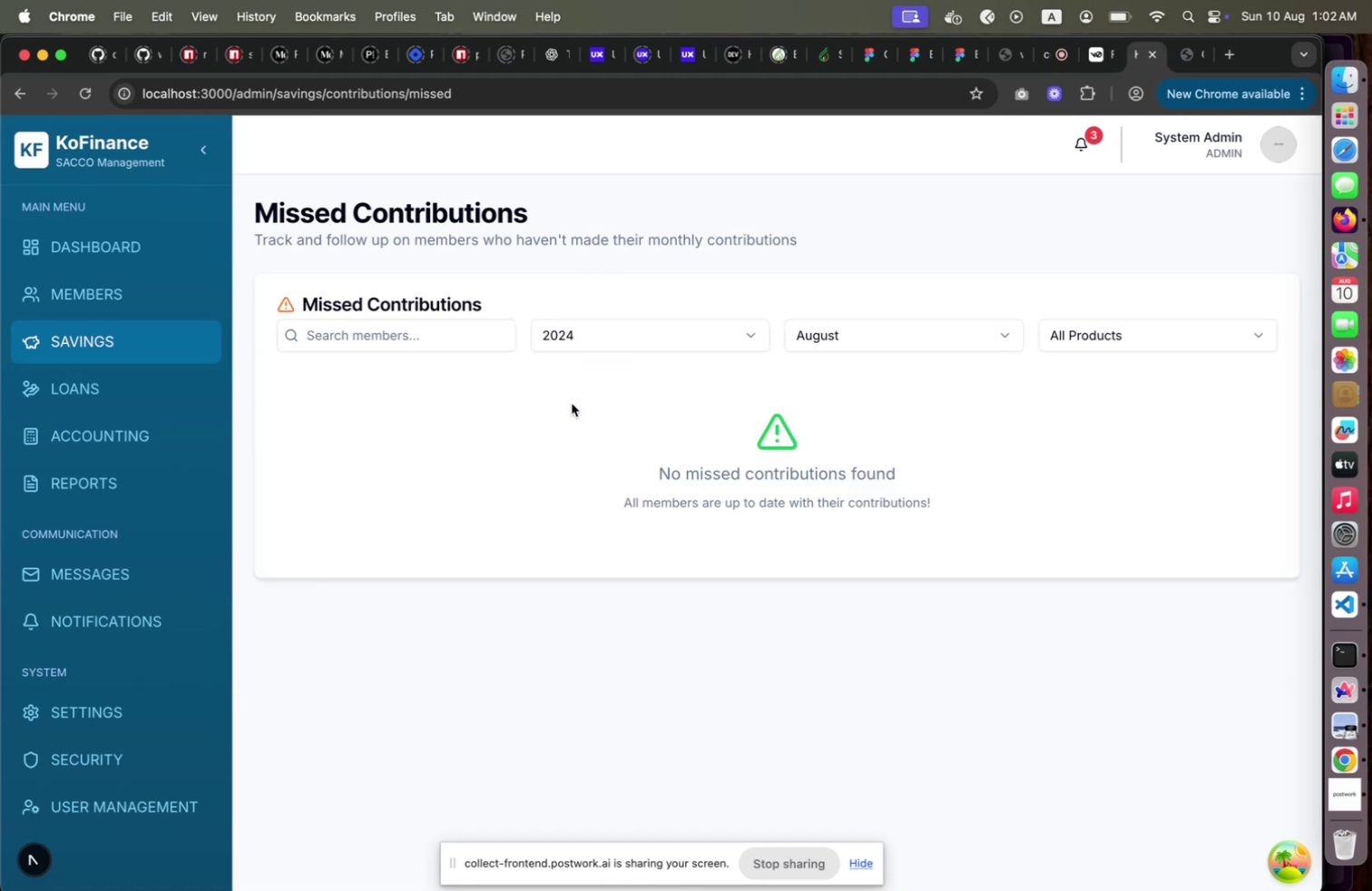 
double_click([572, 402])
 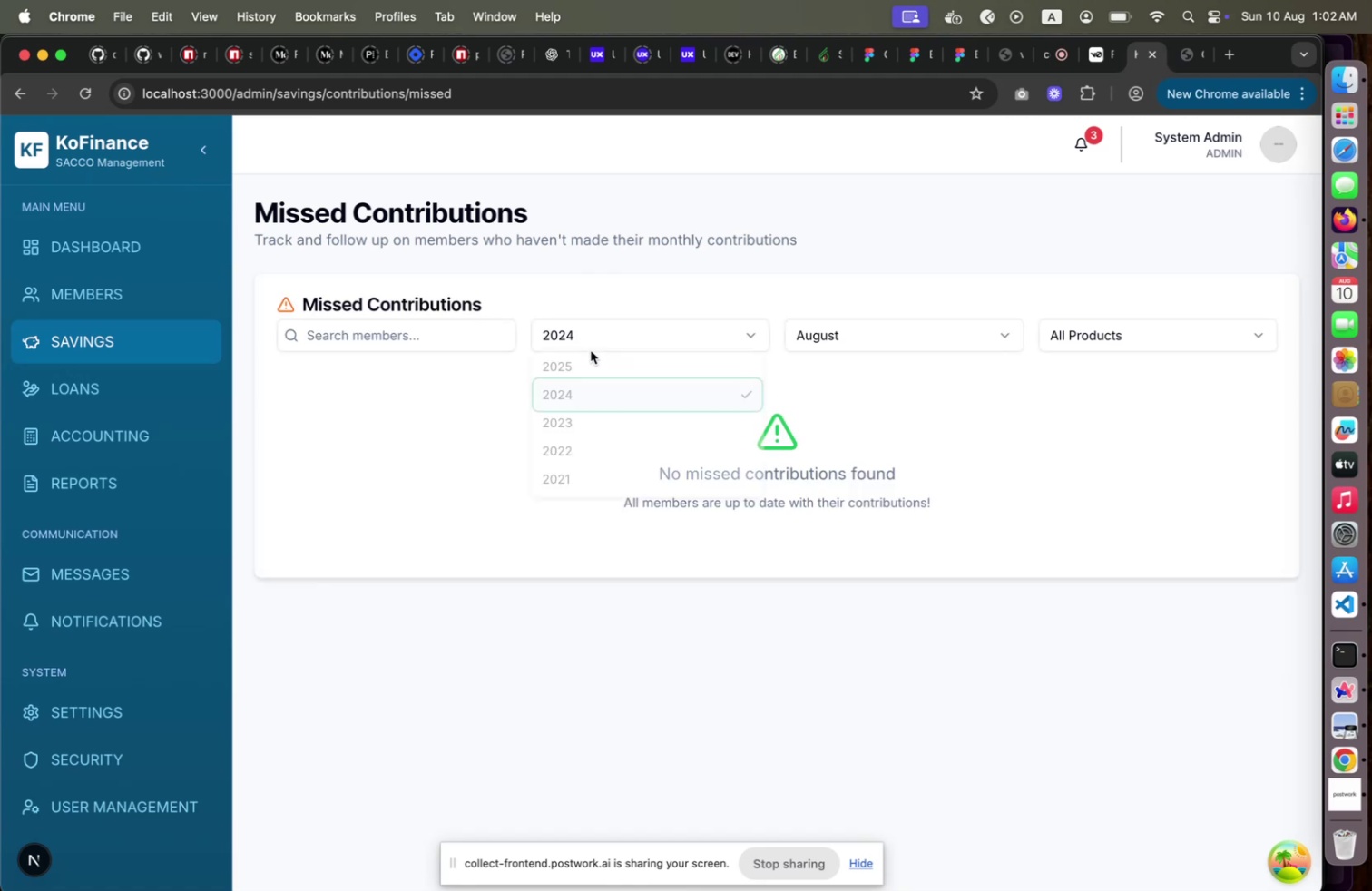 
left_click([591, 350])
 